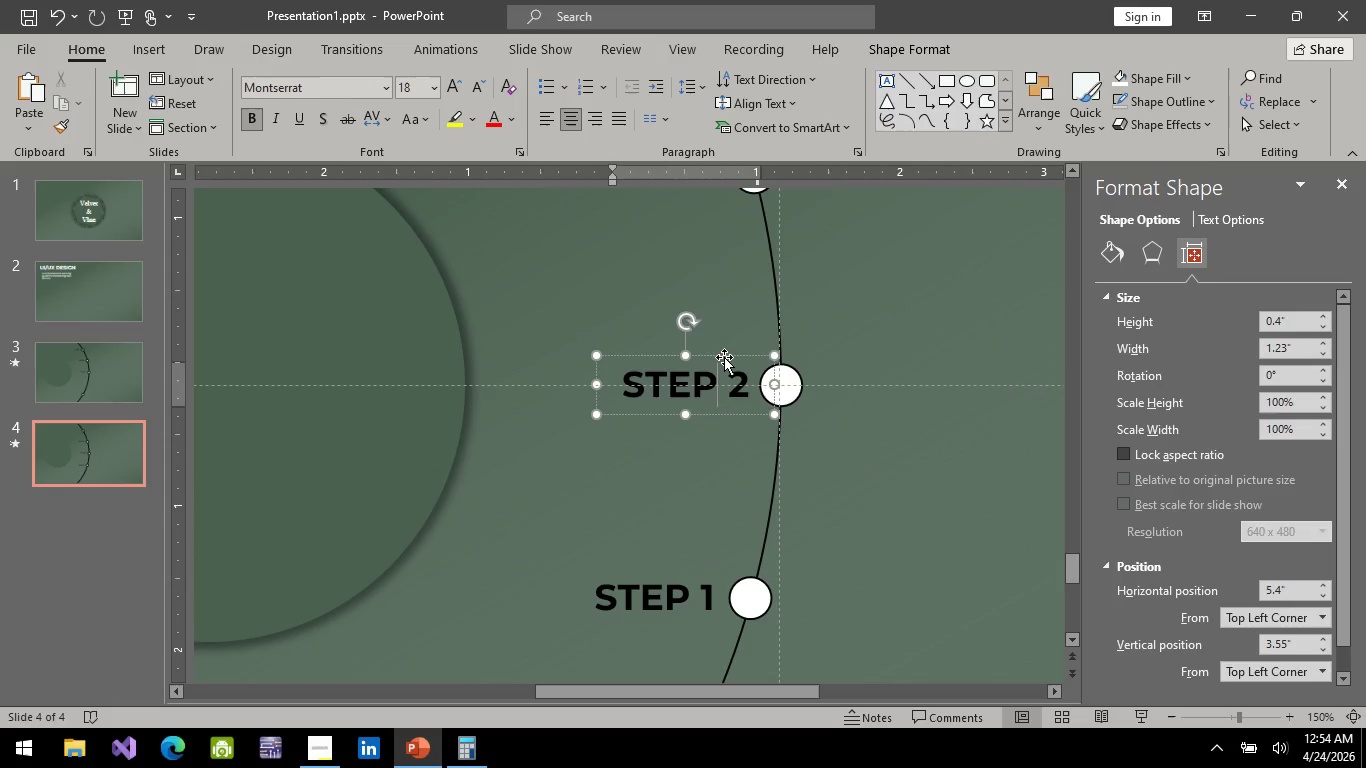 
left_click([724, 357])
 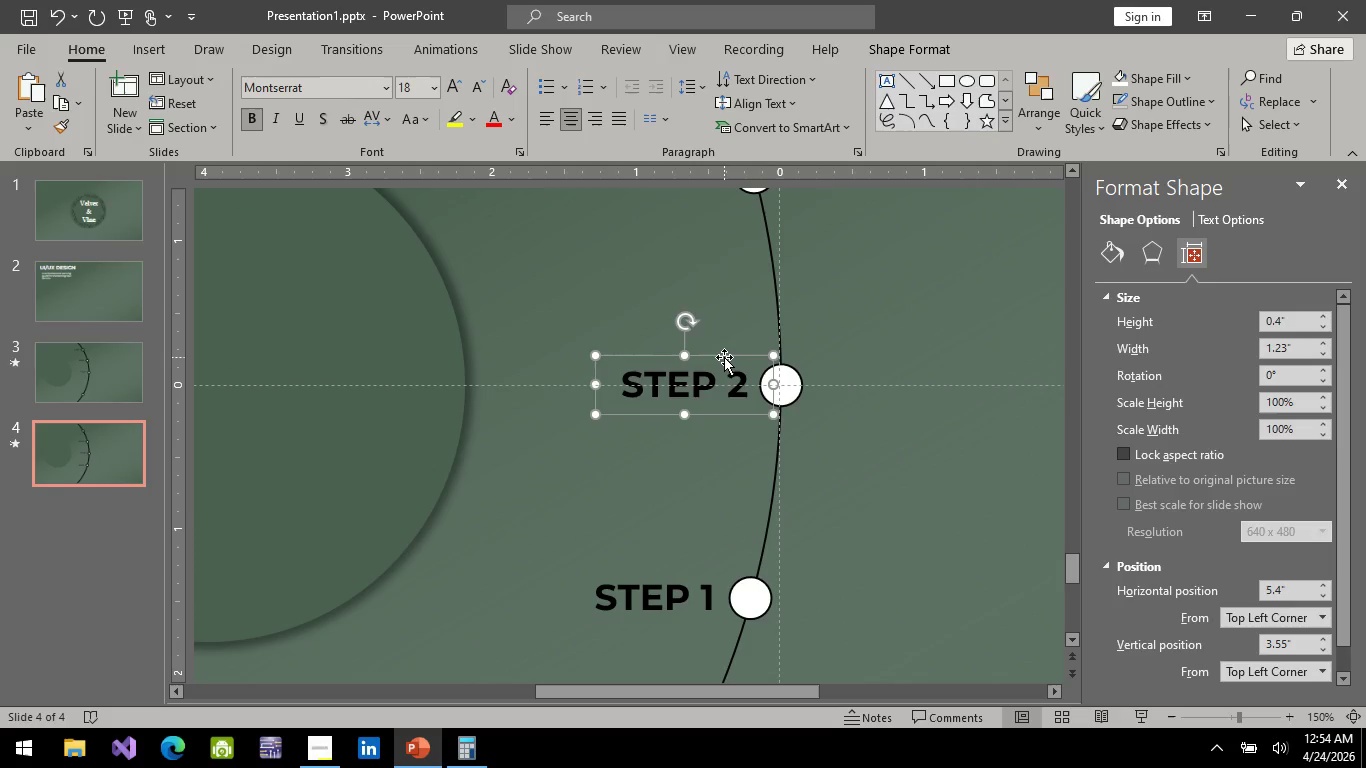 
key(ArrowLeft)
 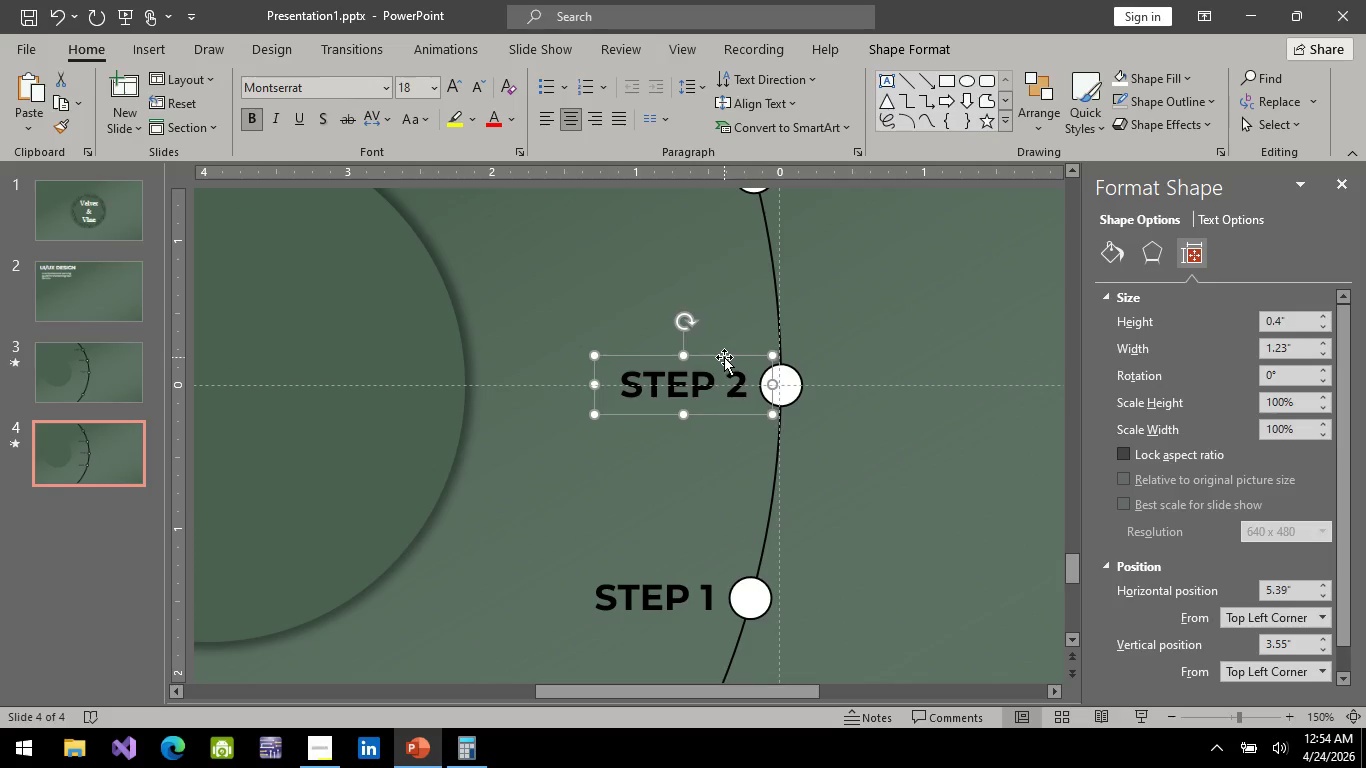 
key(ArrowLeft)
 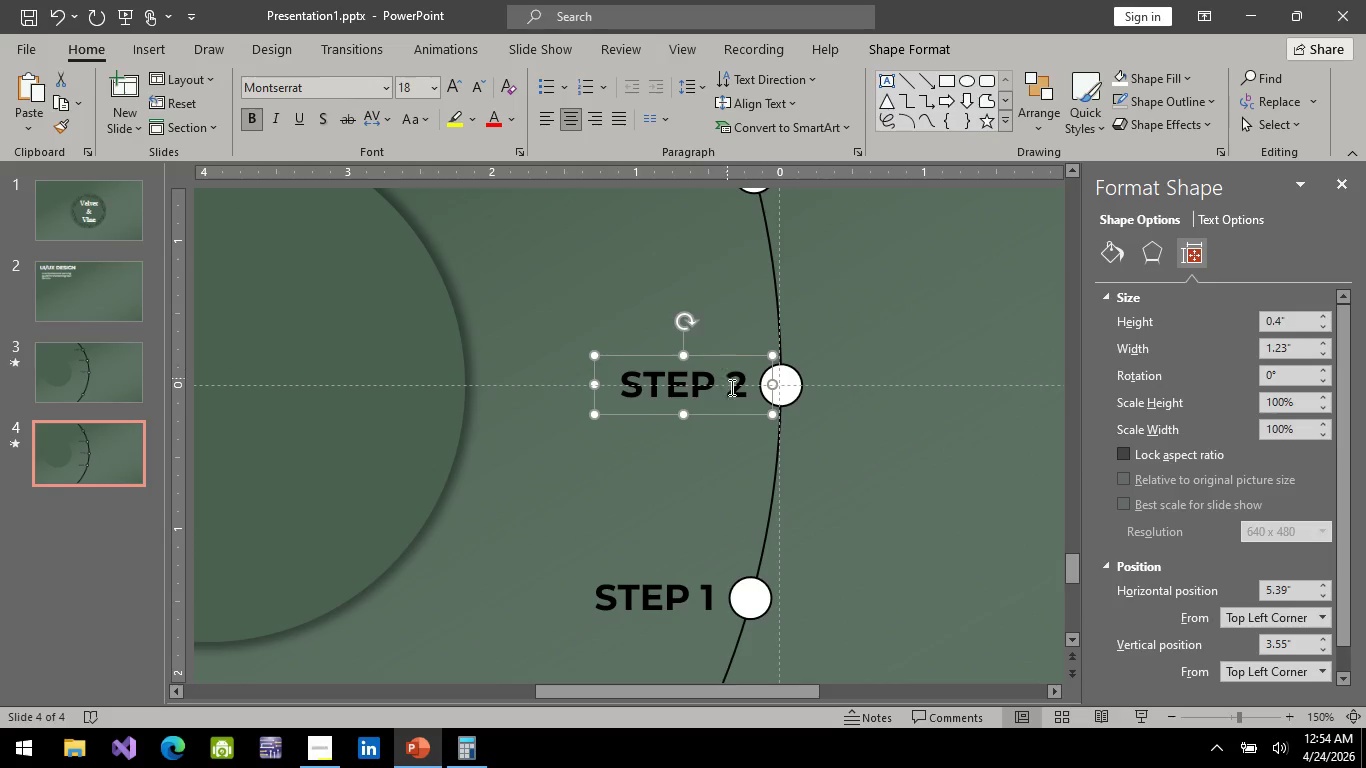 
left_click([474, 363])
 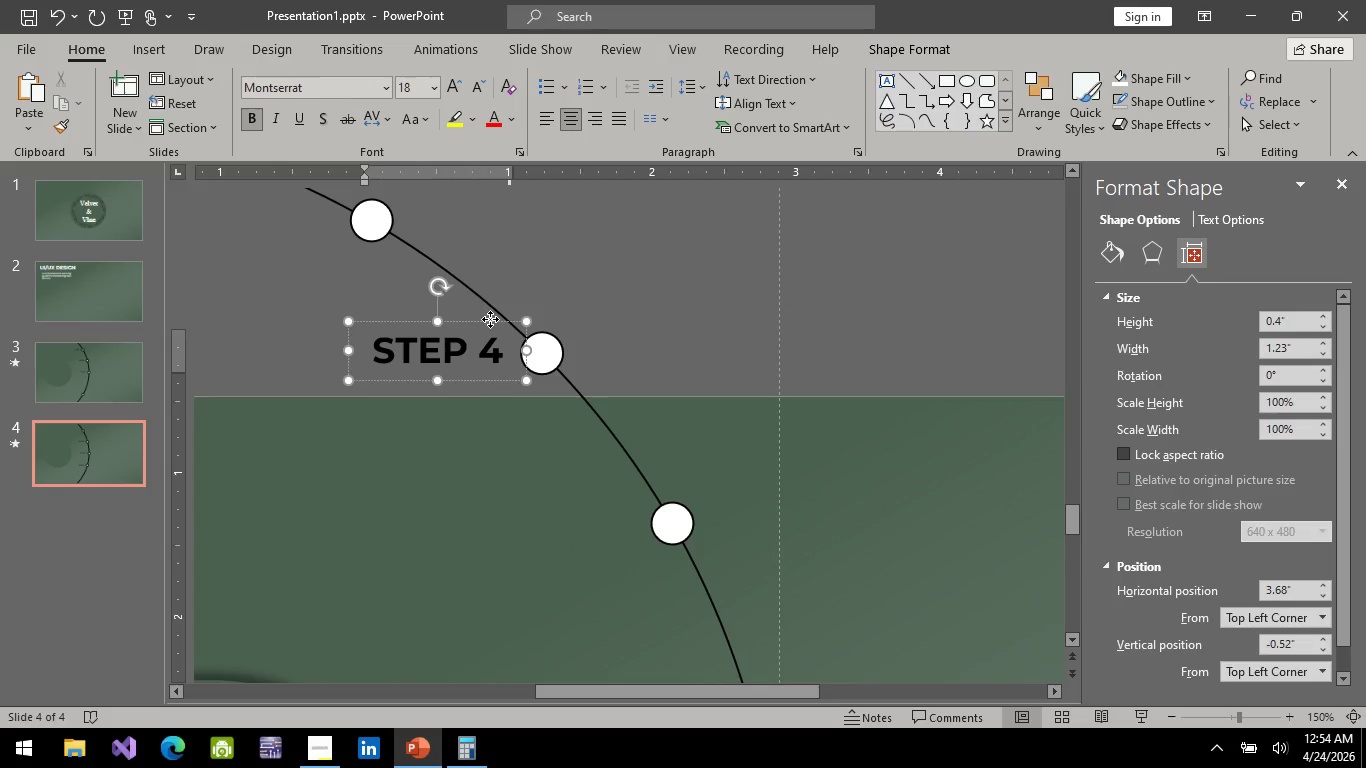 
scroll: coordinate [558, 493], scroll_direction: up, amount: 24.0
 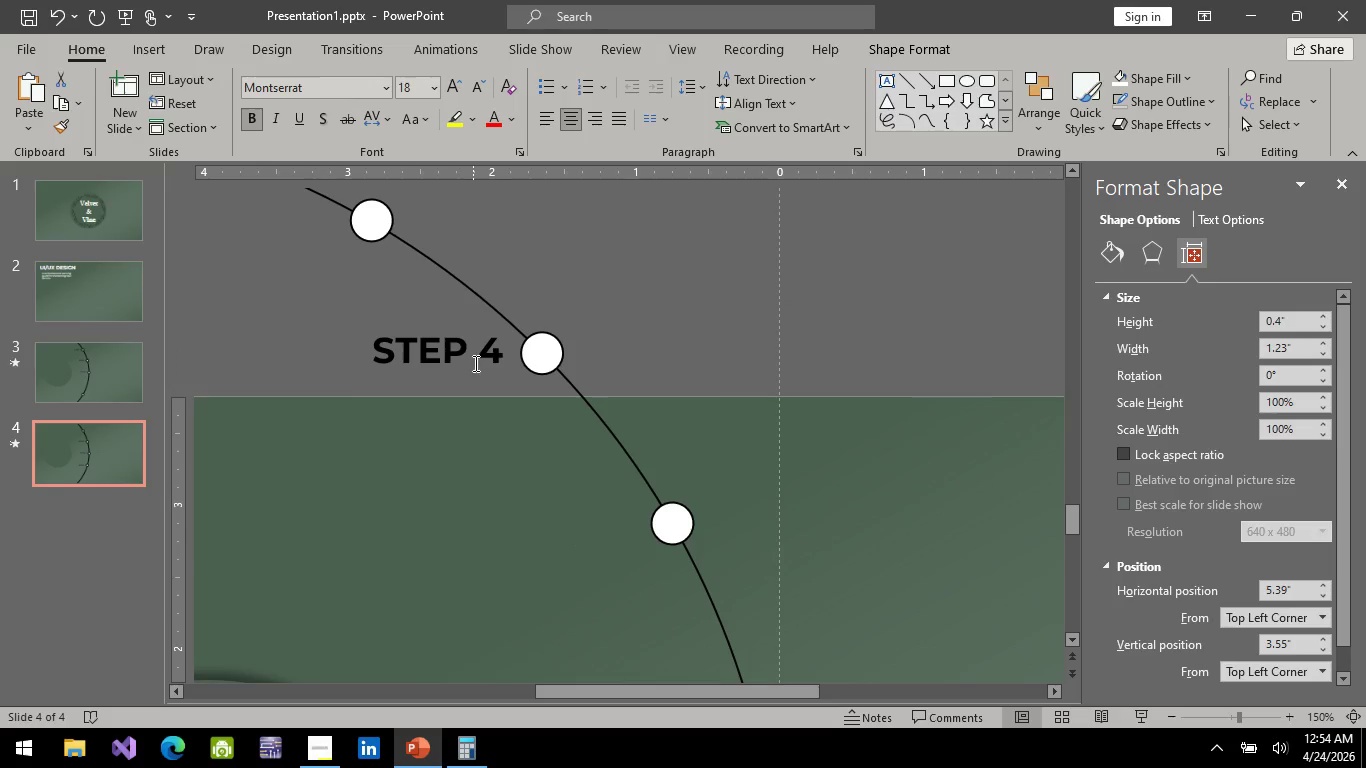 
left_click([490, 319])
 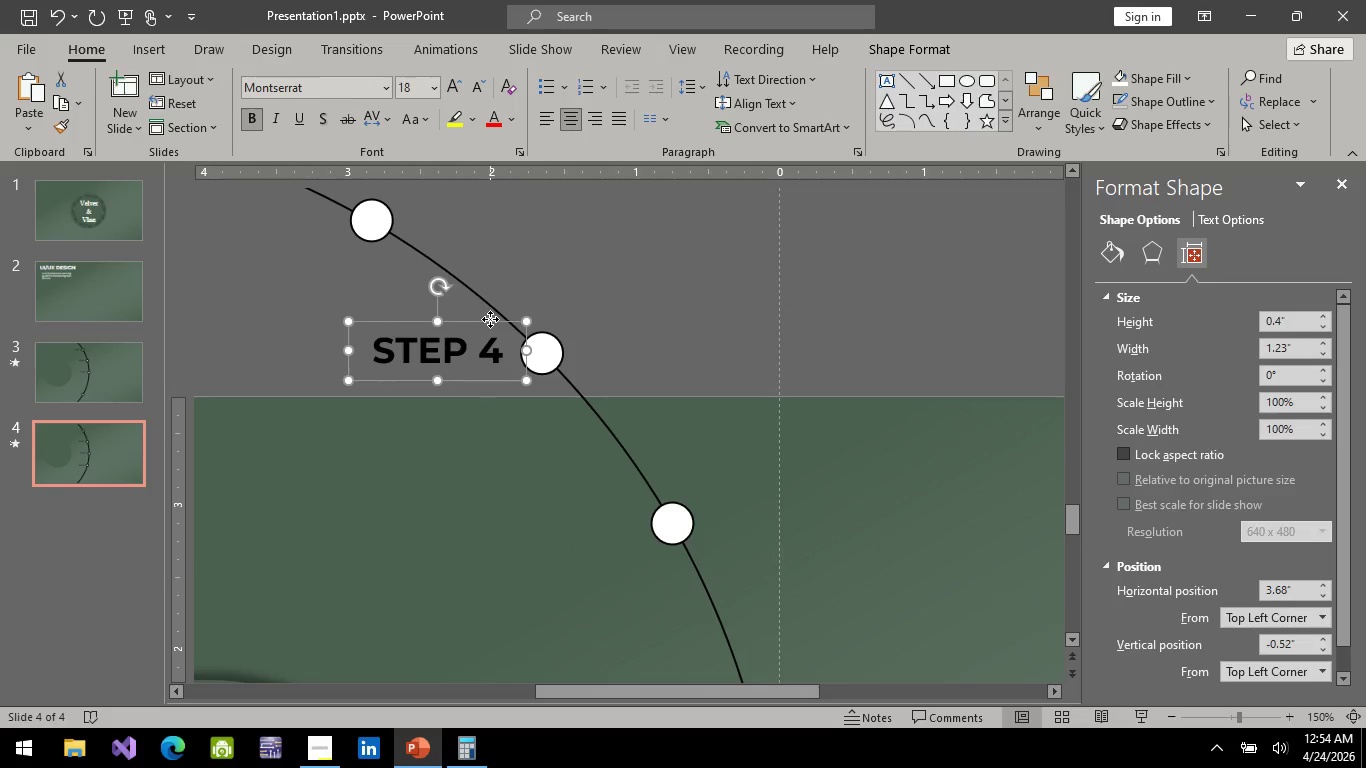 
left_click_drag(start_coordinate=[490, 319], to_coordinate=[628, 491])
 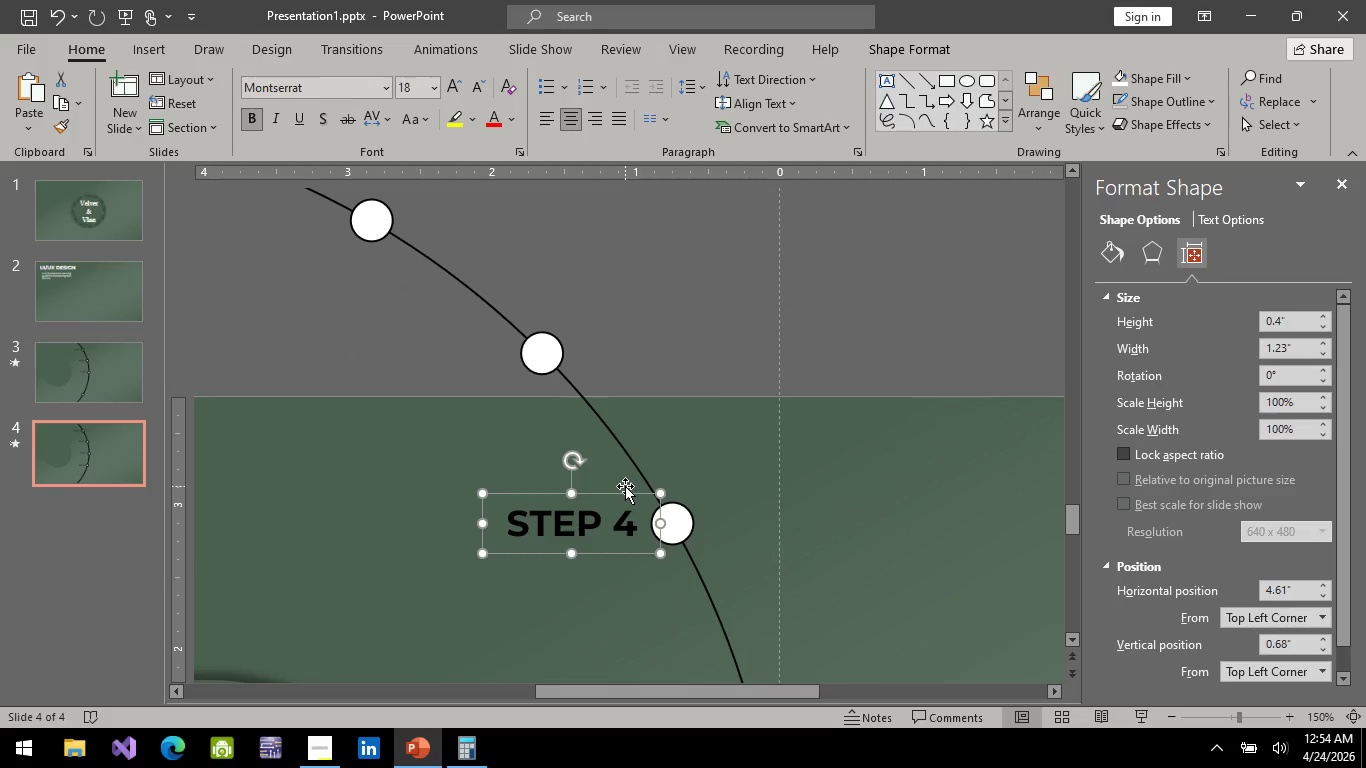 
left_click([625, 486])
 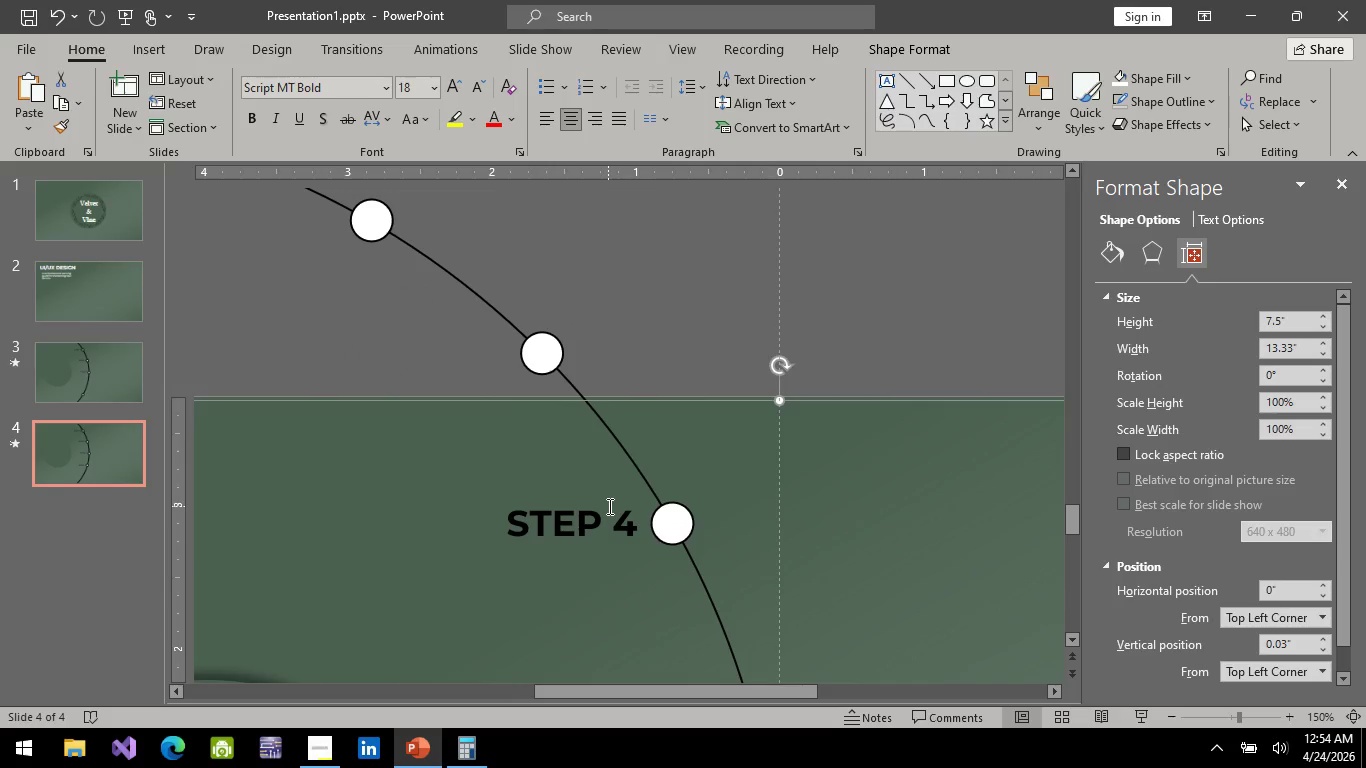 
left_click([608, 506])
 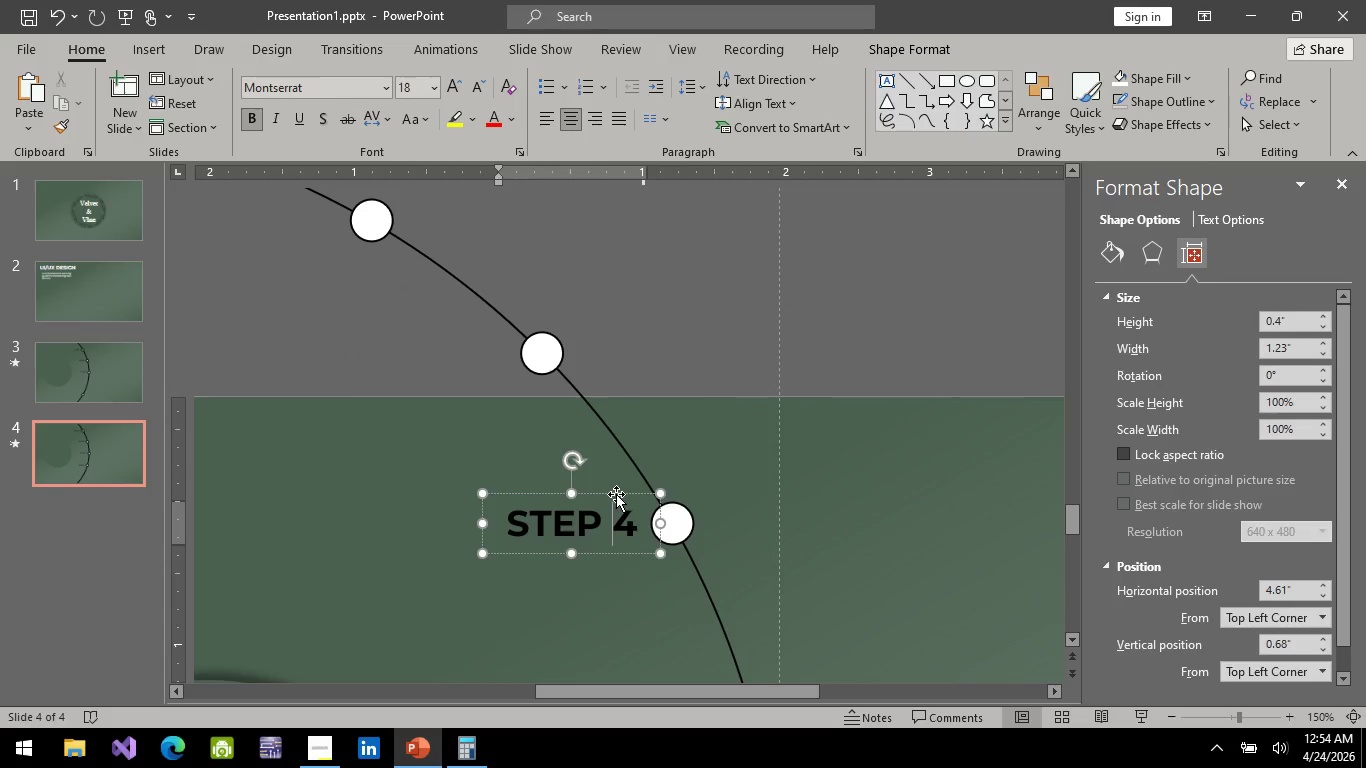 
left_click([616, 493])
 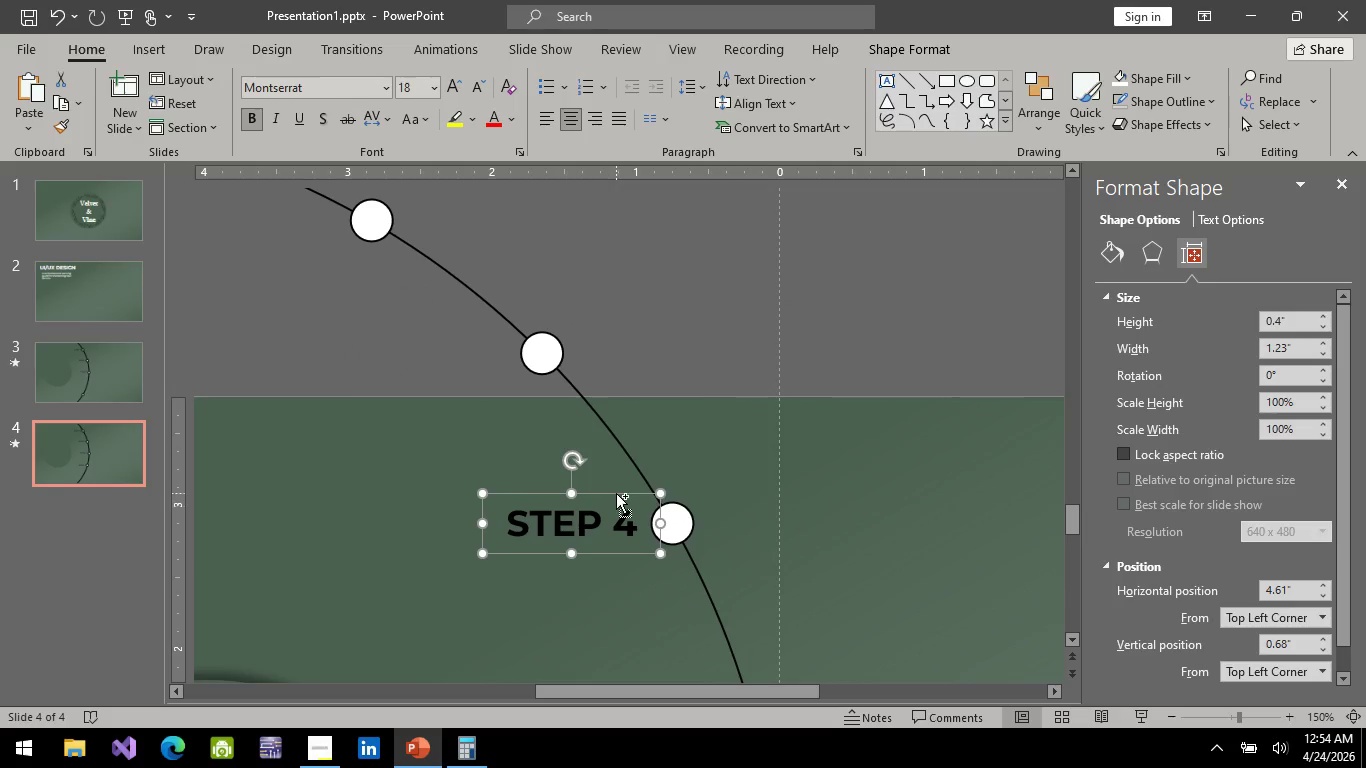 
key(Control+C)
 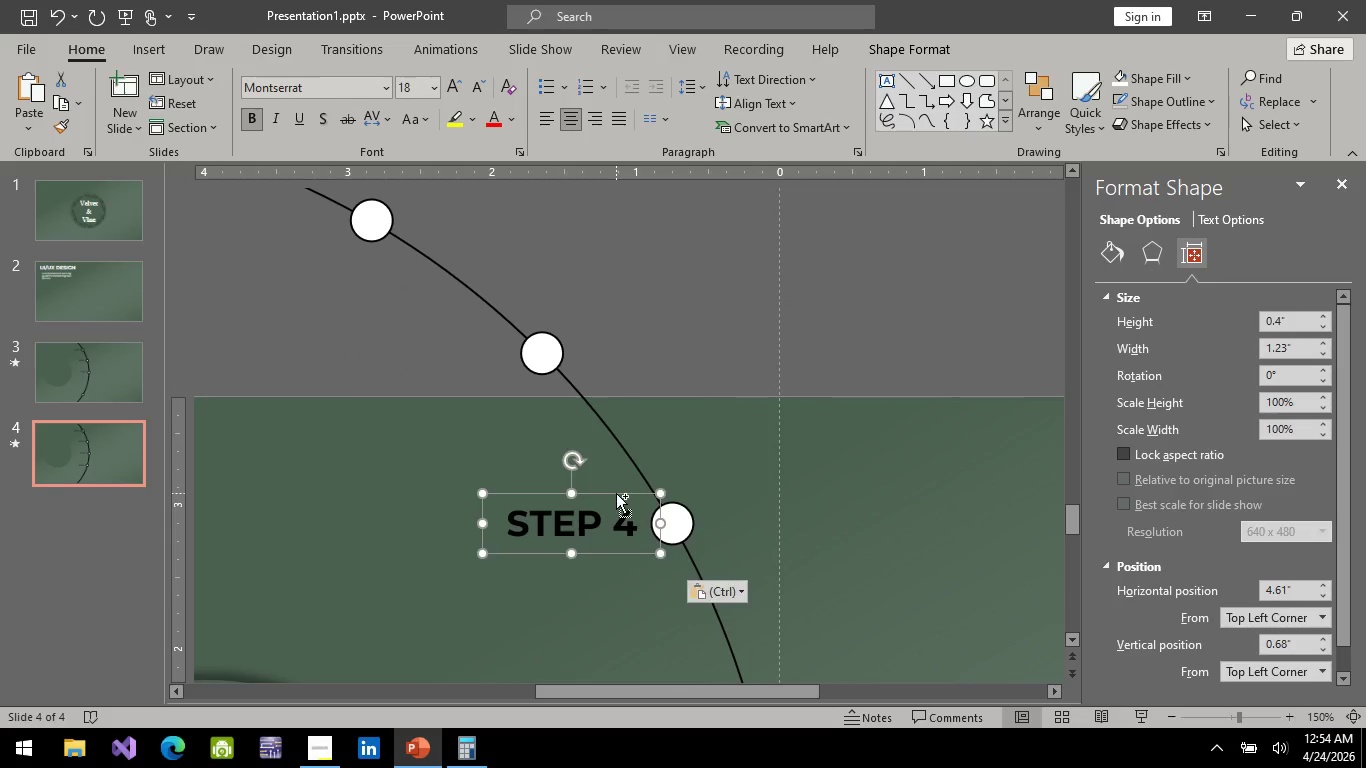 
key(Control+V)
 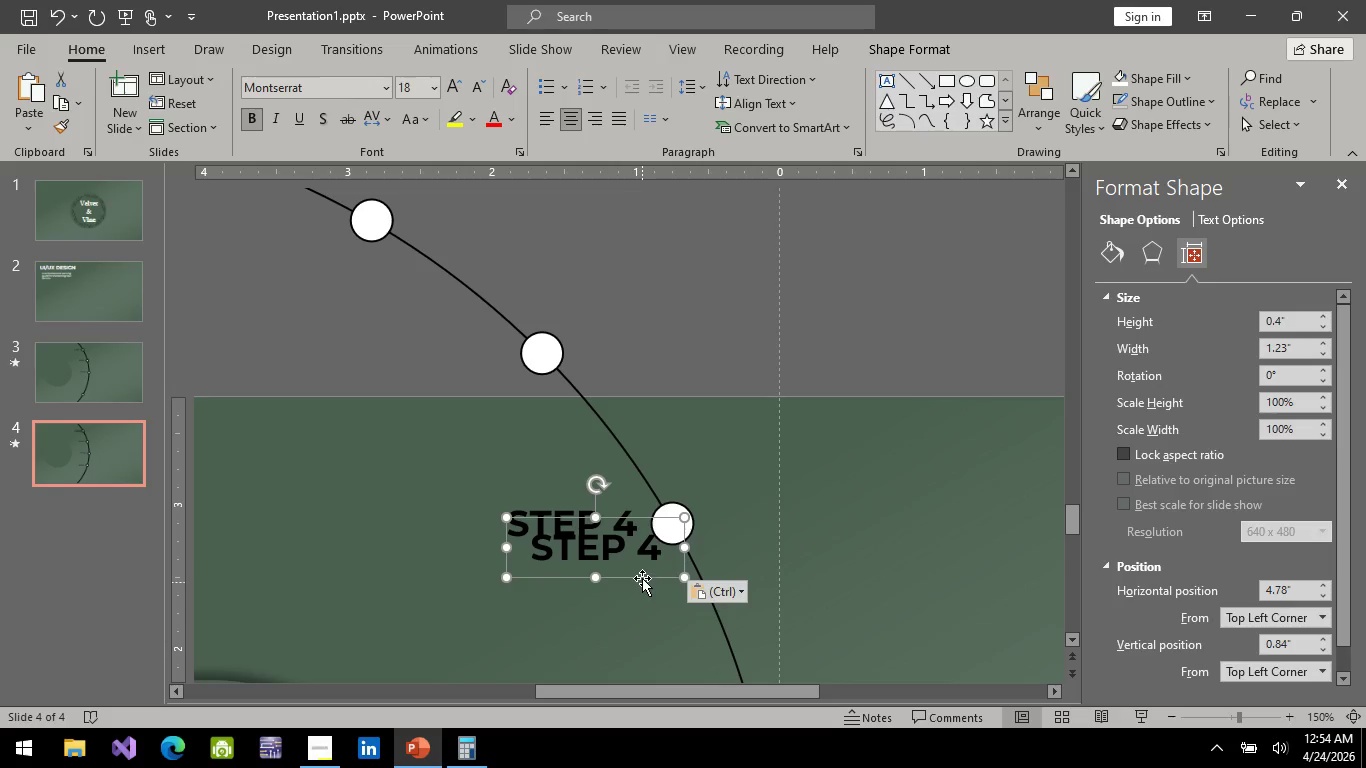 
left_click_drag(start_coordinate=[642, 577], to_coordinate=[488, 383])
 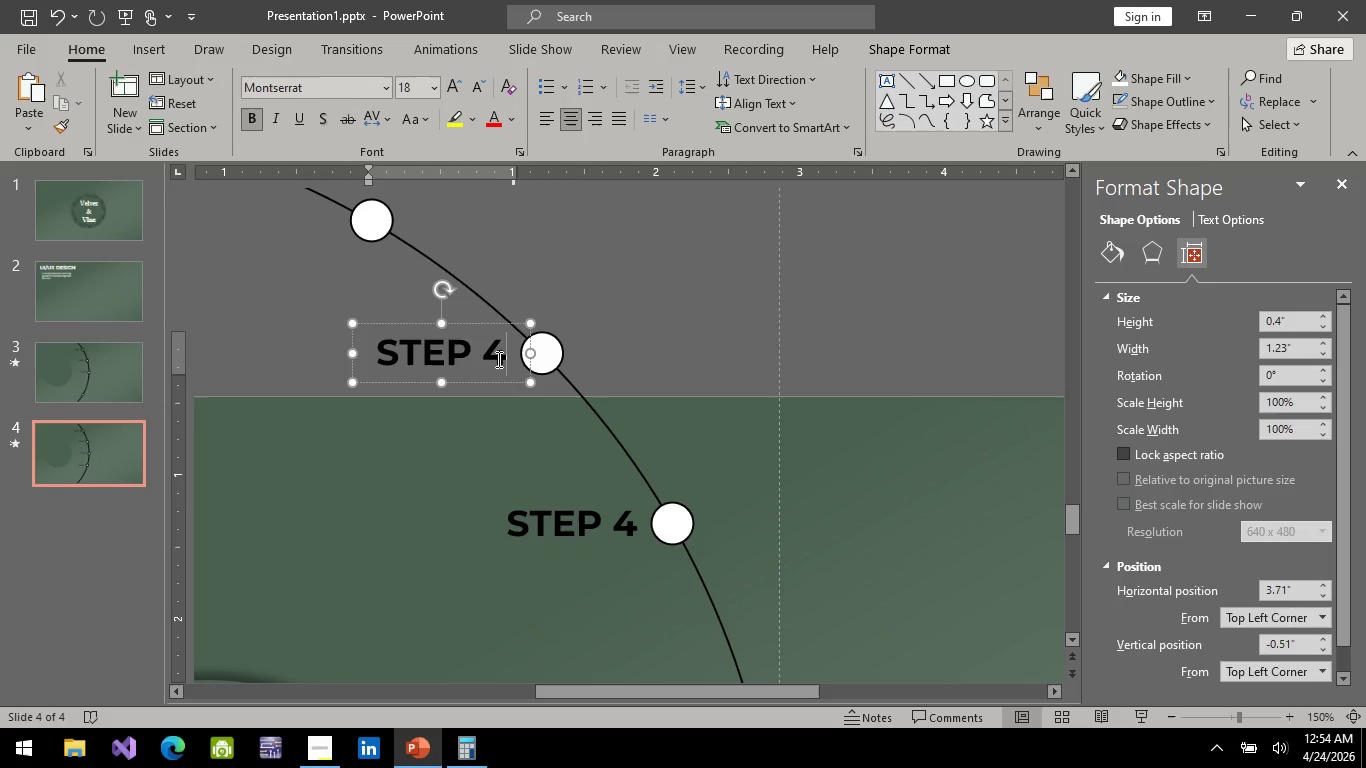 
double_click([497, 359])
 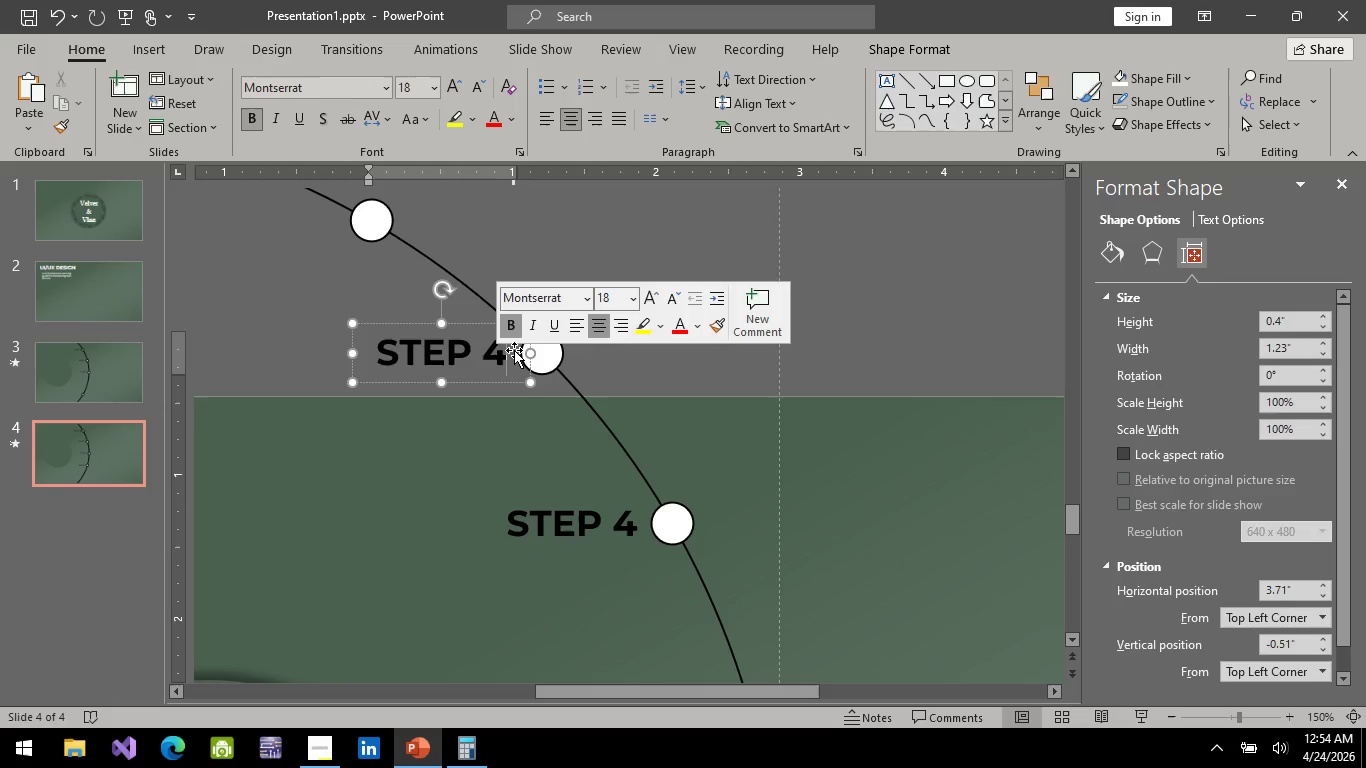 
key(Backspace)
 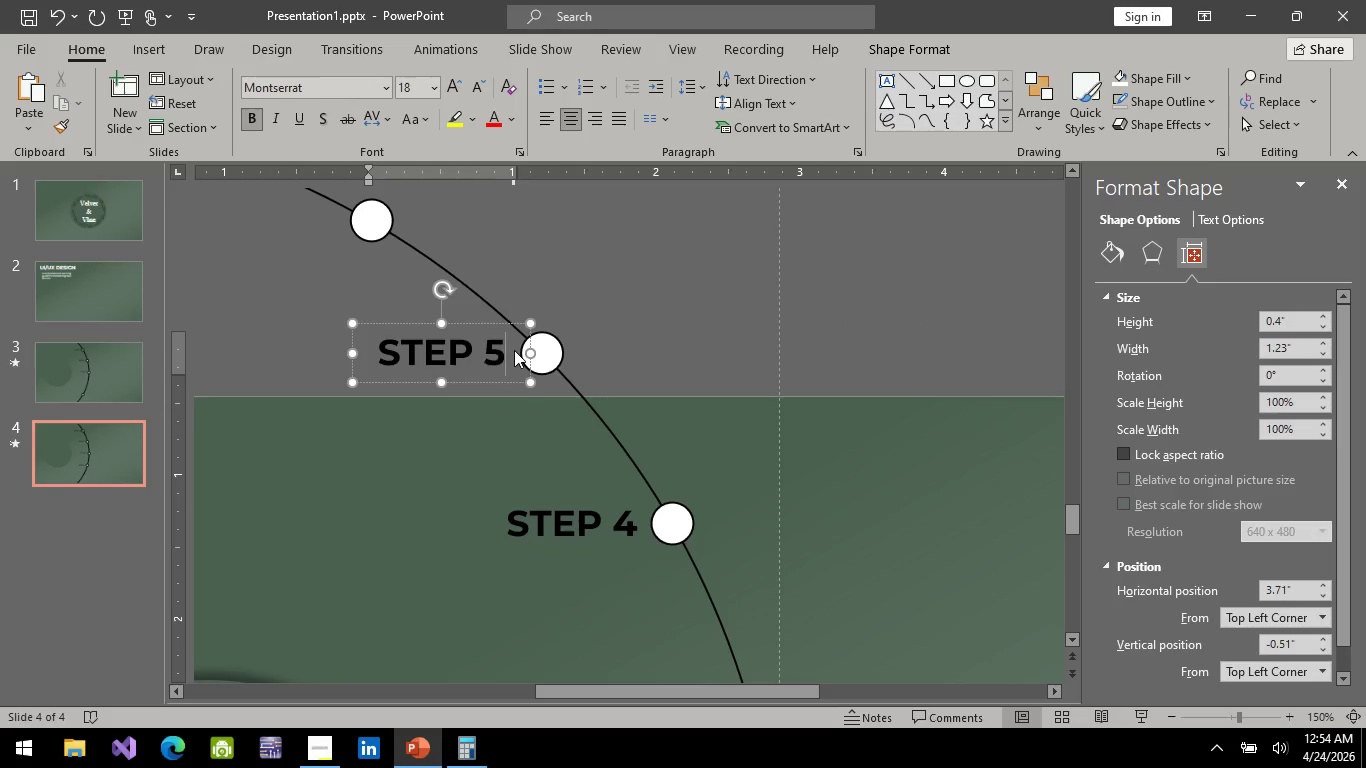 
key(5)
 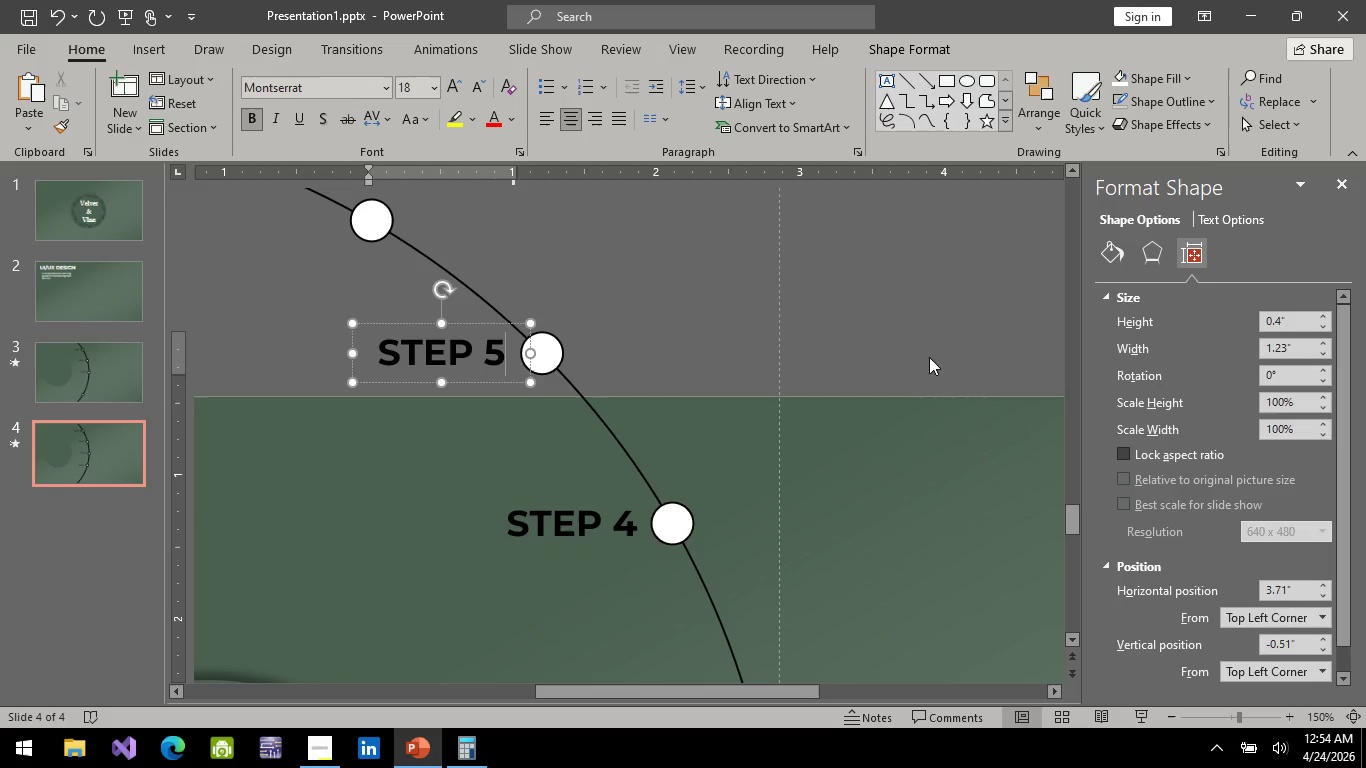 
left_click([938, 353])
 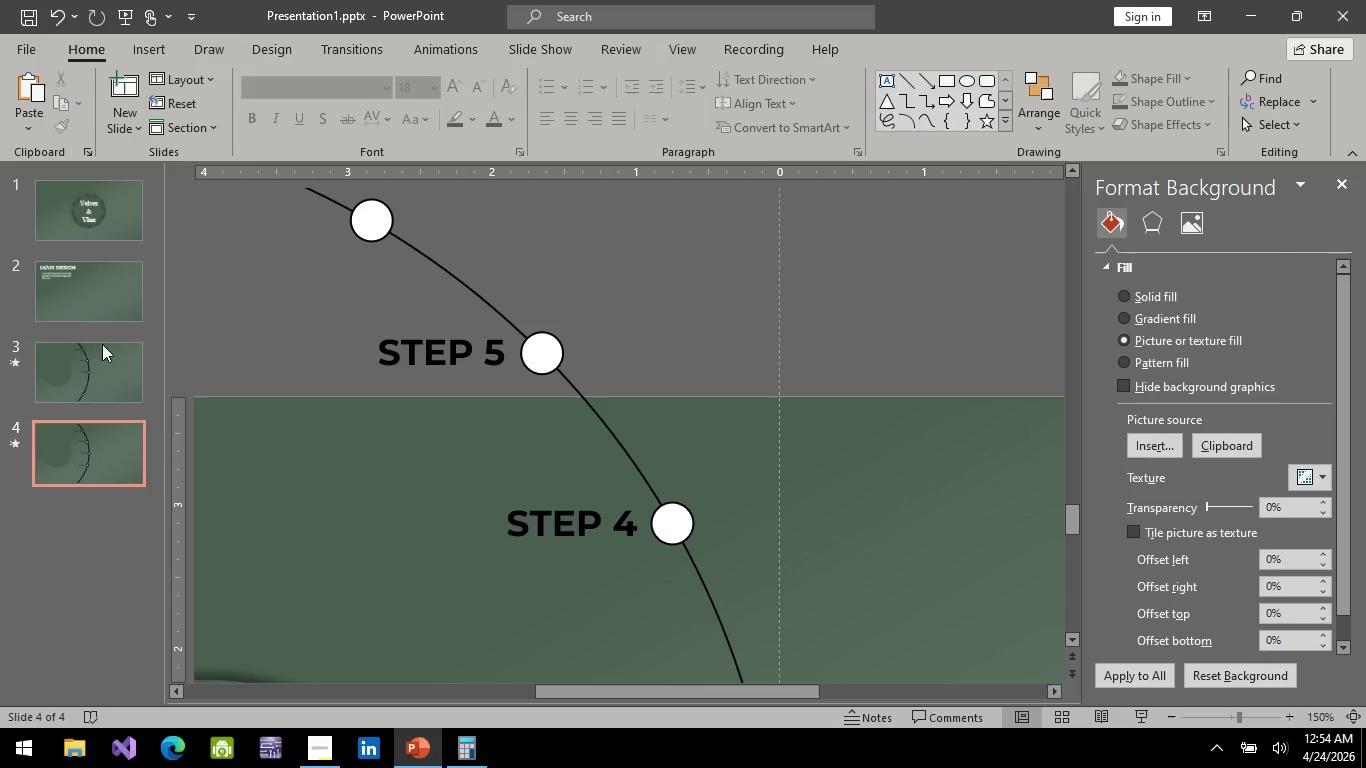 
left_click([128, 10])
 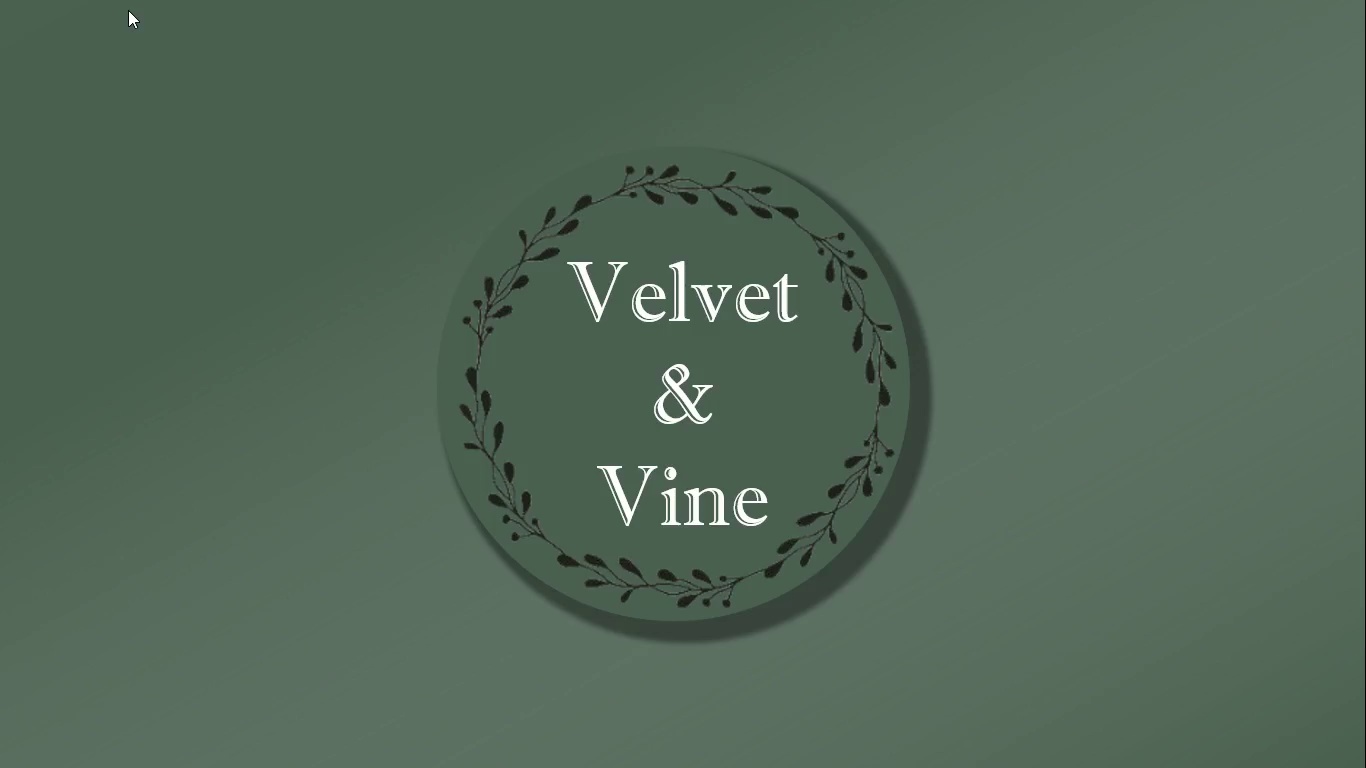 
key(Space)
 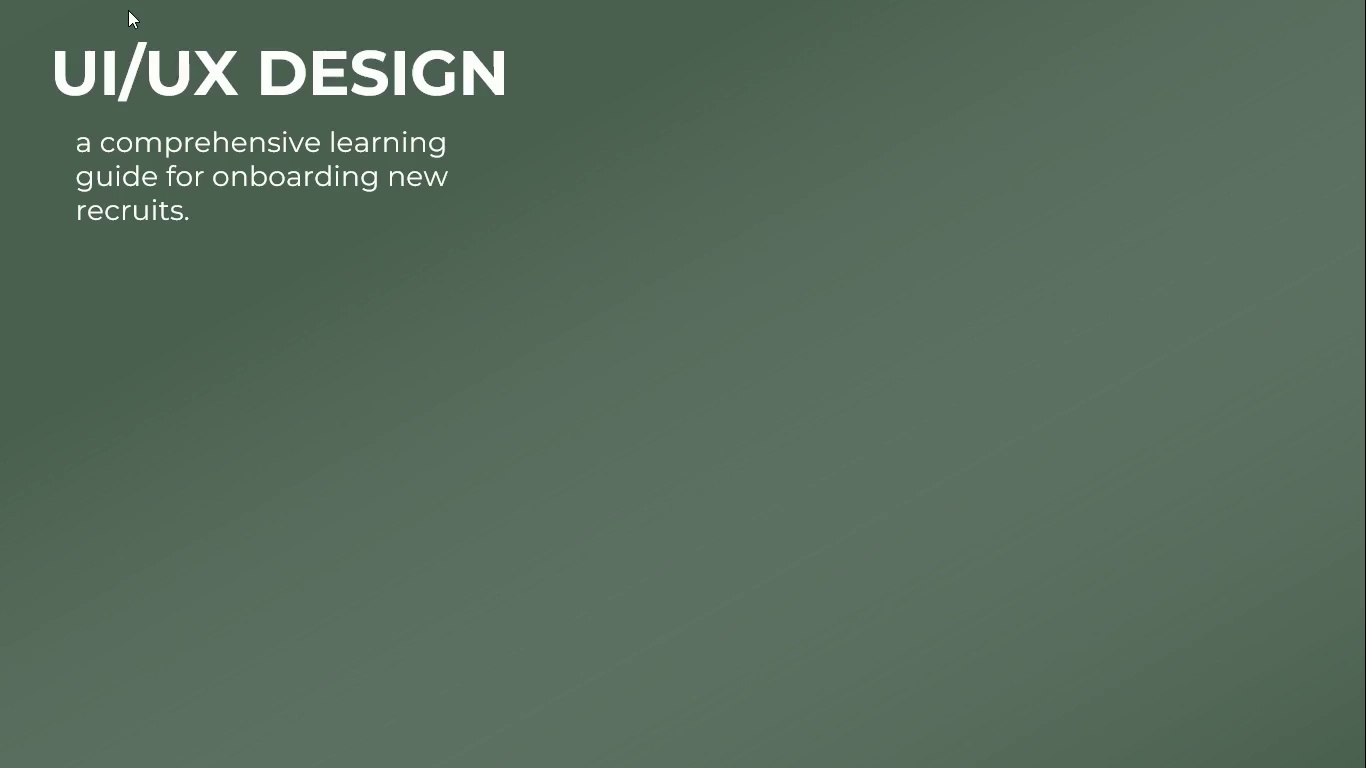 
key(Space)
 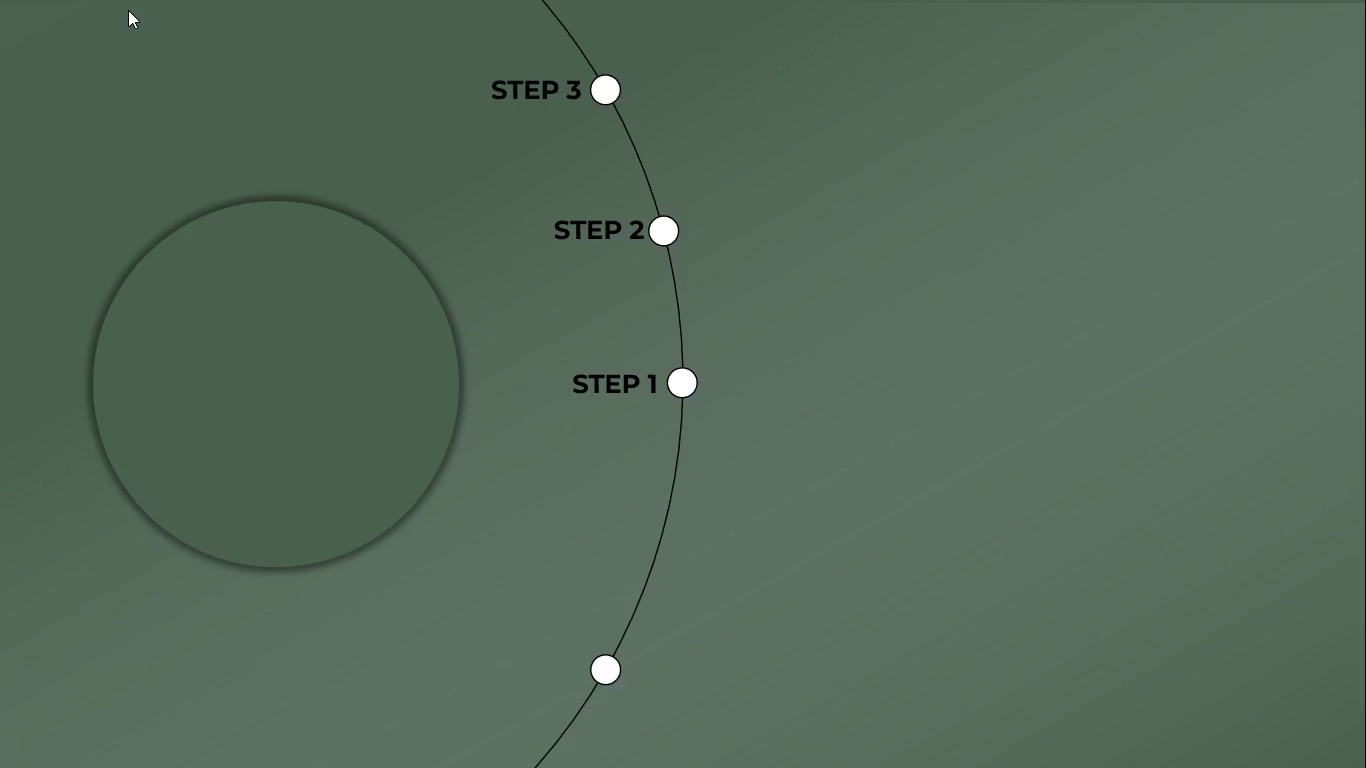 
key(Space)
 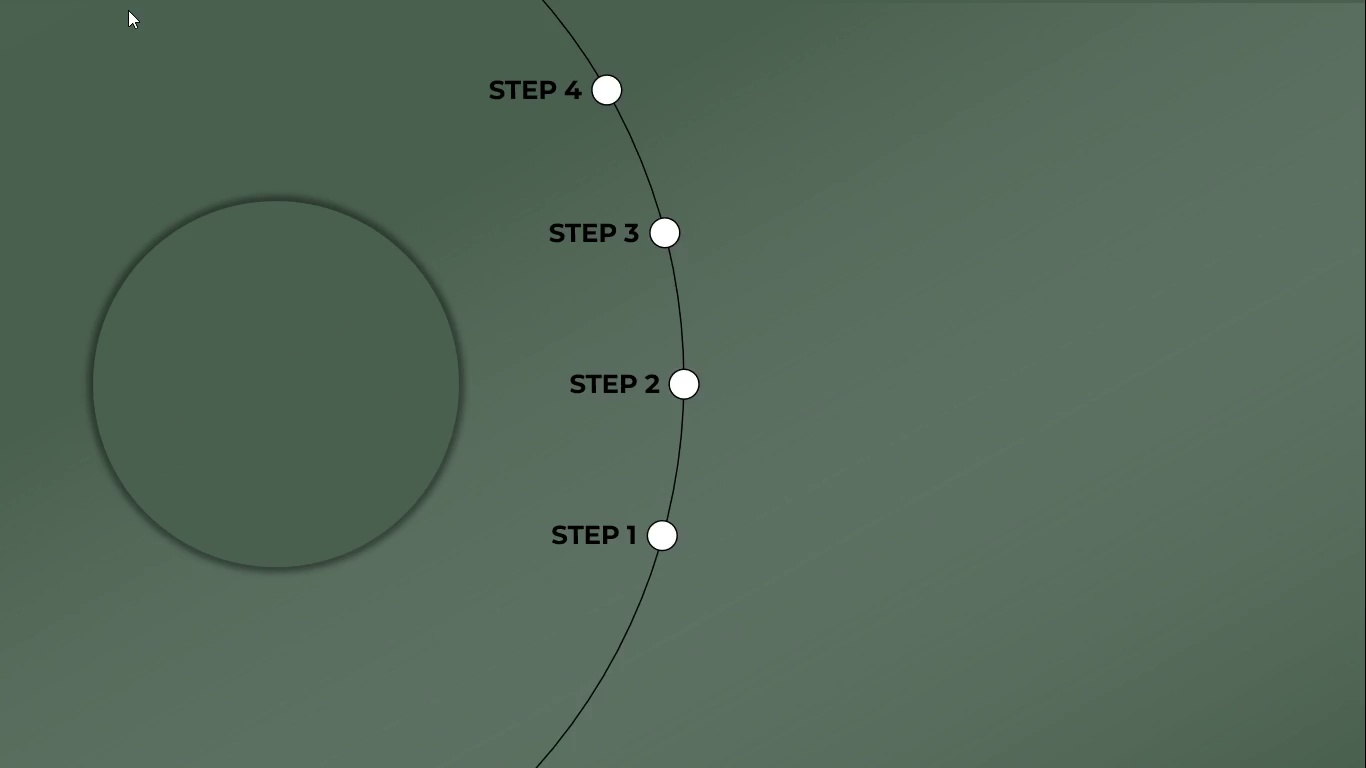 
key(Space)
 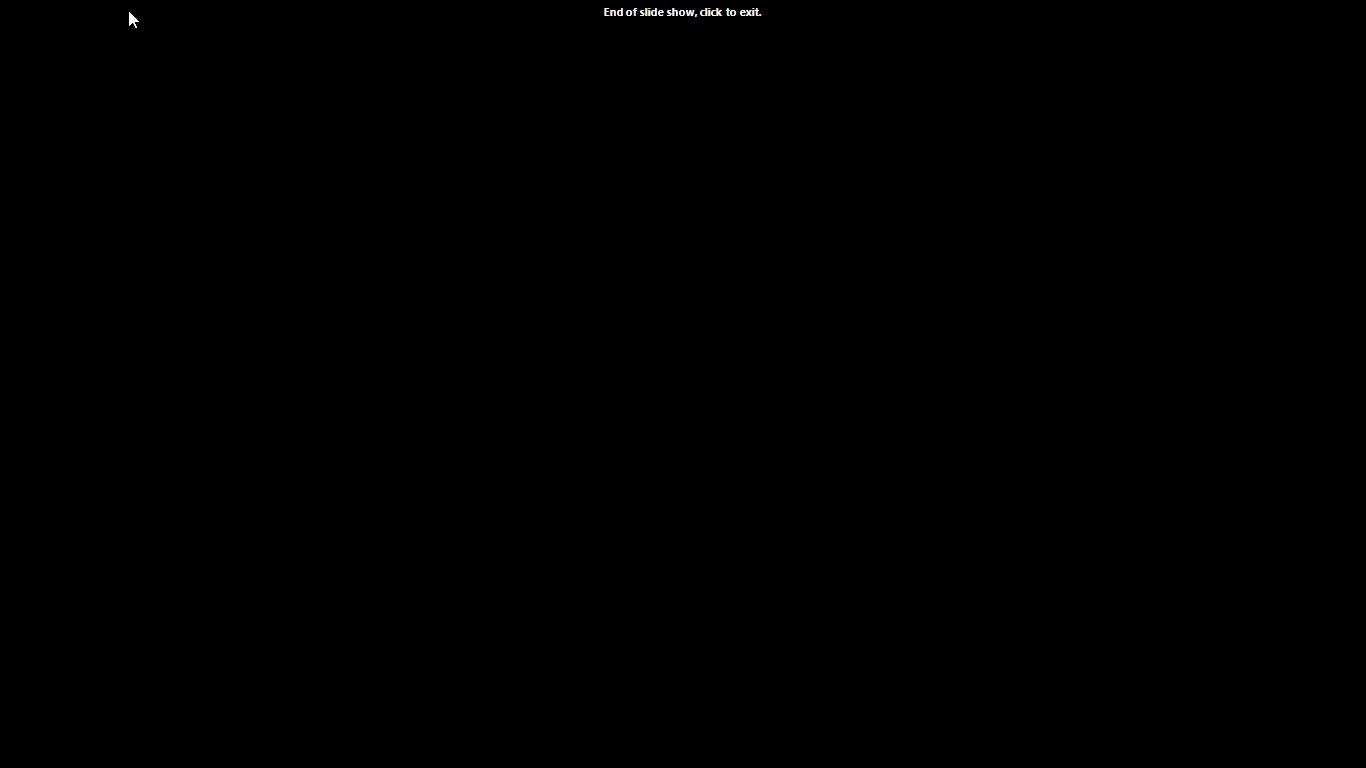 
key(Escape)
 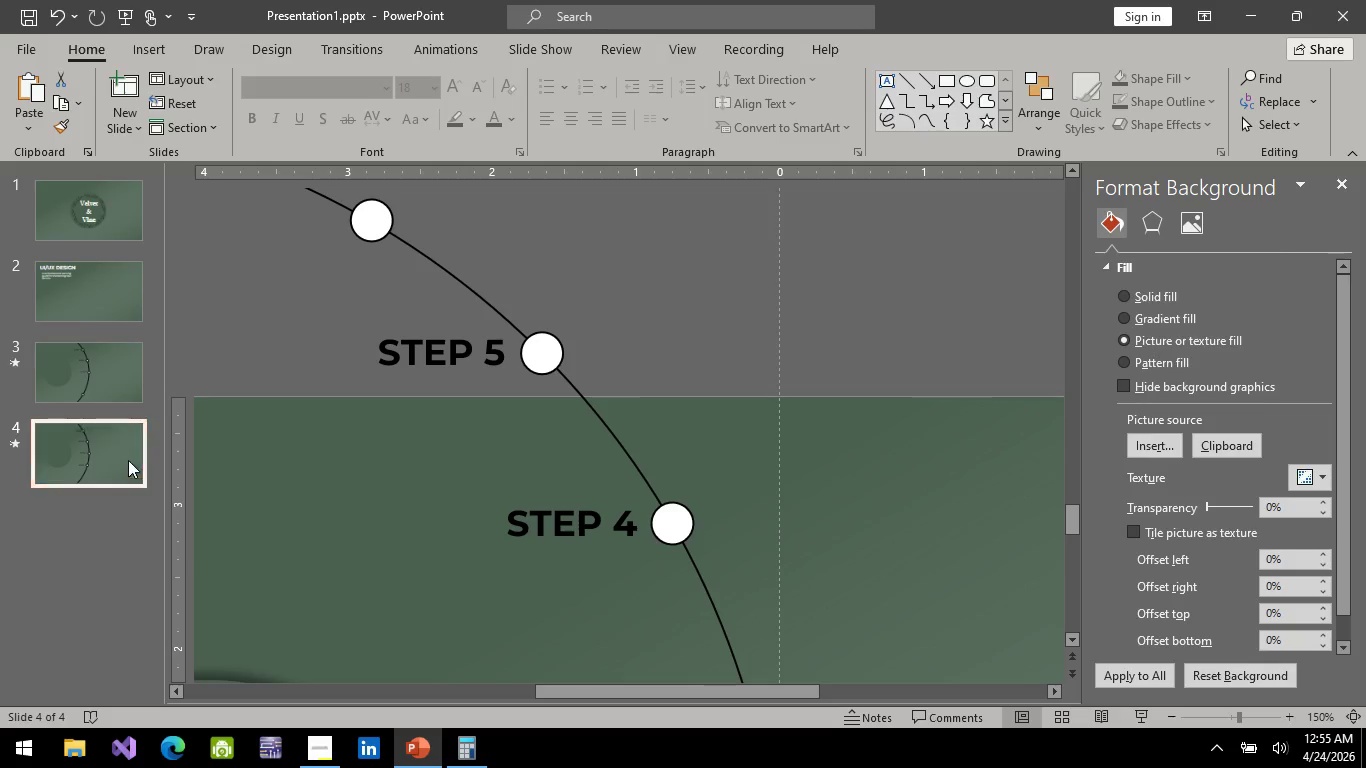 
right_click([119, 460])
 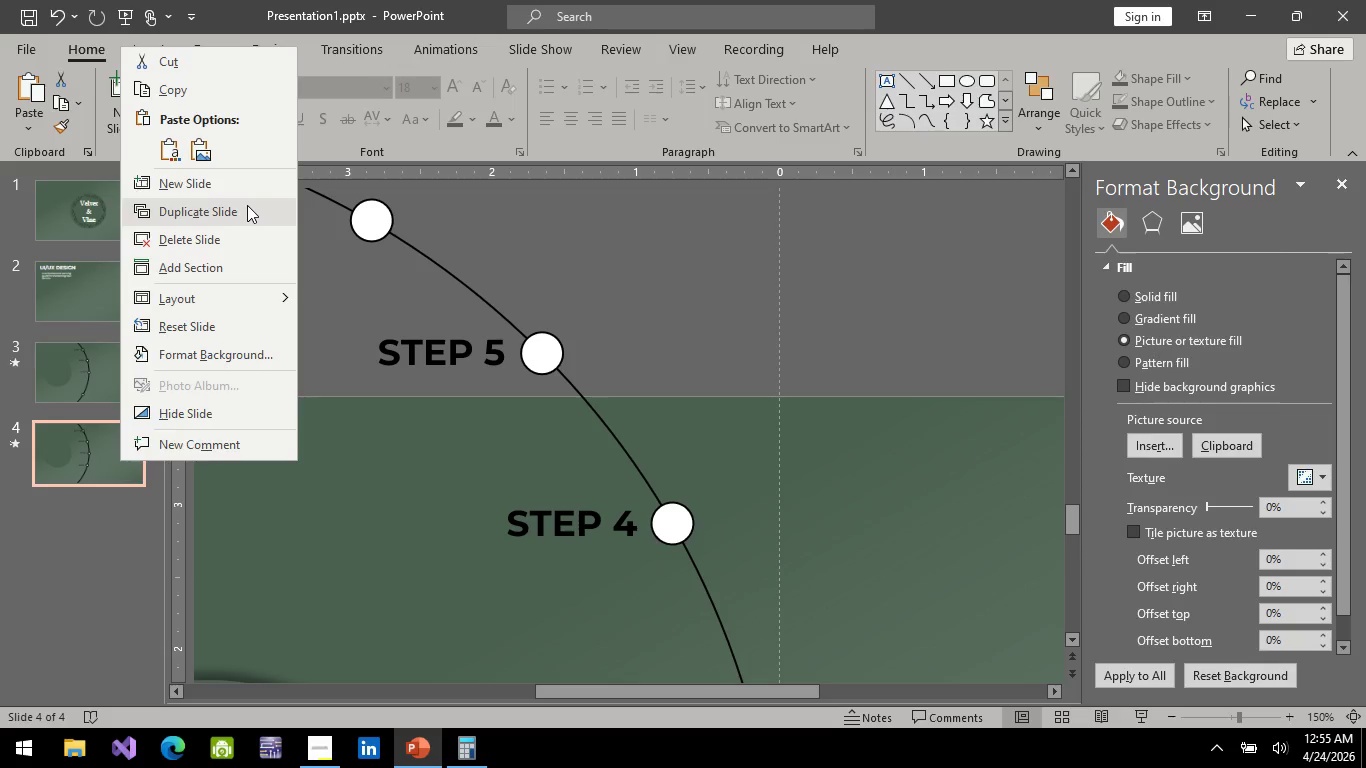 
left_click([247, 205])
 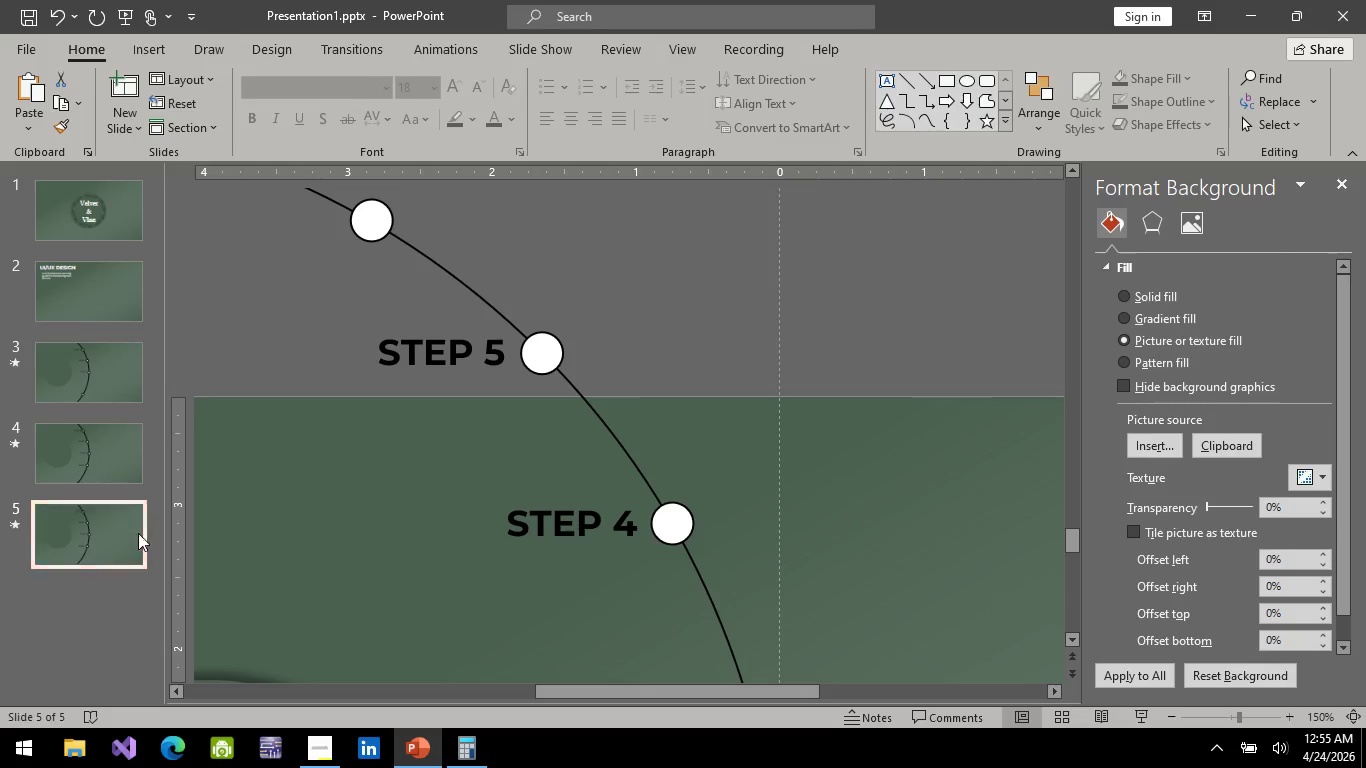 
mouse_move([126, 477])
 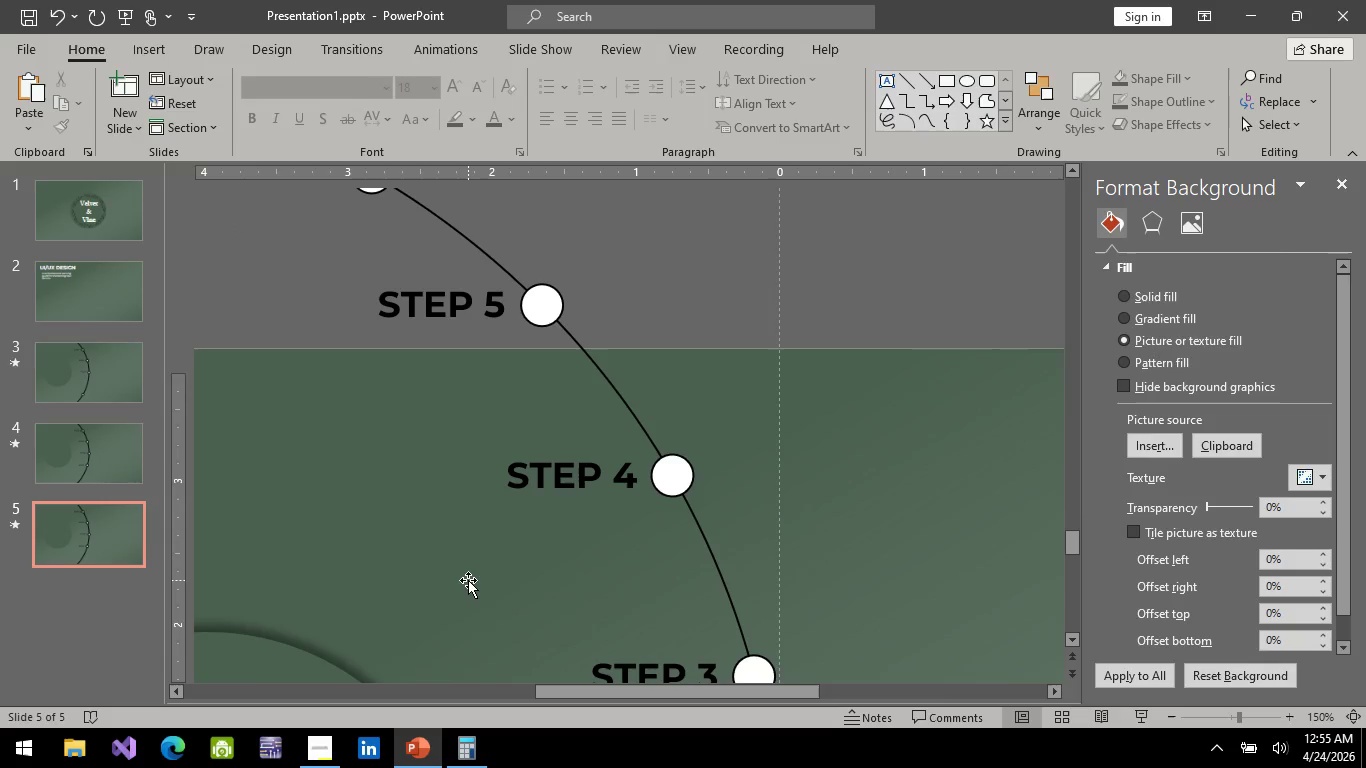 
scroll: coordinate [654, 546], scroll_direction: down, amount: 41.0
 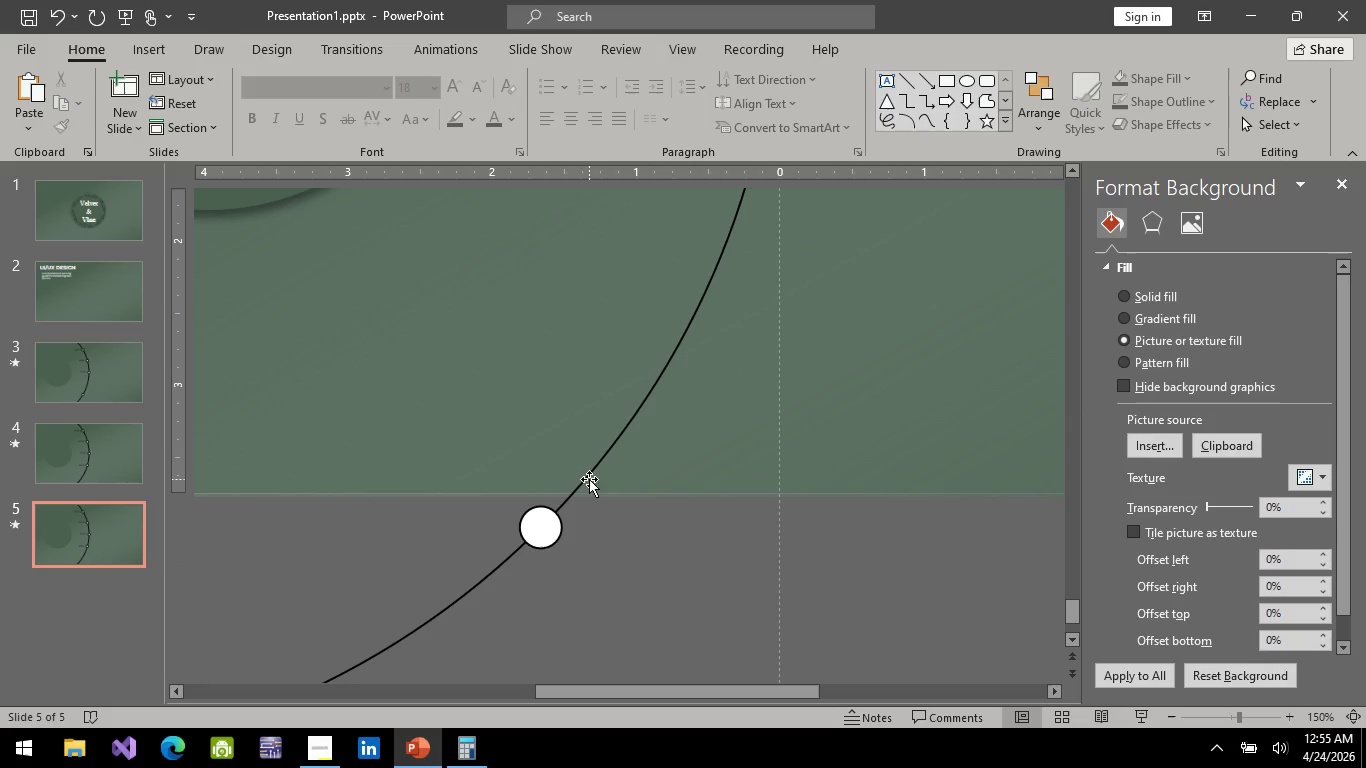 
hold_key(key=ControlLeft, duration=0.41)
 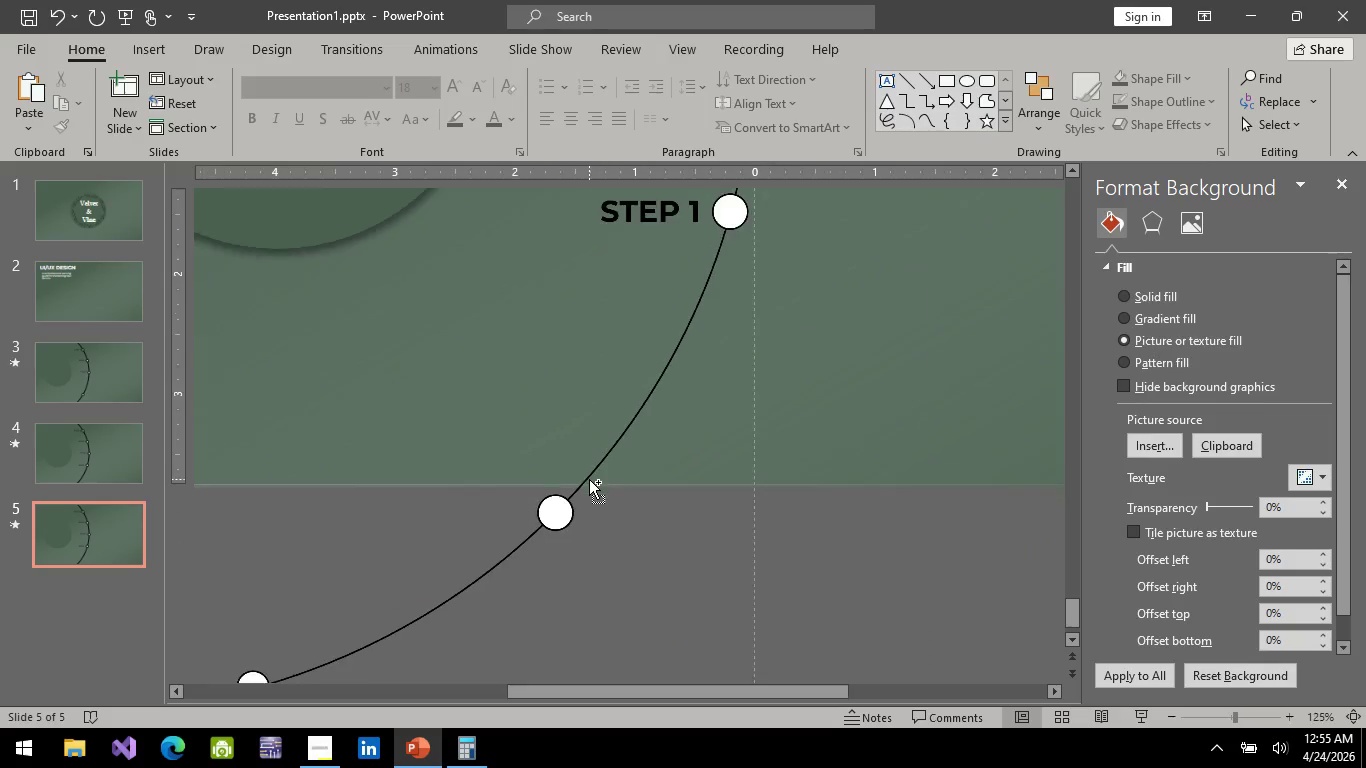 
hold_key(key=ControlLeft, duration=0.8)
 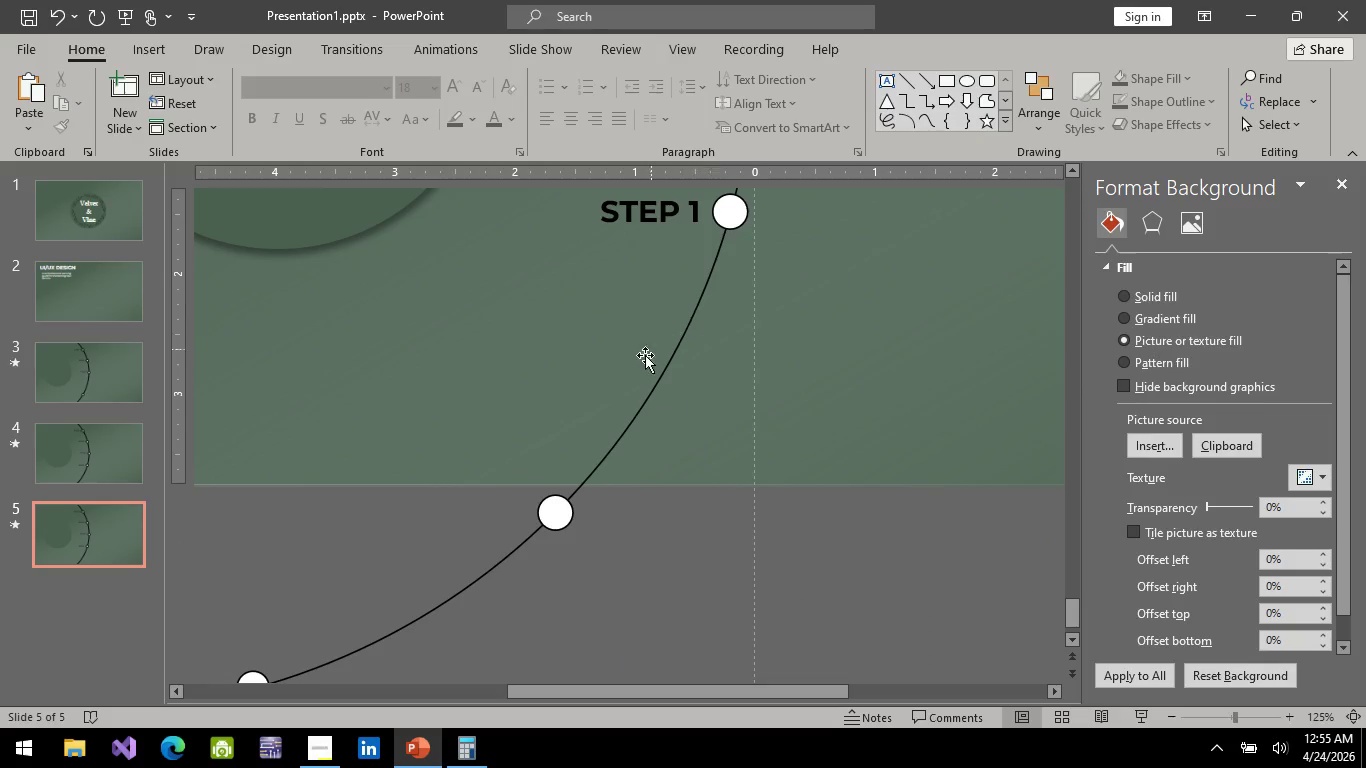 
scroll: coordinate [589, 479], scroll_direction: up, amount: 4.0
 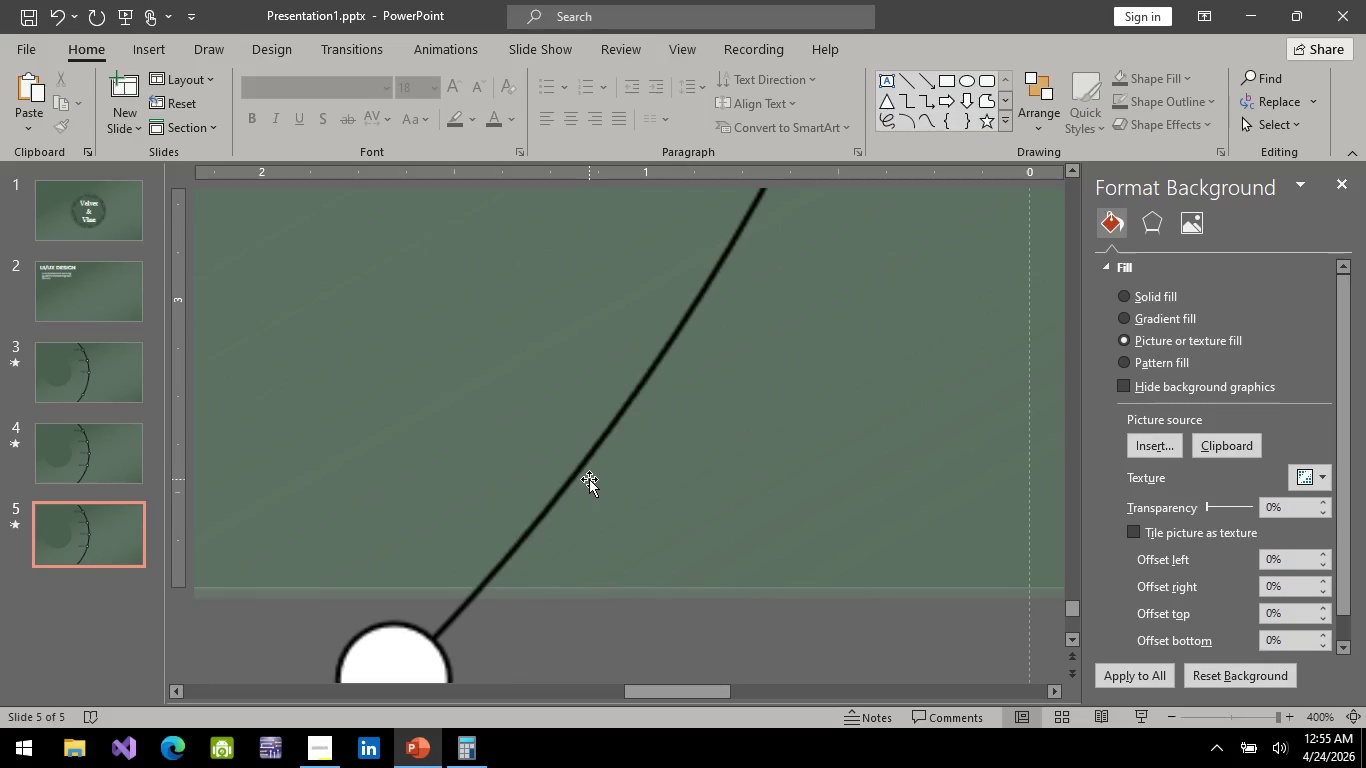 
scroll: coordinate [589, 479], scroll_direction: down, amount: 4.0
 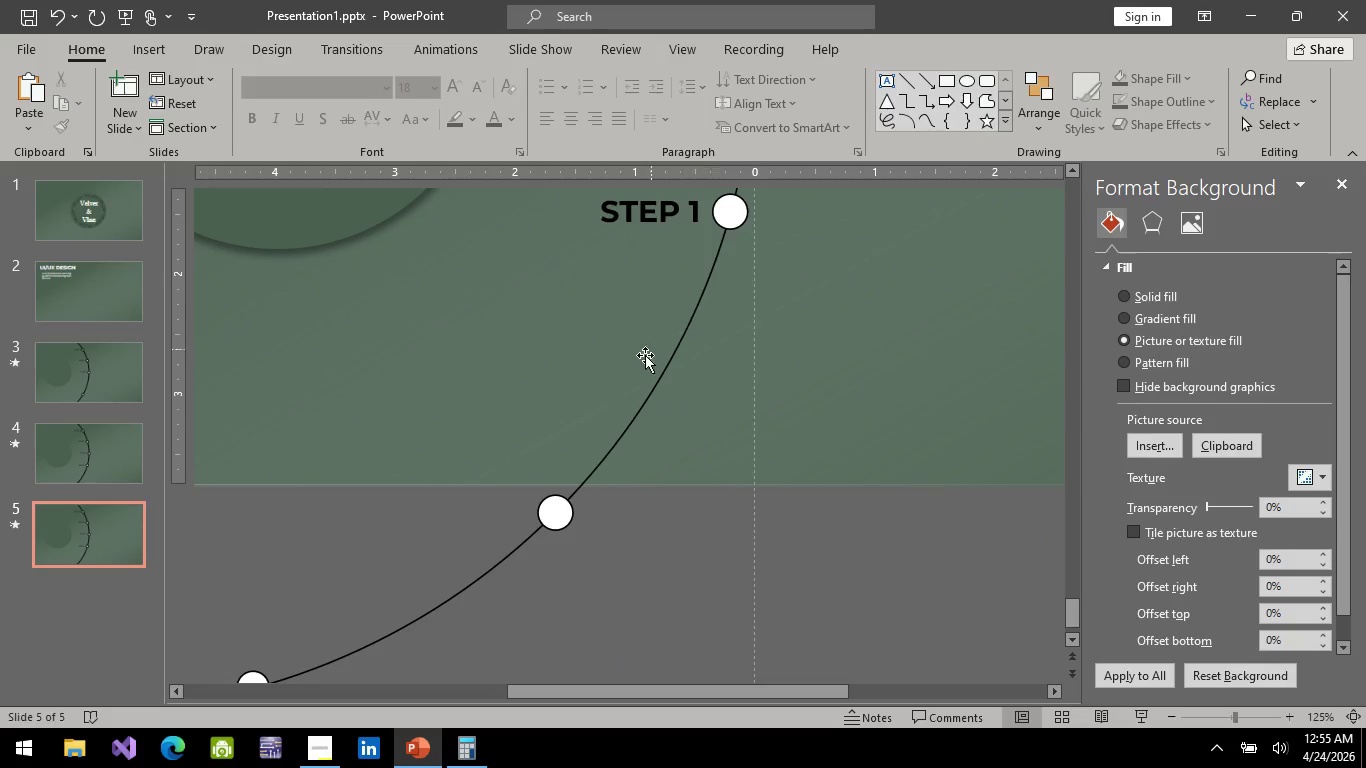 
scroll: coordinate [629, 374], scroll_direction: up, amount: 5.0
 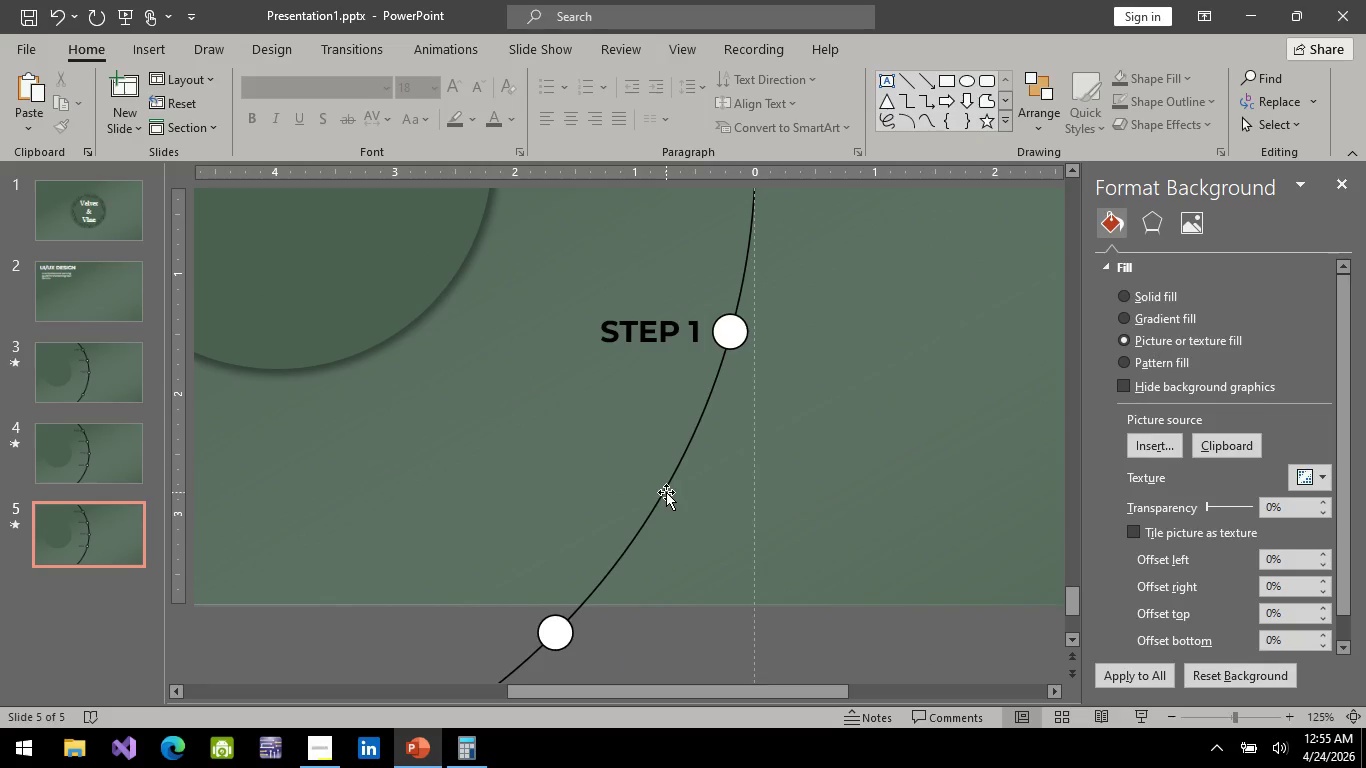 
wait(5.27)
 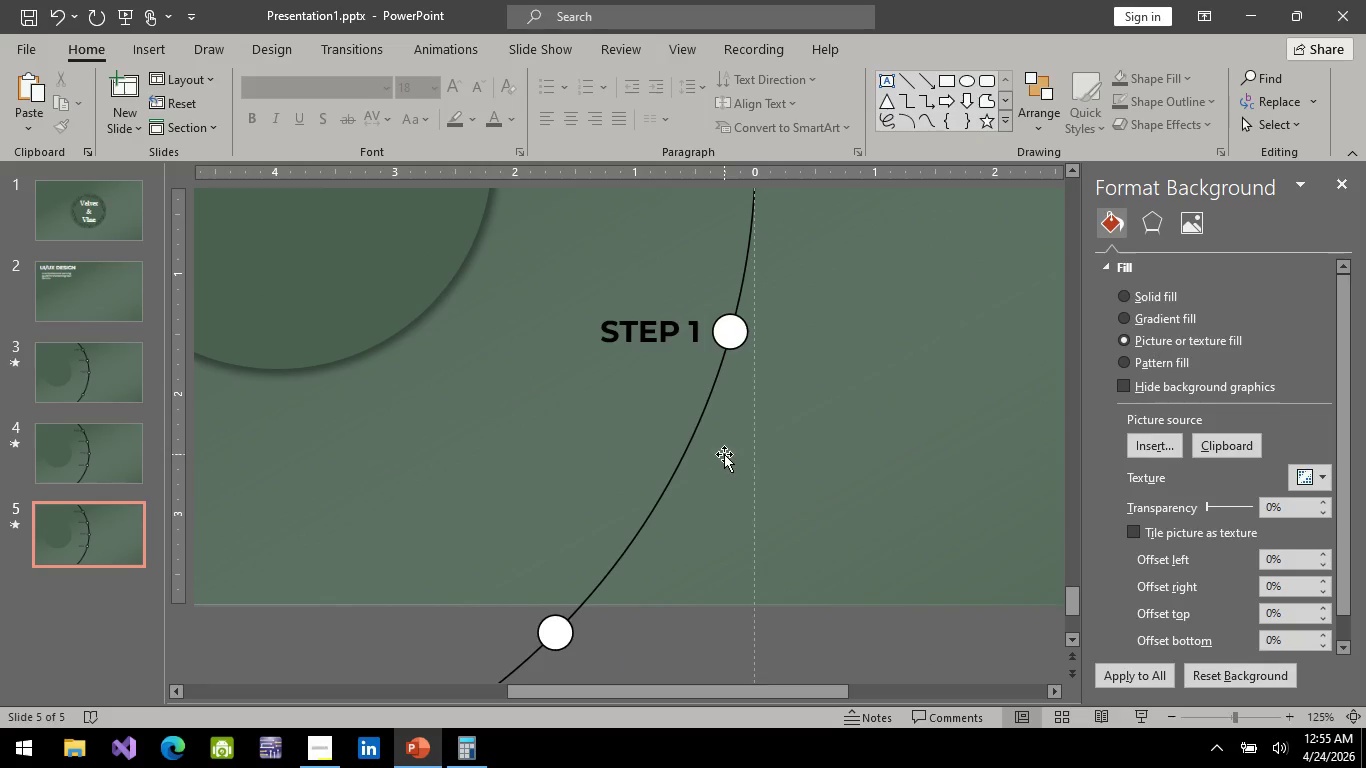 
left_click([53, 473])
 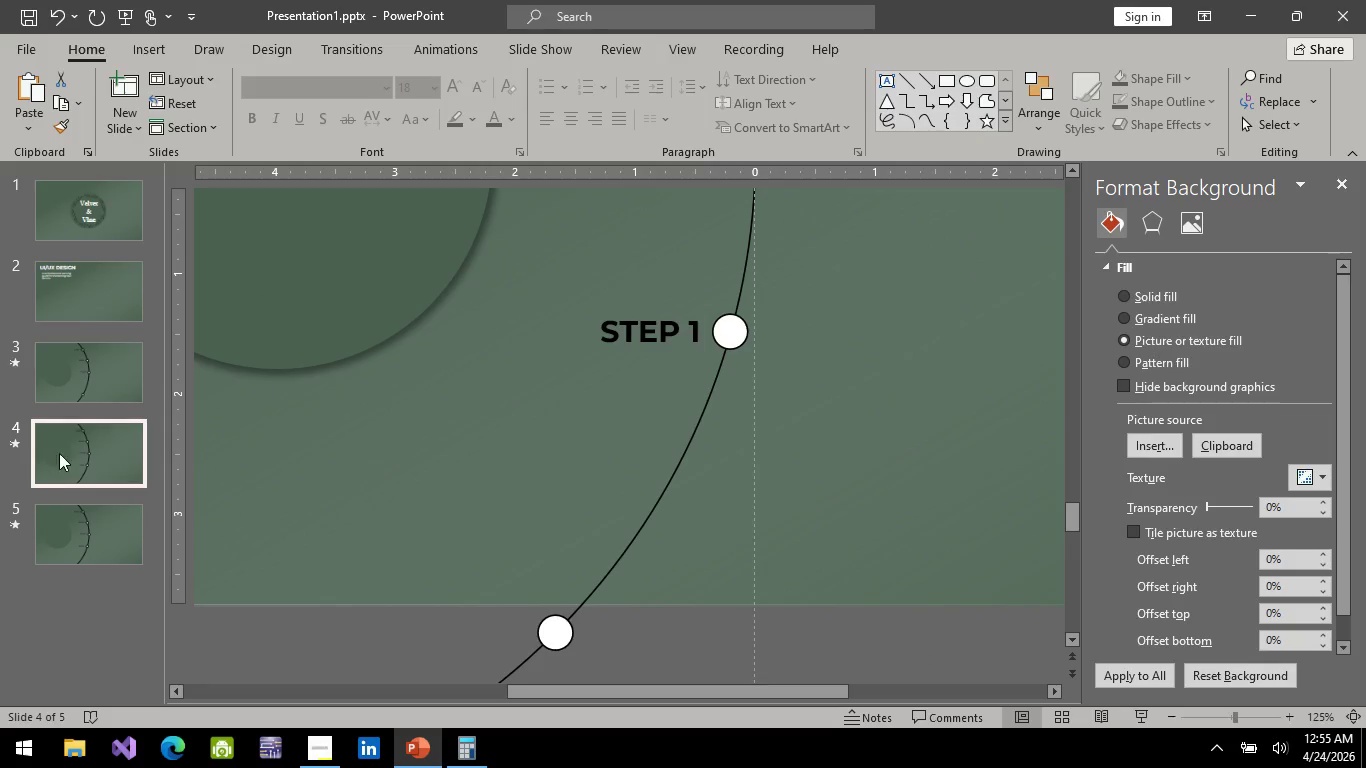 
left_click([76, 372])
 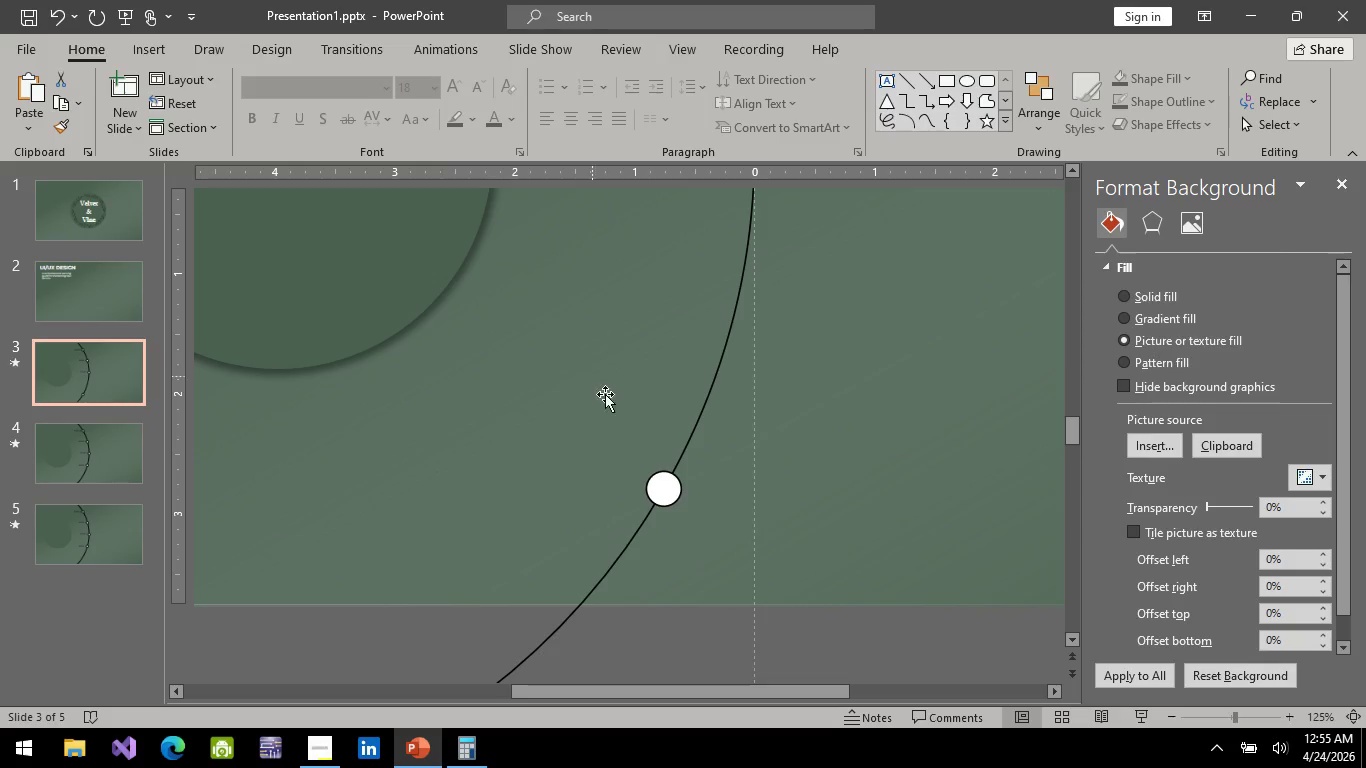 
hold_key(key=ControlLeft, duration=0.59)
scroll: coordinate [516, 430], scroll_direction: down, amount: 4.0
 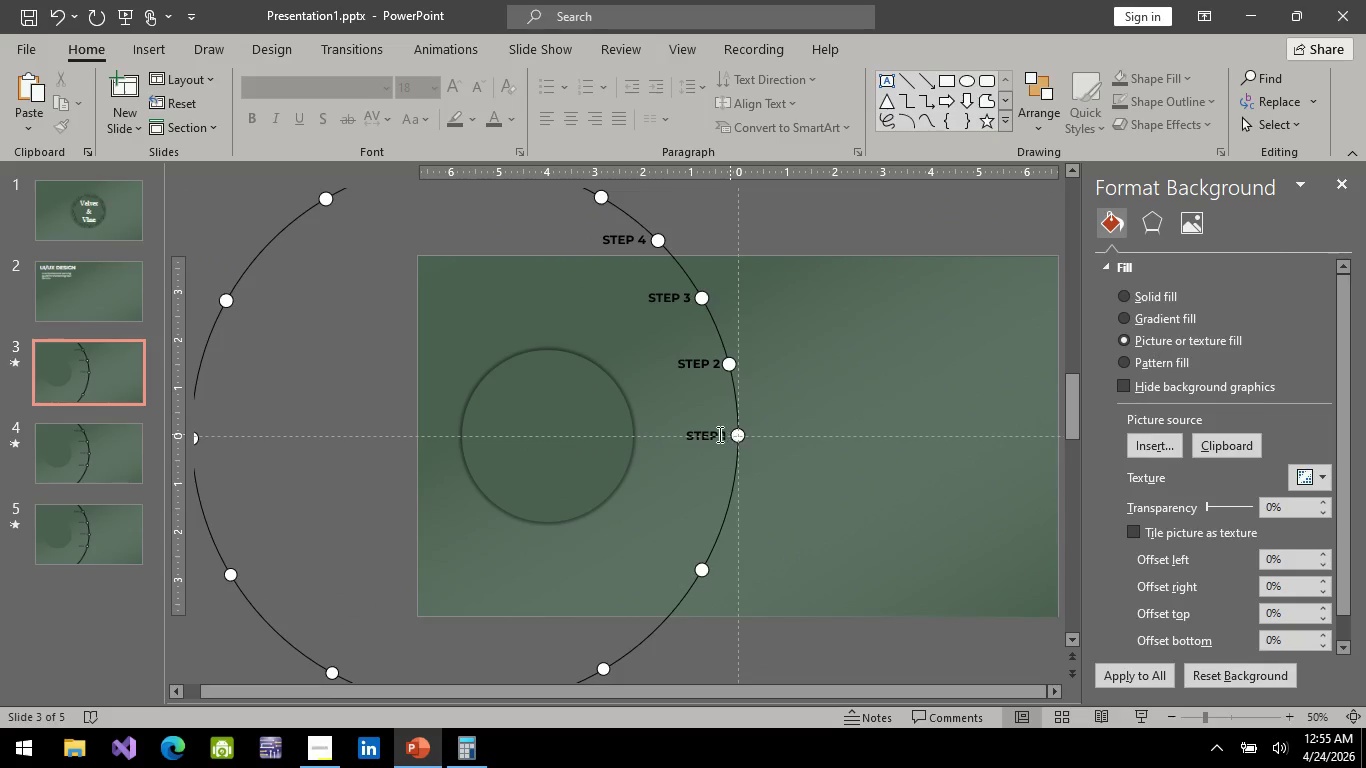 
hold_key(key=ControlLeft, duration=0.58)
scroll: coordinate [527, 463], scroll_direction: down, amount: 2.0
 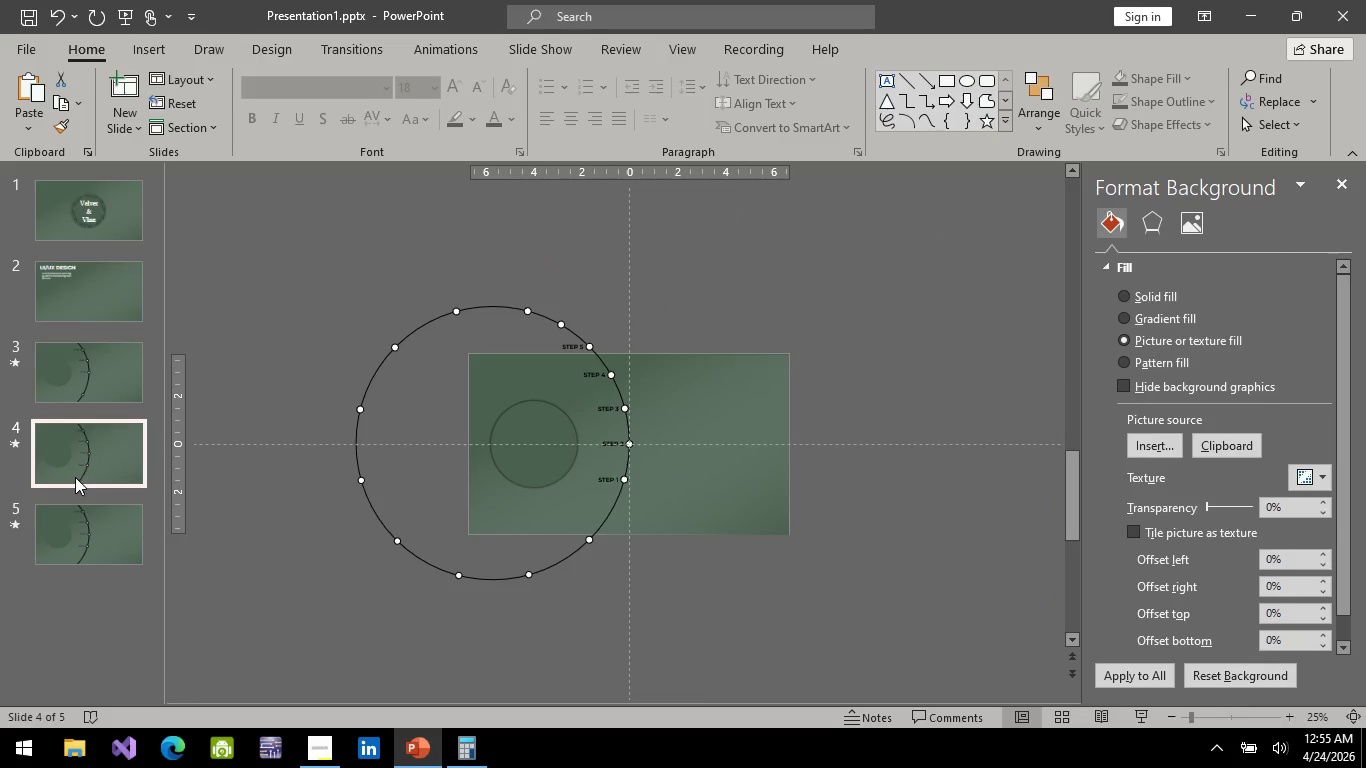 
key(Delete)
 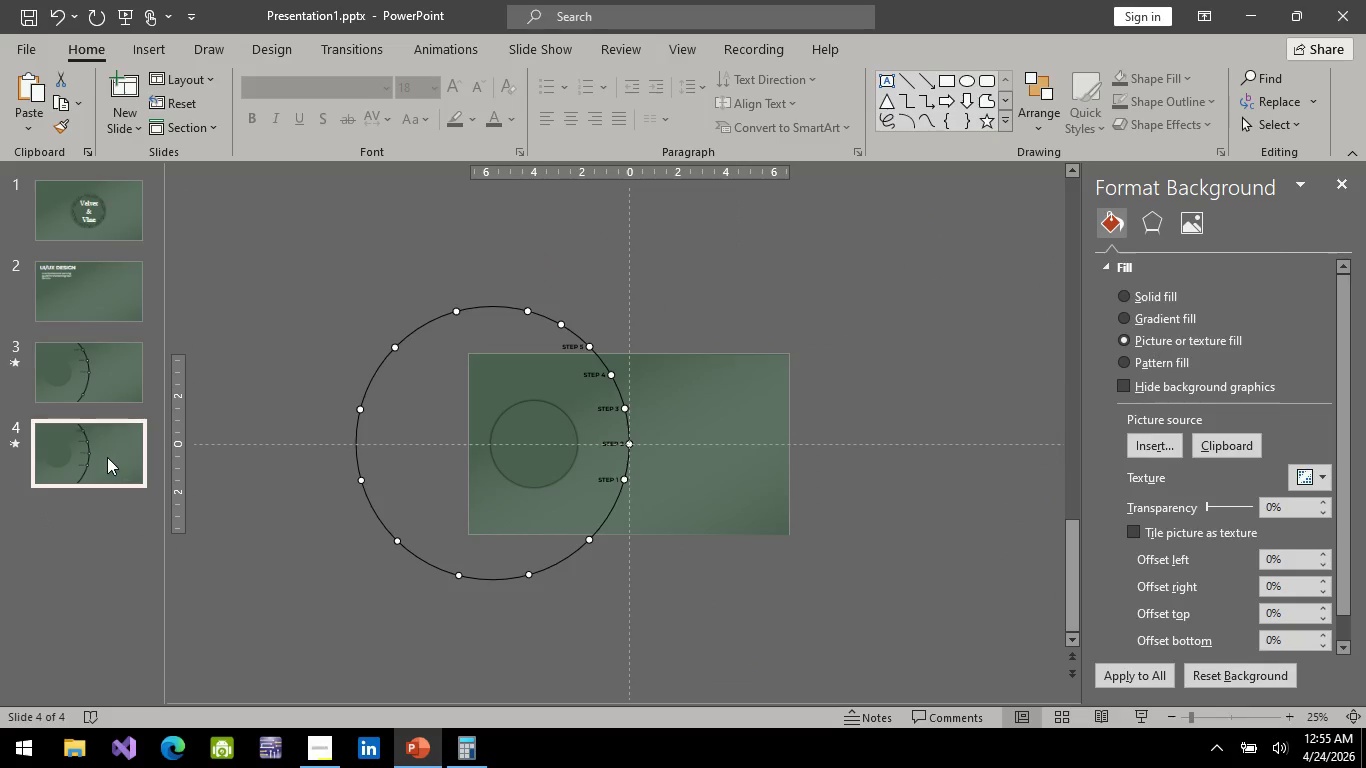 
left_click([107, 457])
 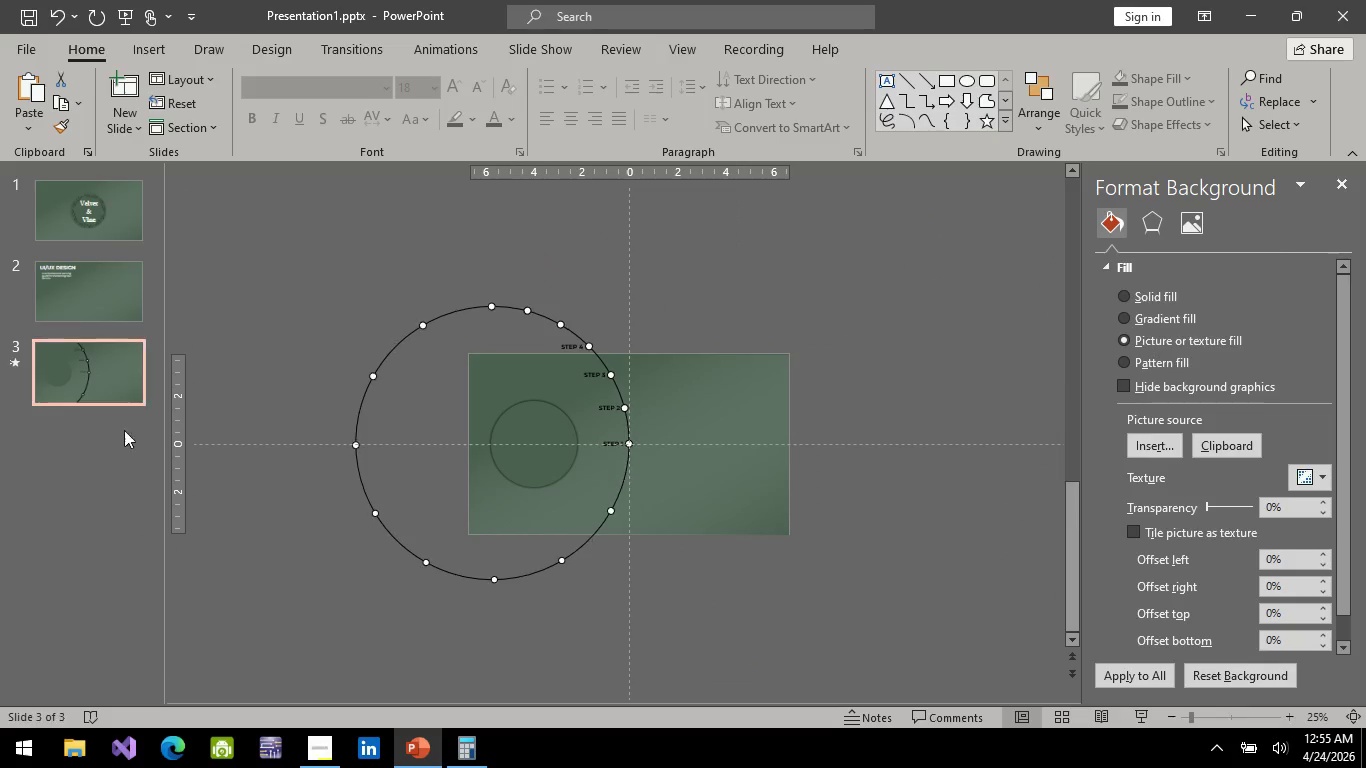 
key(Delete)
 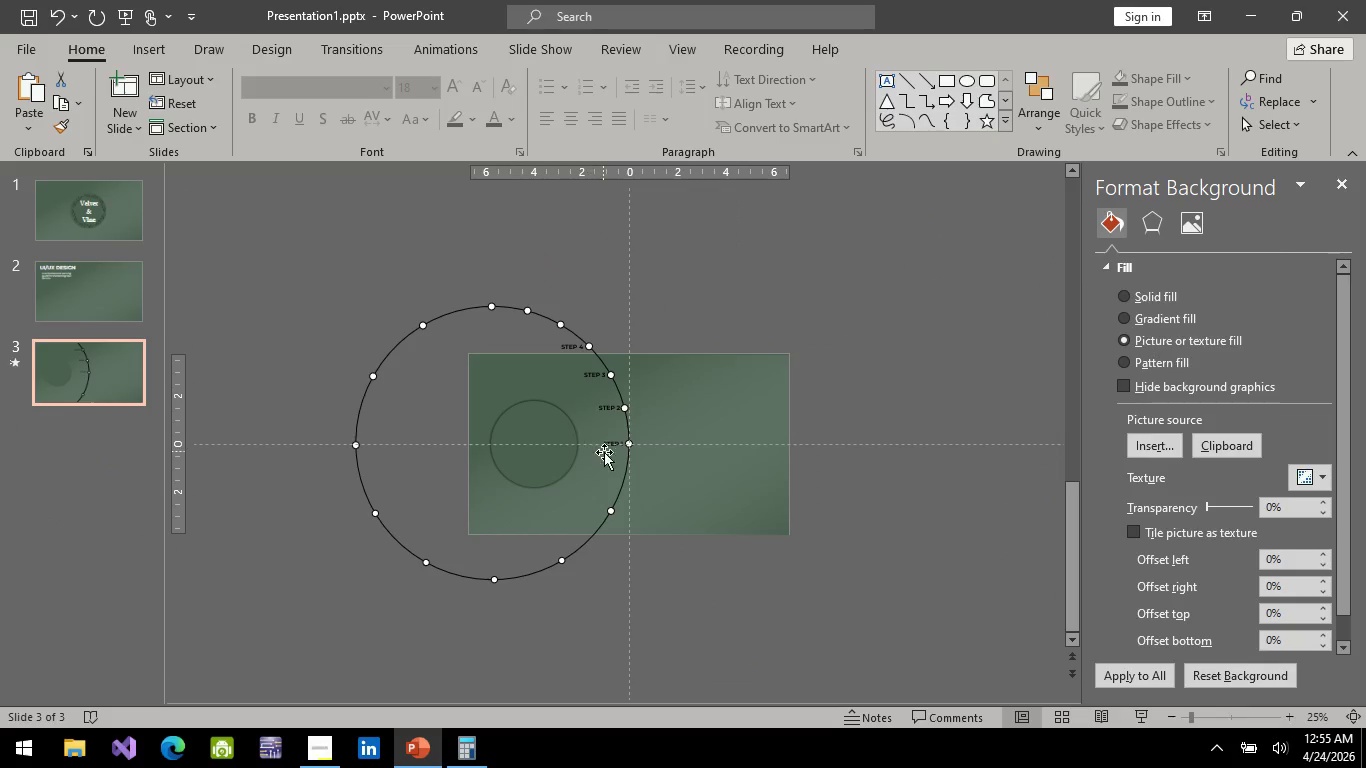 
left_click([615, 438])
 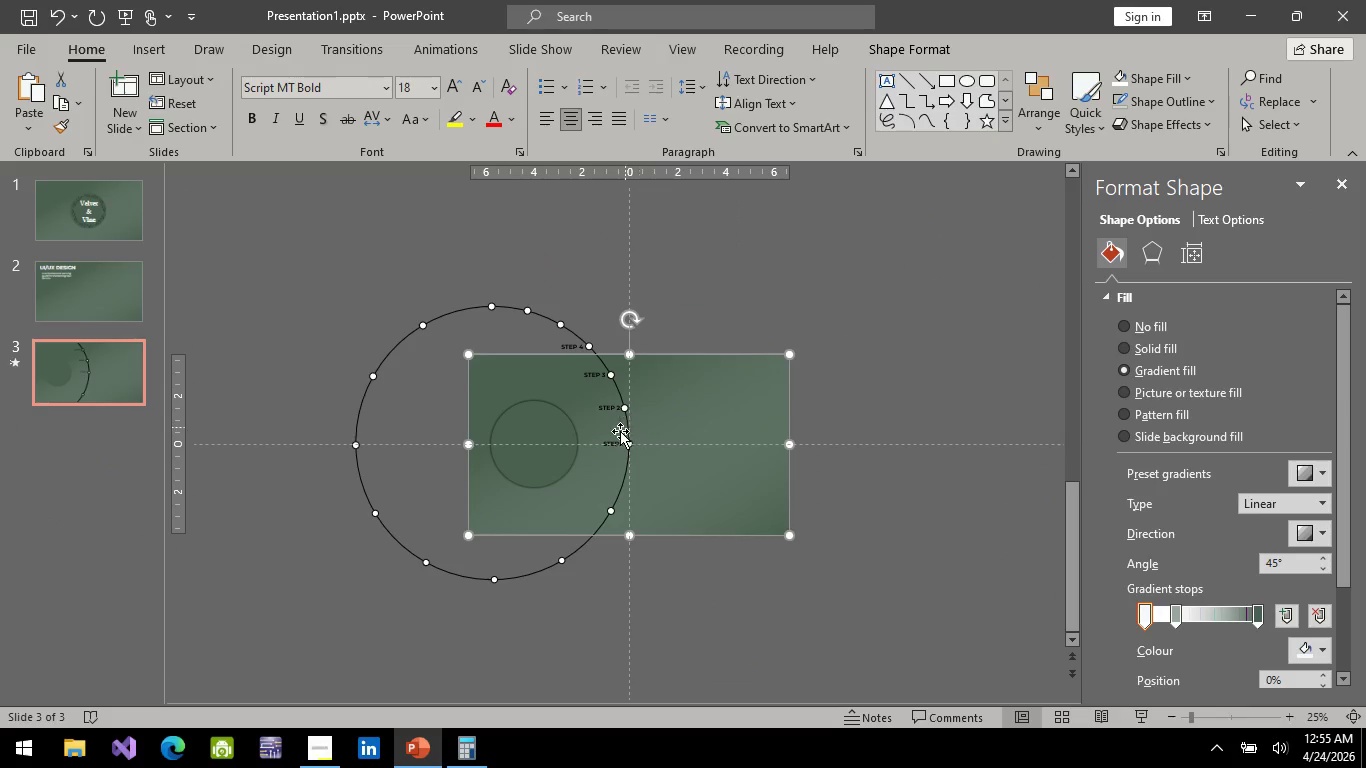 
hold_key(key=ControlLeft, duration=0.58)
scroll: coordinate [615, 443], scroll_direction: up, amount: 4.0
 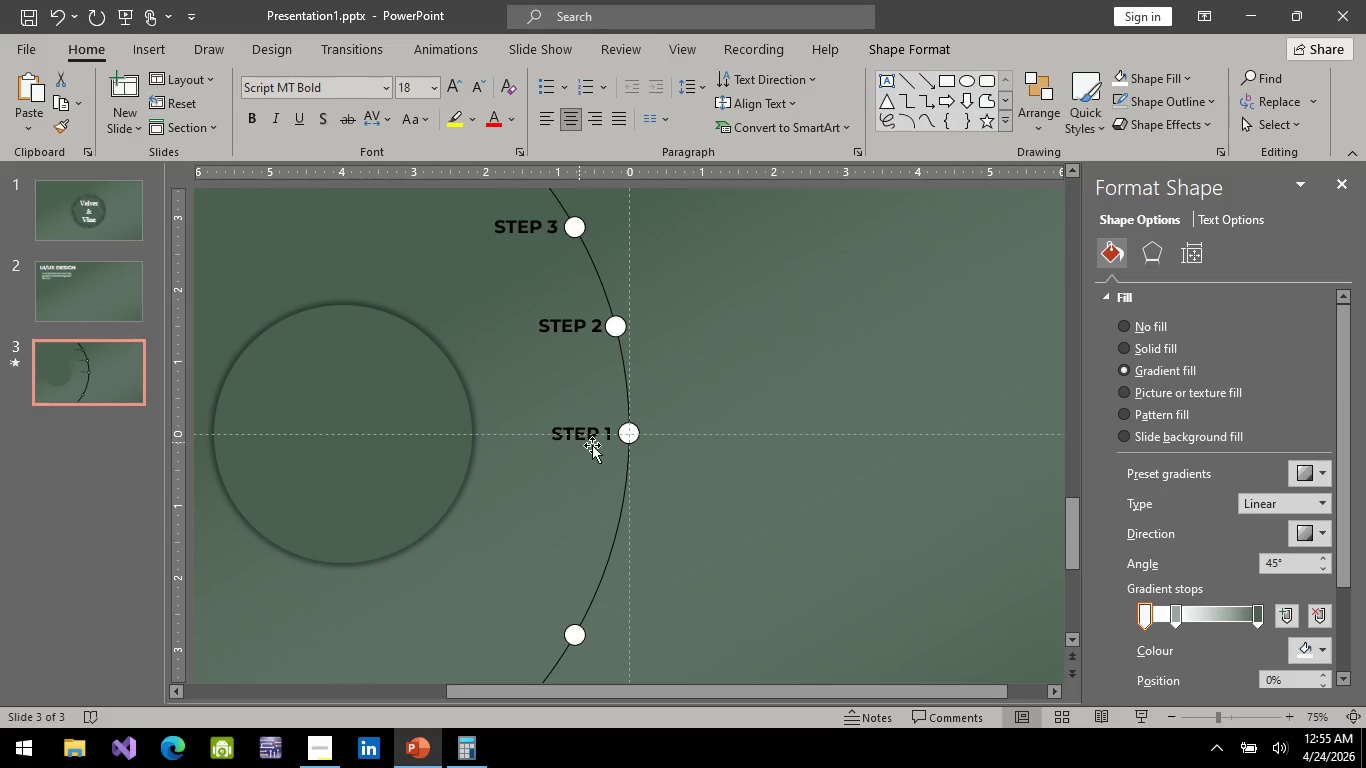 
left_click([594, 446])
 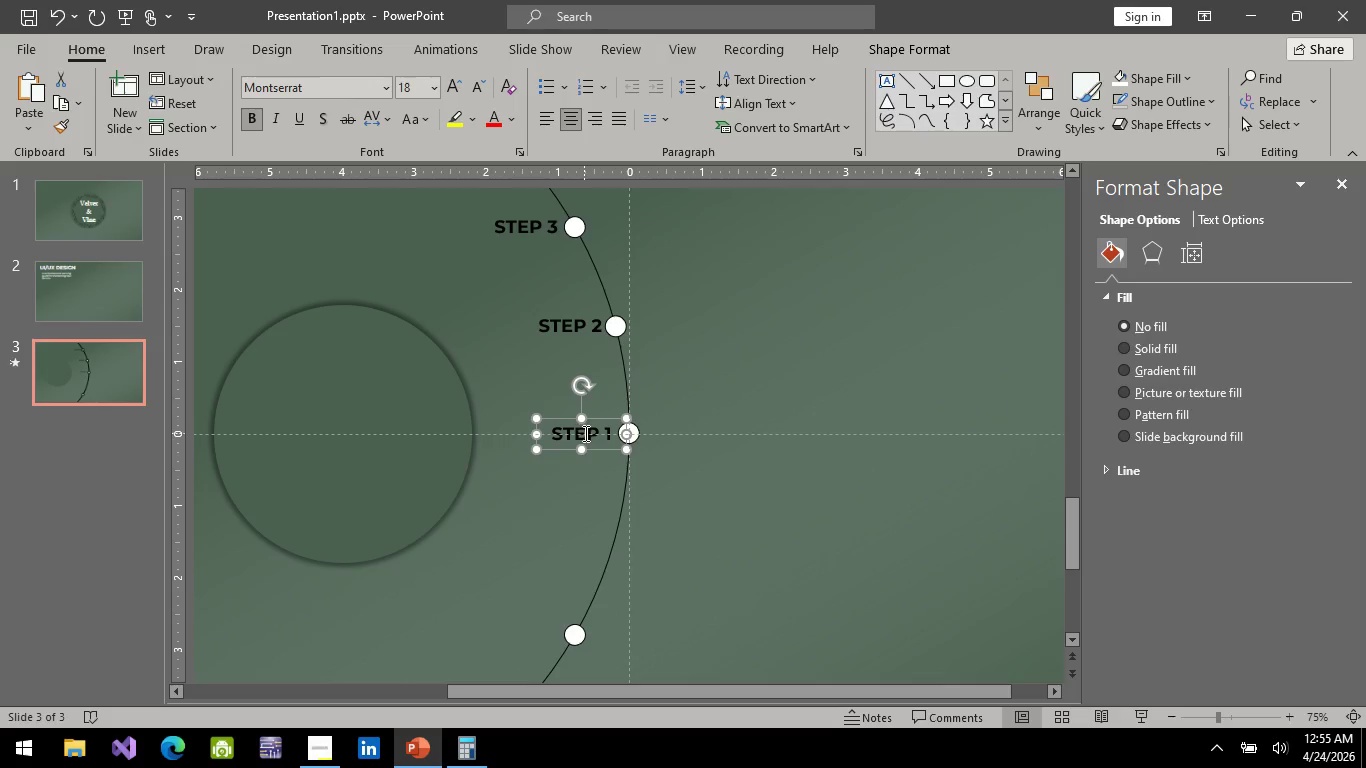 
hold_key(key=Delete, duration=1.78)
 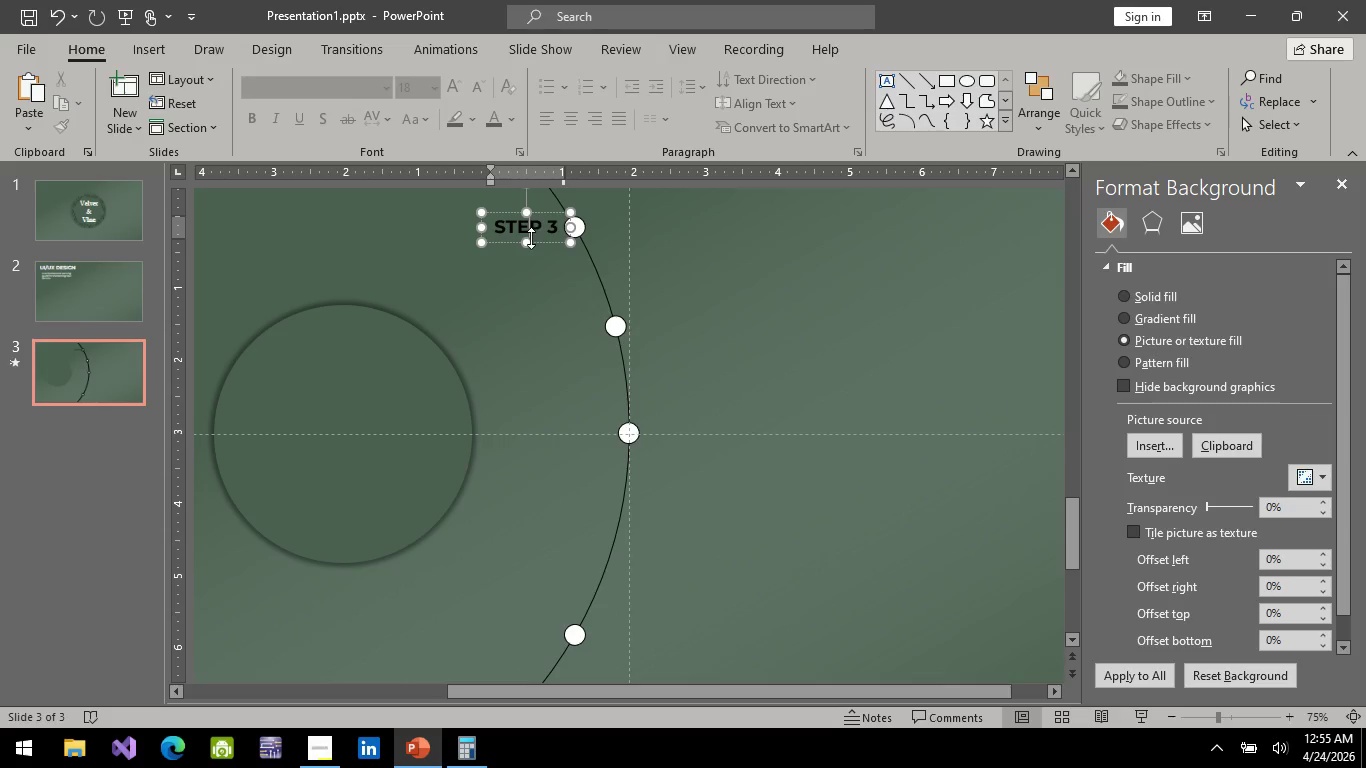 
left_click([573, 332])
 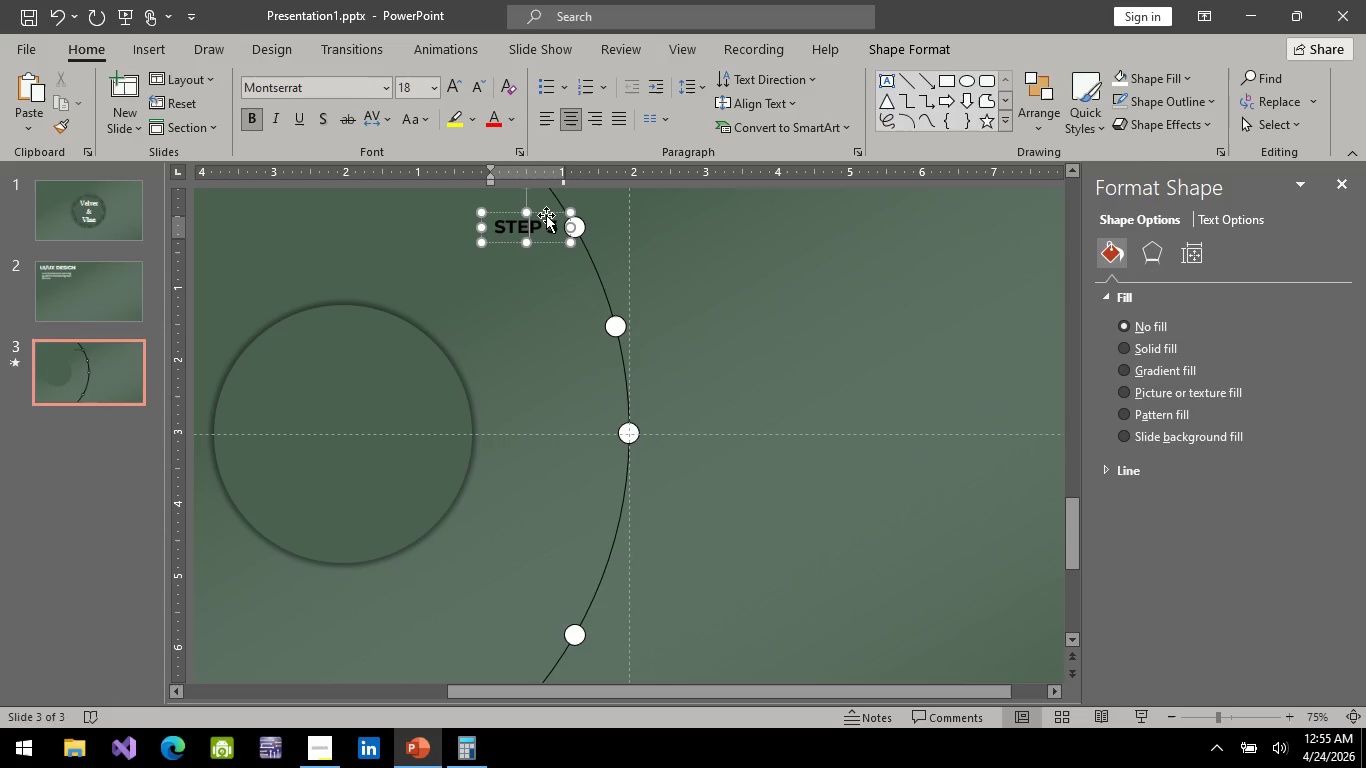 
left_click([548, 208])
 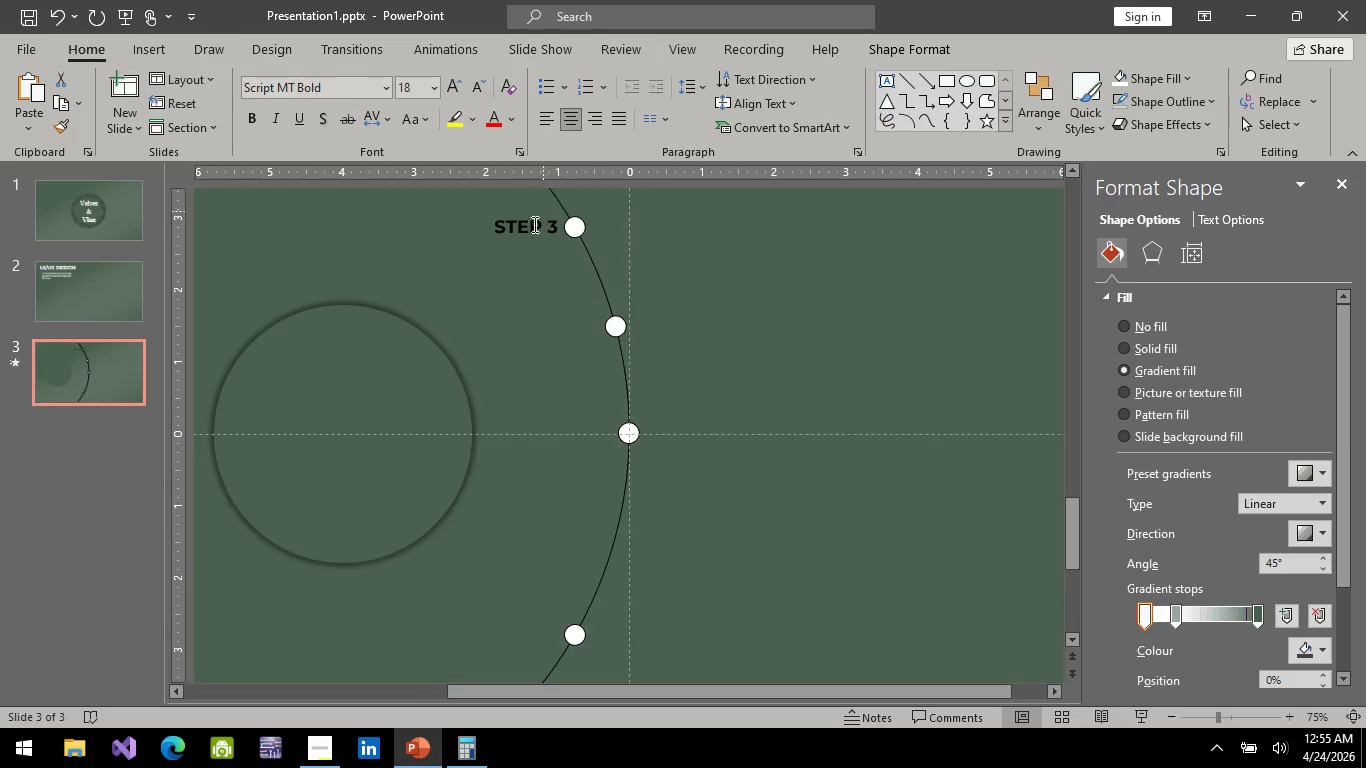 
key(Delete)
 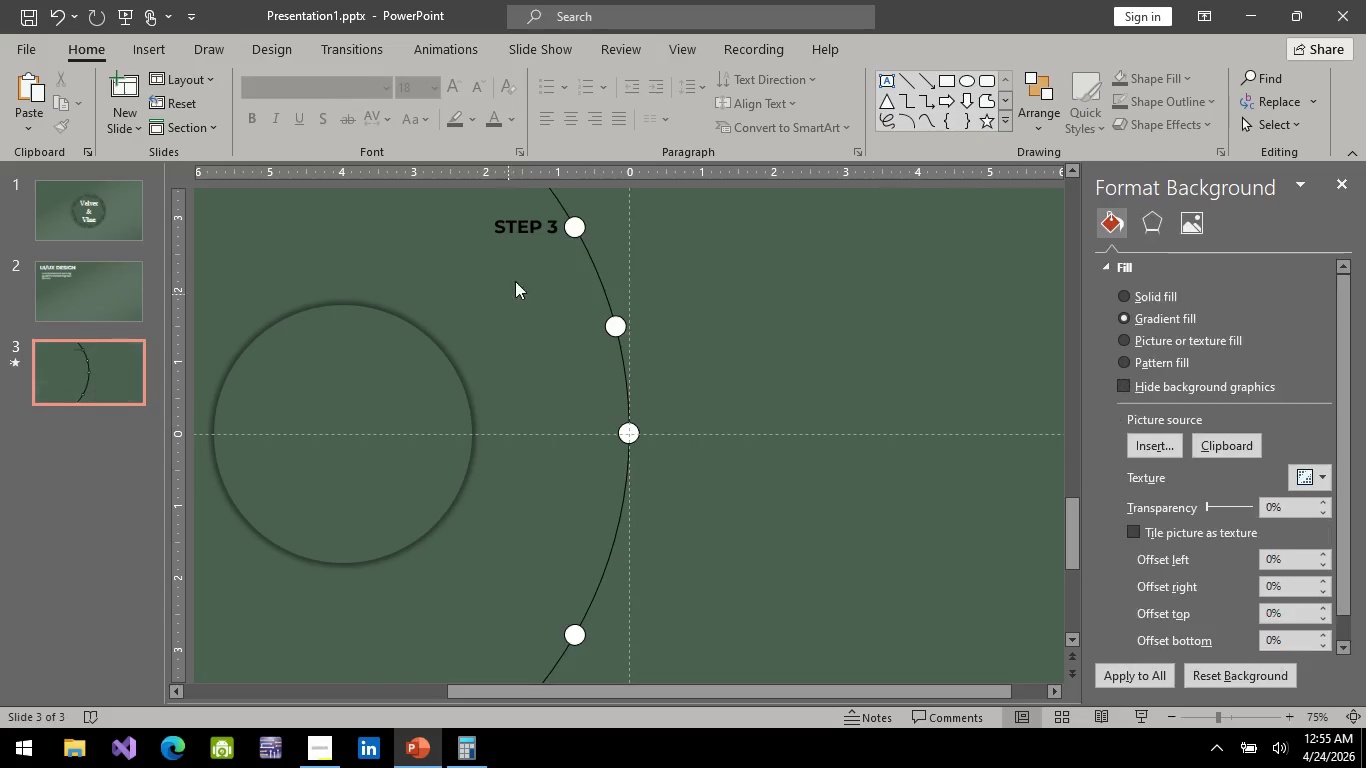 
scroll: coordinate [523, 267], scroll_direction: up, amount: 1.0
 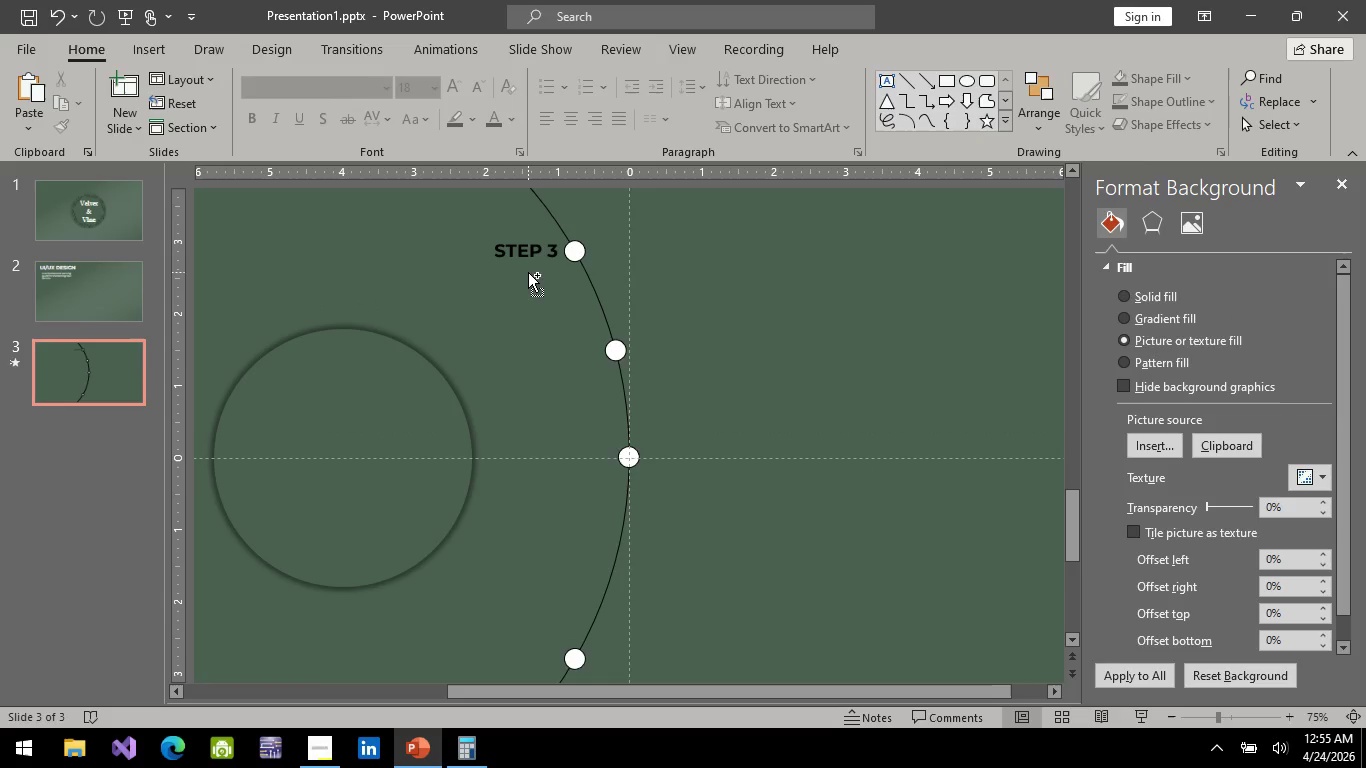 
key(Control+ControlLeft)
 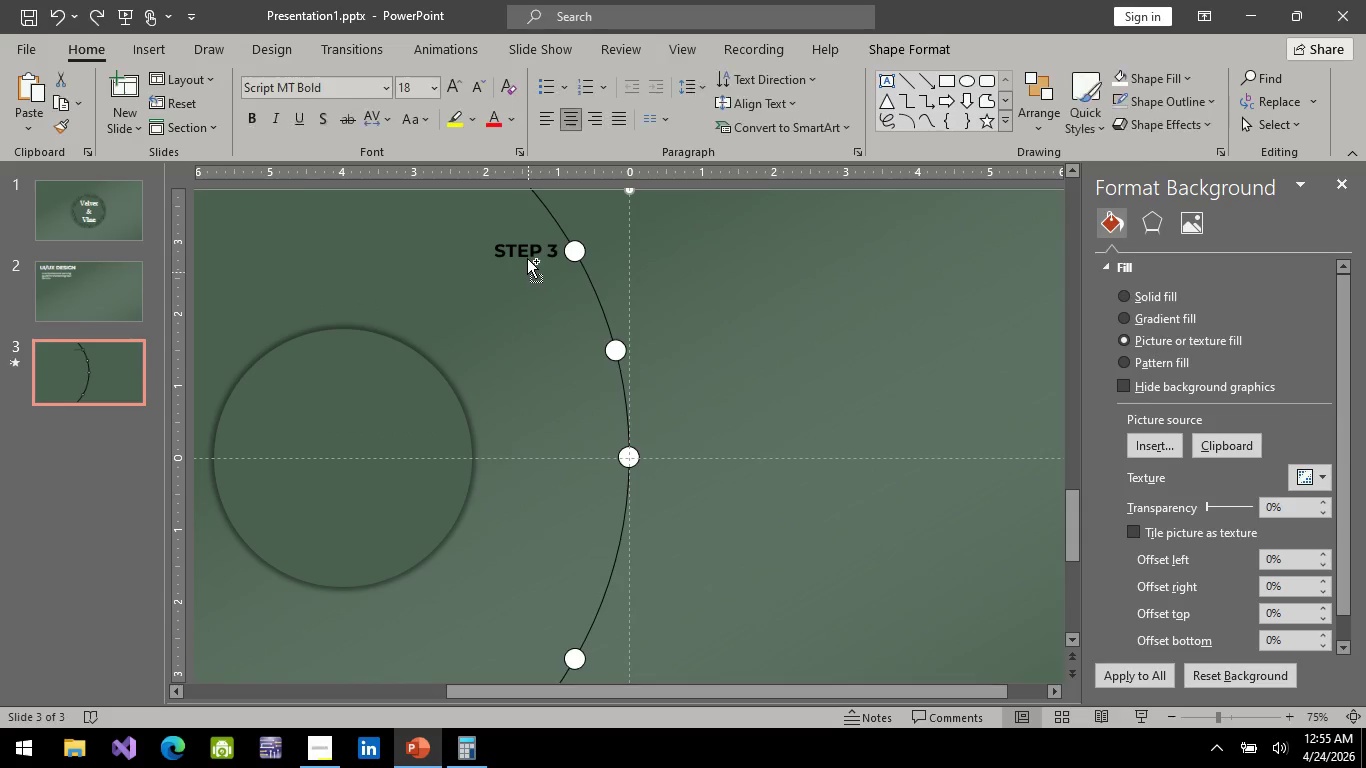 
key(Control+Z)
 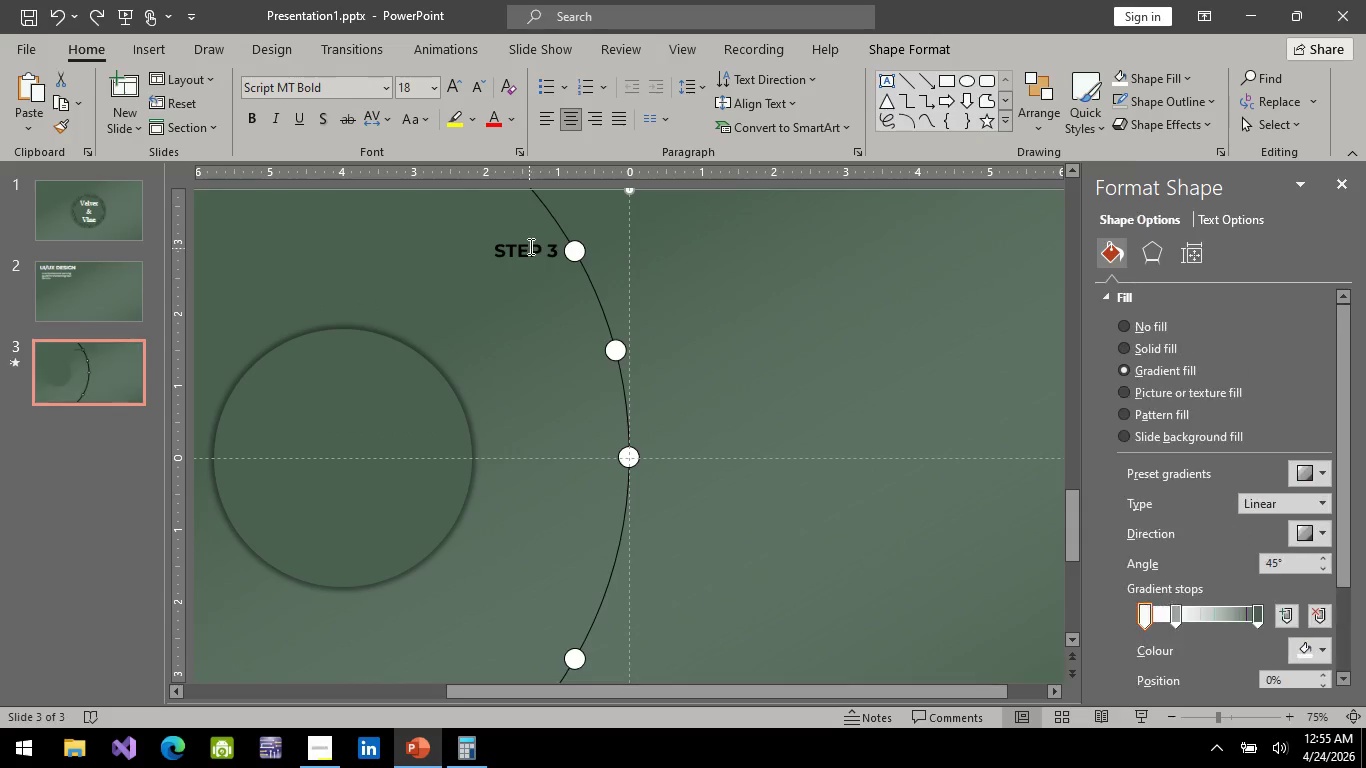 
left_click([529, 246])
 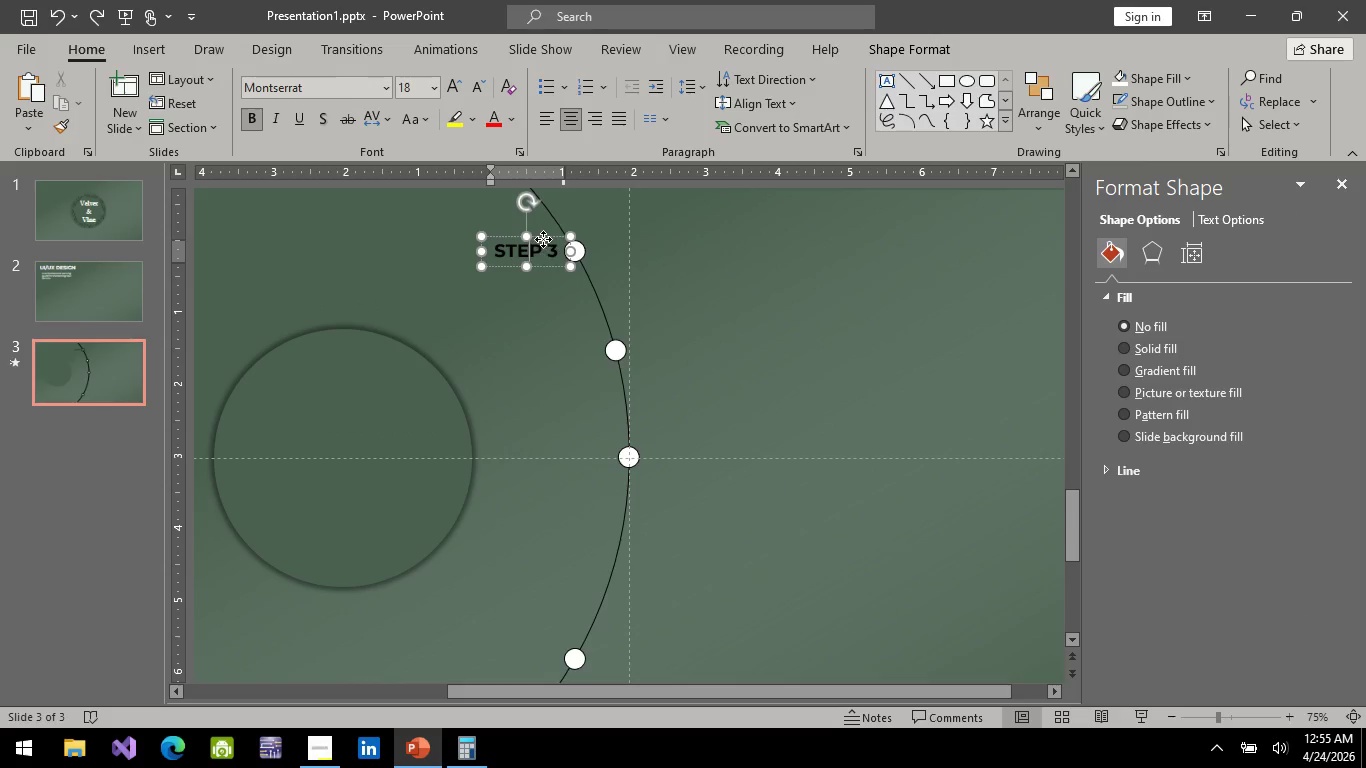 
left_click([543, 239])
 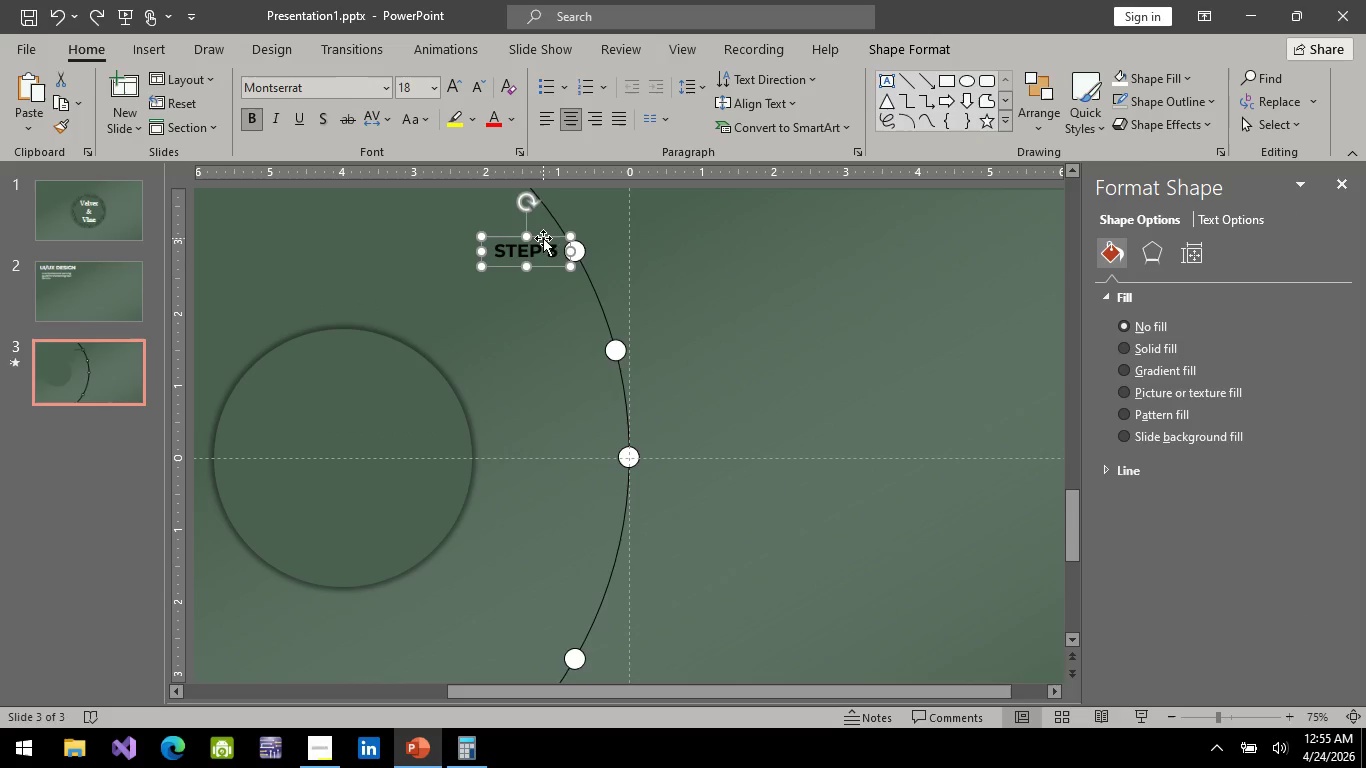 
left_click([543, 238])
 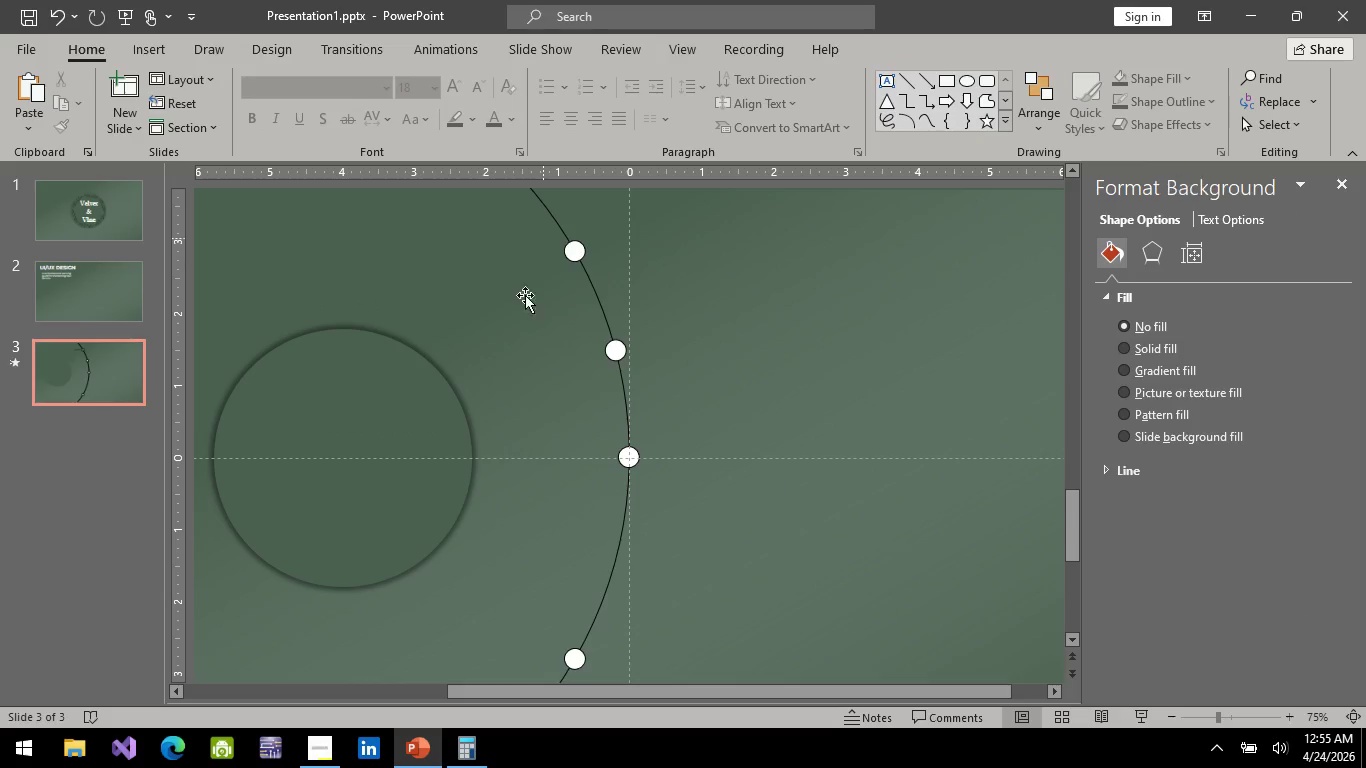 
key(Delete)
 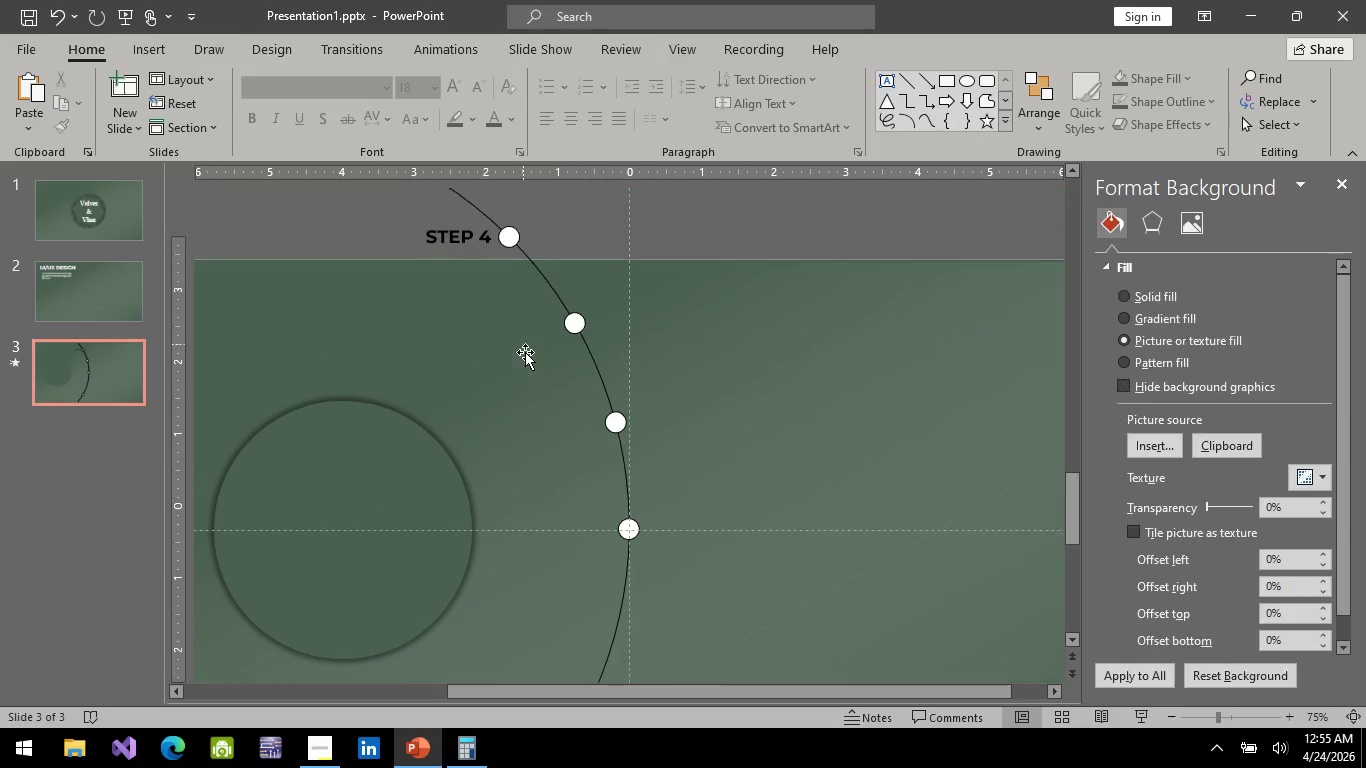 
scroll: coordinate [525, 360], scroll_direction: up, amount: 5.0
 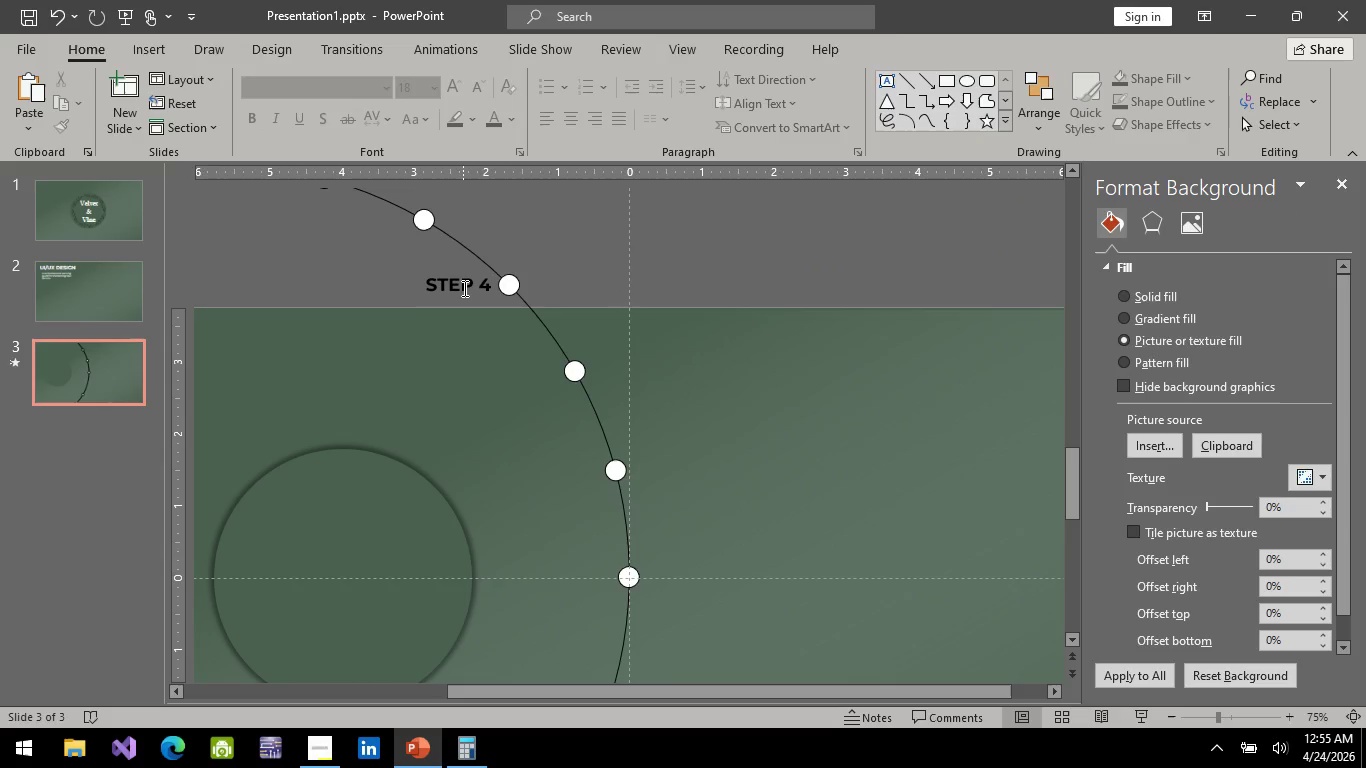 
left_click([463, 288])
 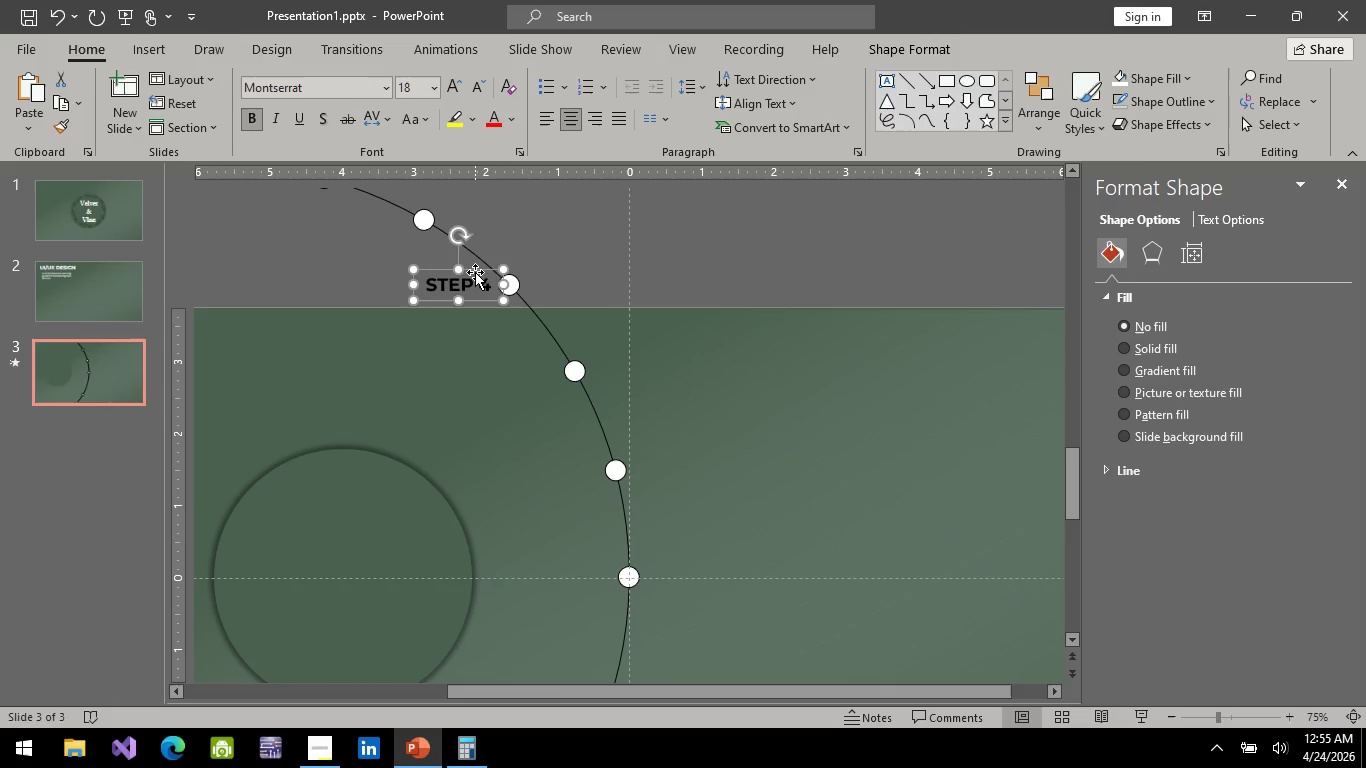 
key(Delete)
 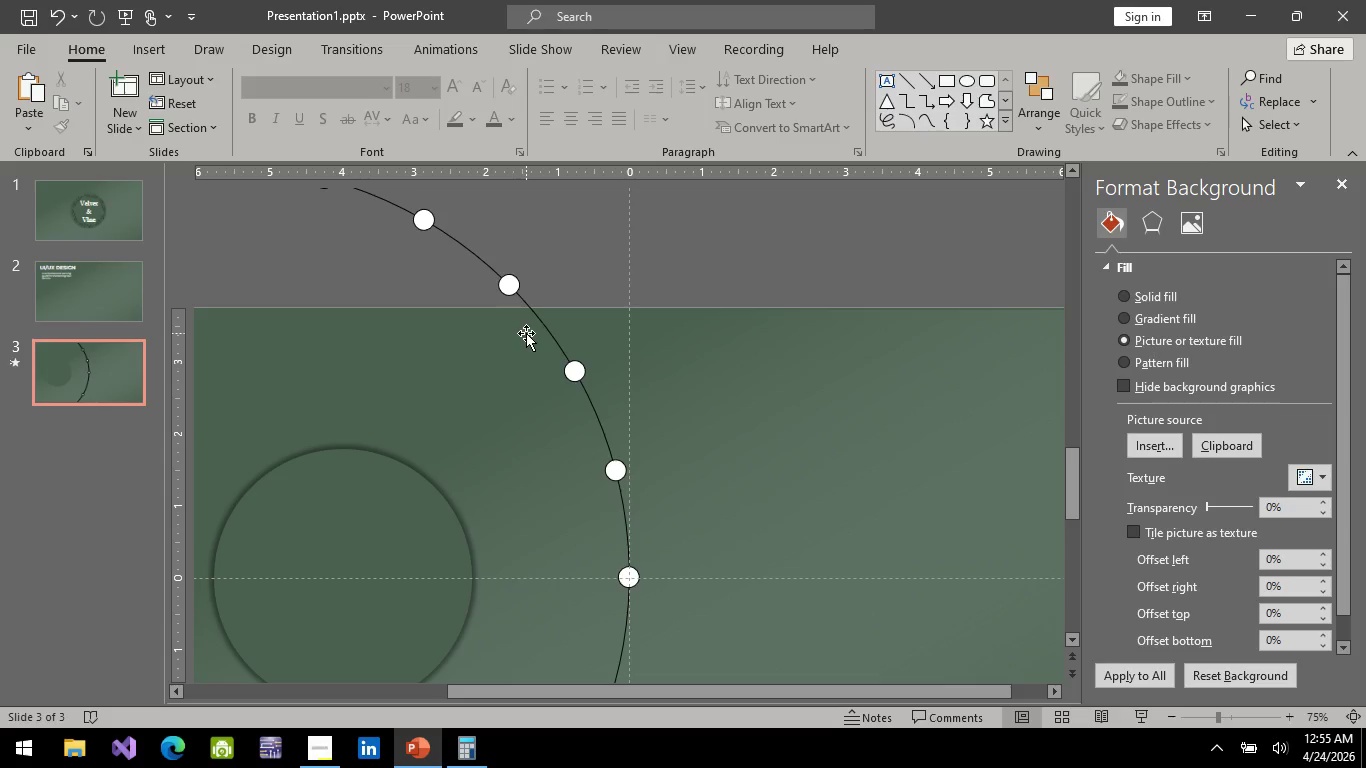 
left_click([539, 318])
 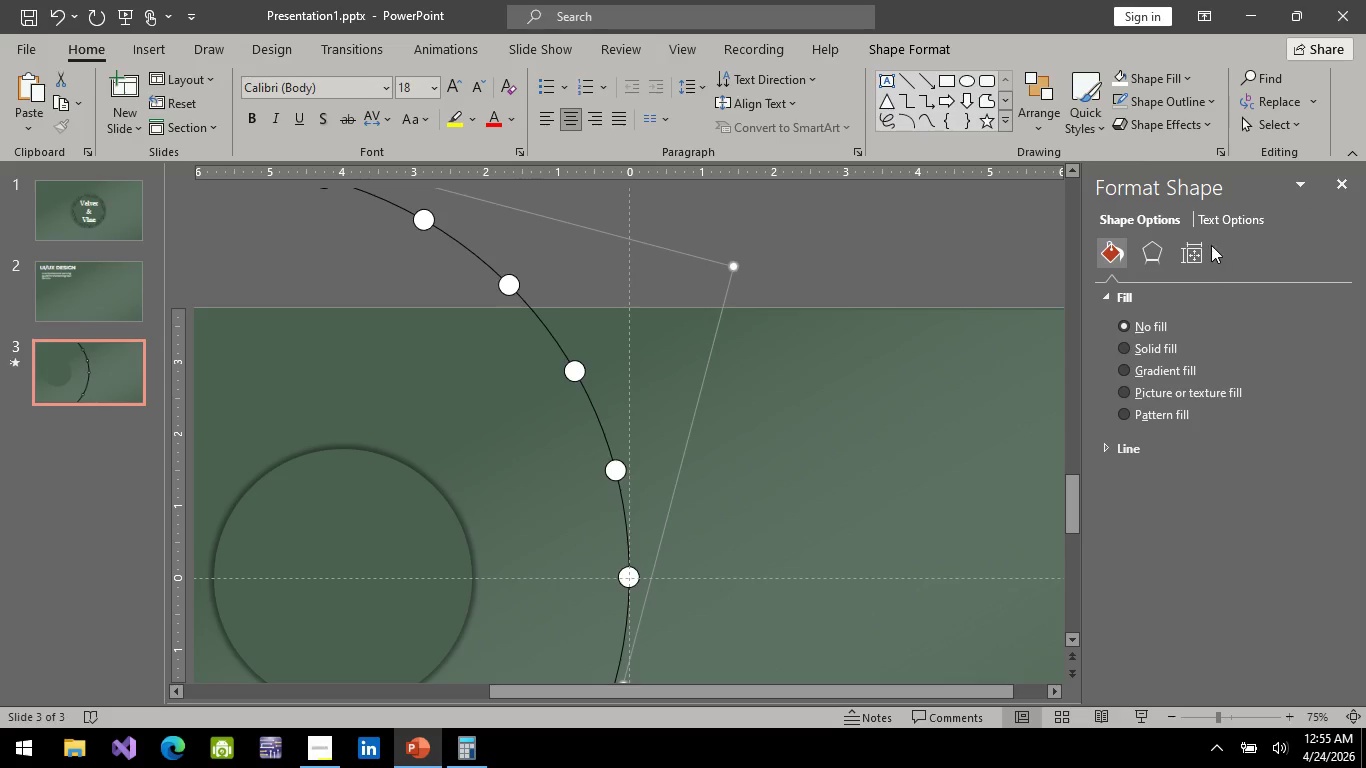 
left_click([1206, 260])
 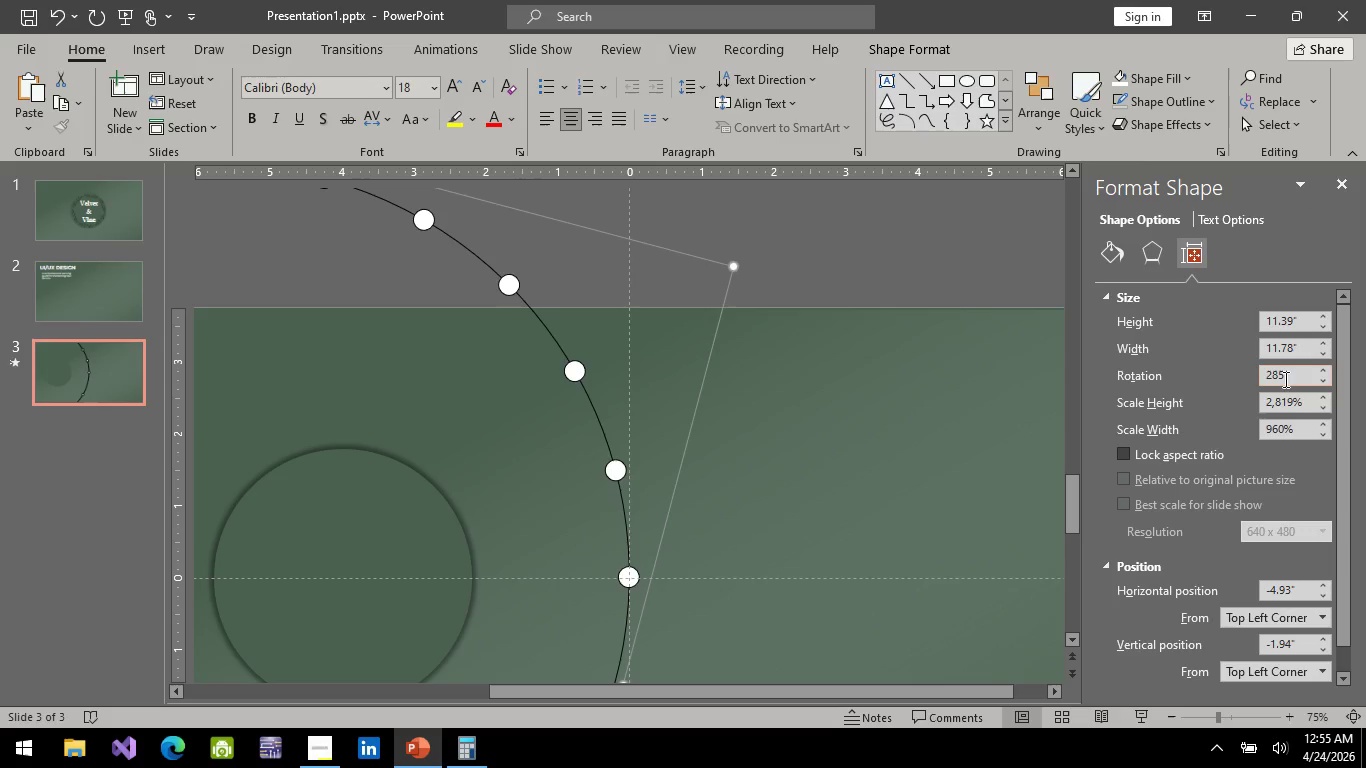 
left_click([1284, 379])
 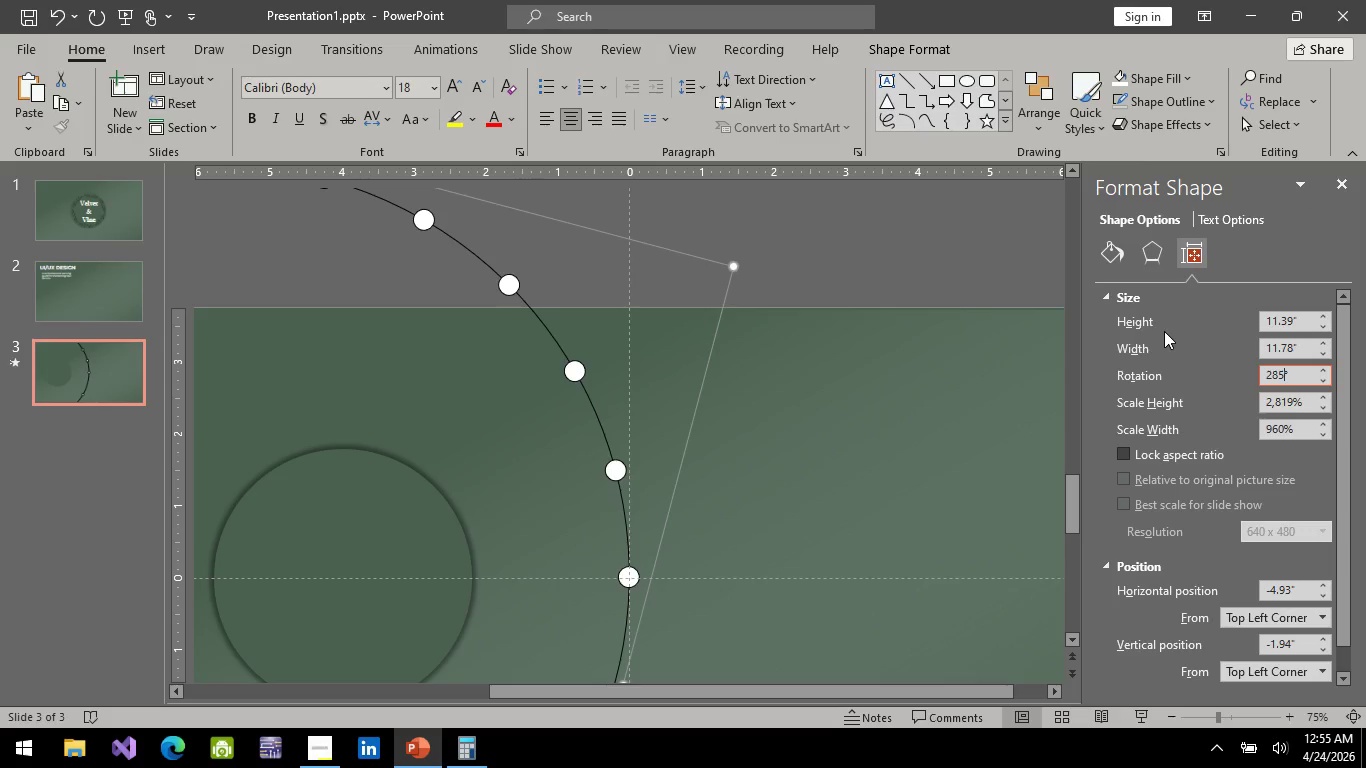 
key(Backspace)
key(Backspace)
key(Backspace)
key(Backspace)
type(30)
key(Backspace)
key(Backspace)
type(0)
 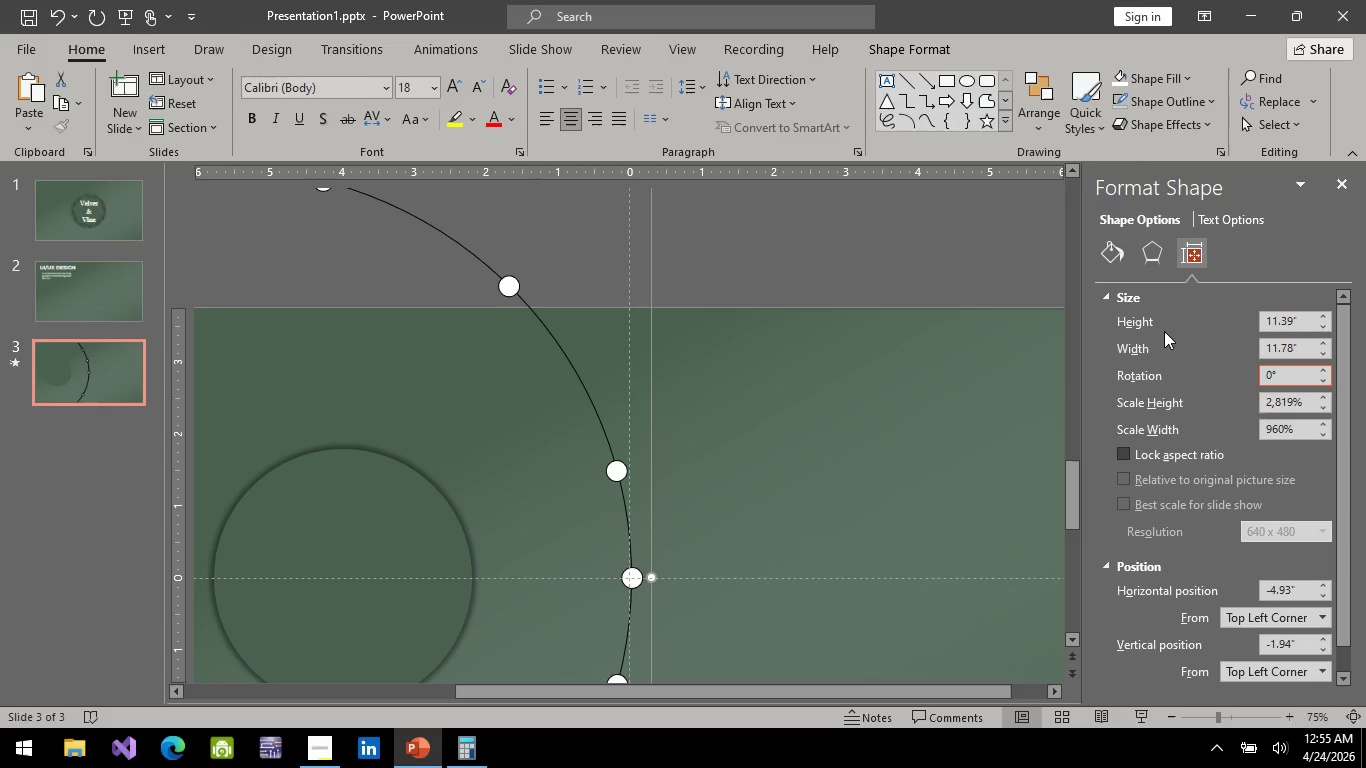 
key(Enter)
 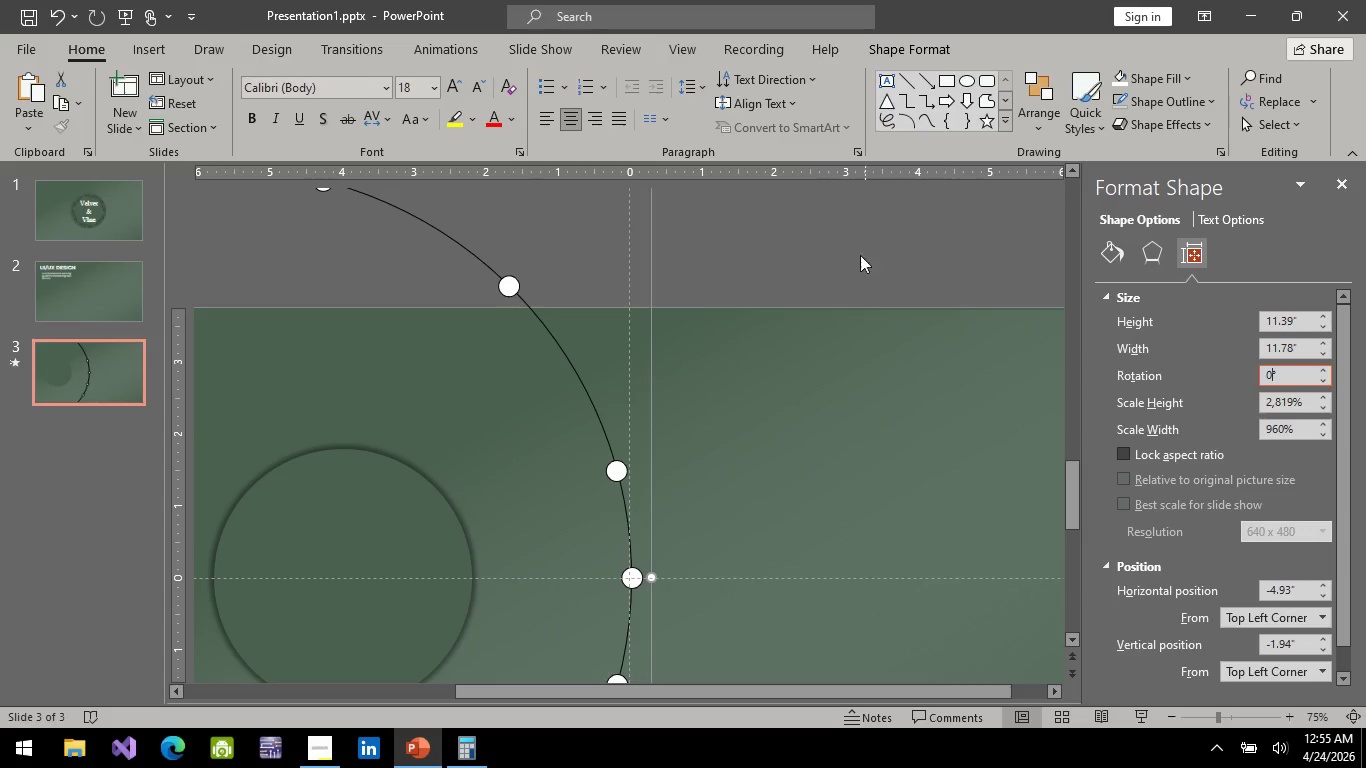 
left_click([830, 280])
 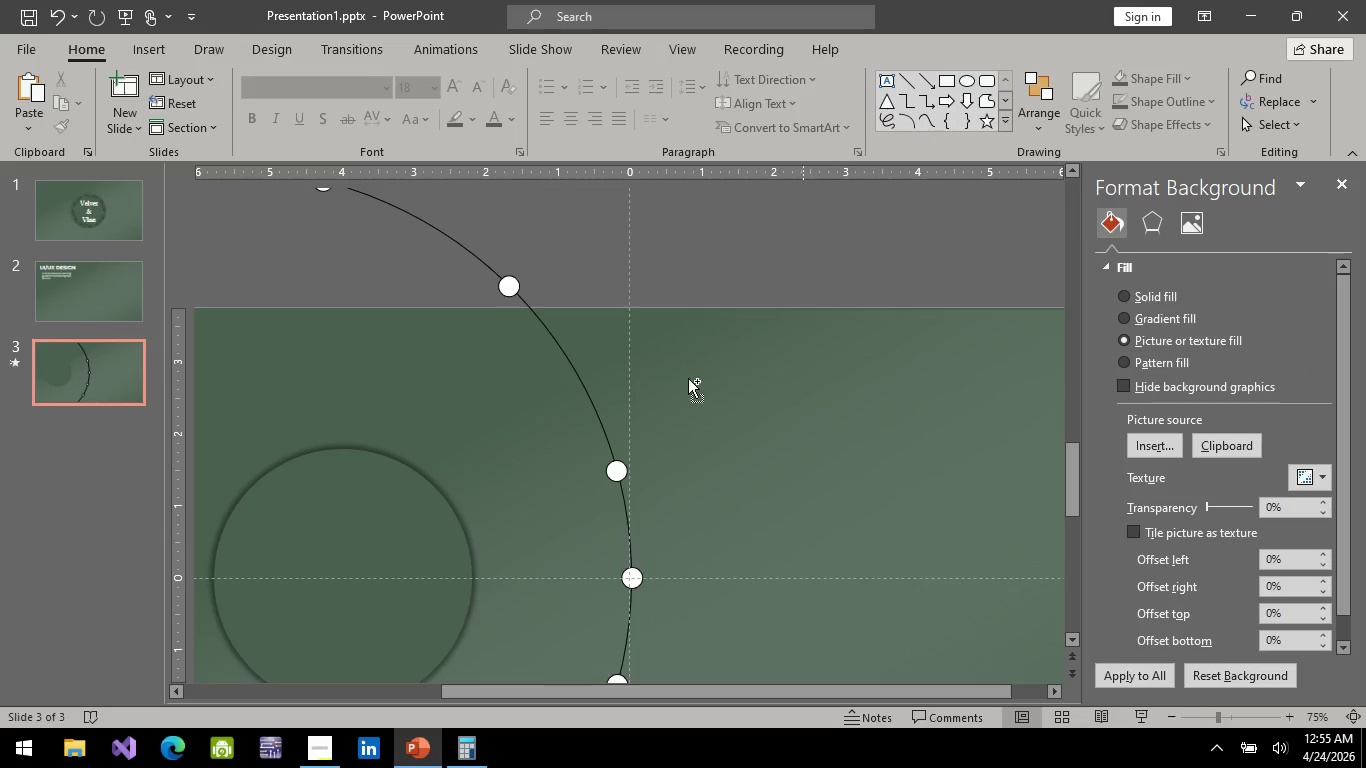 
hold_key(key=ControlLeft, duration=0.42)
scroll: coordinate [655, 390], scroll_direction: down, amount: 5.0
 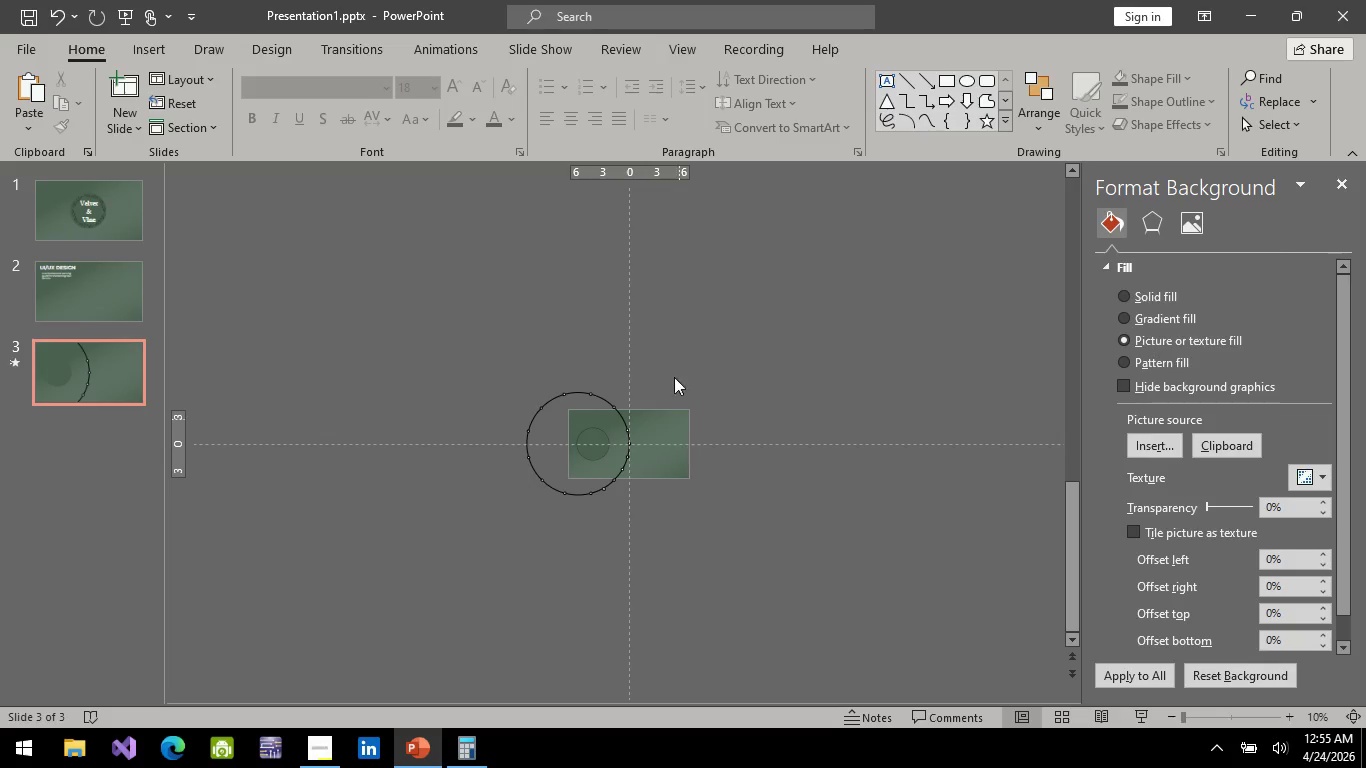 
hold_key(key=ControlLeft, duration=0.75)
scroll: coordinate [685, 381], scroll_direction: up, amount: 3.0
 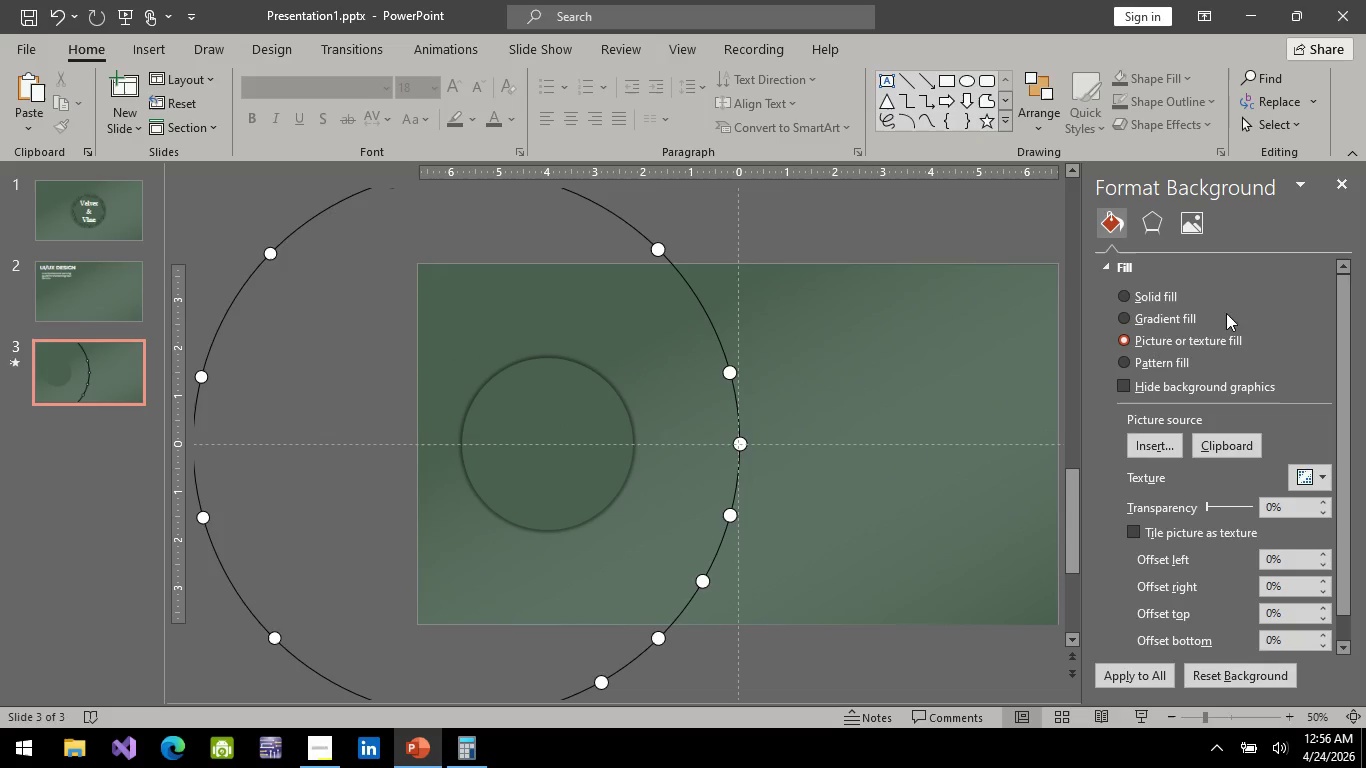 
left_click([1160, 228])
 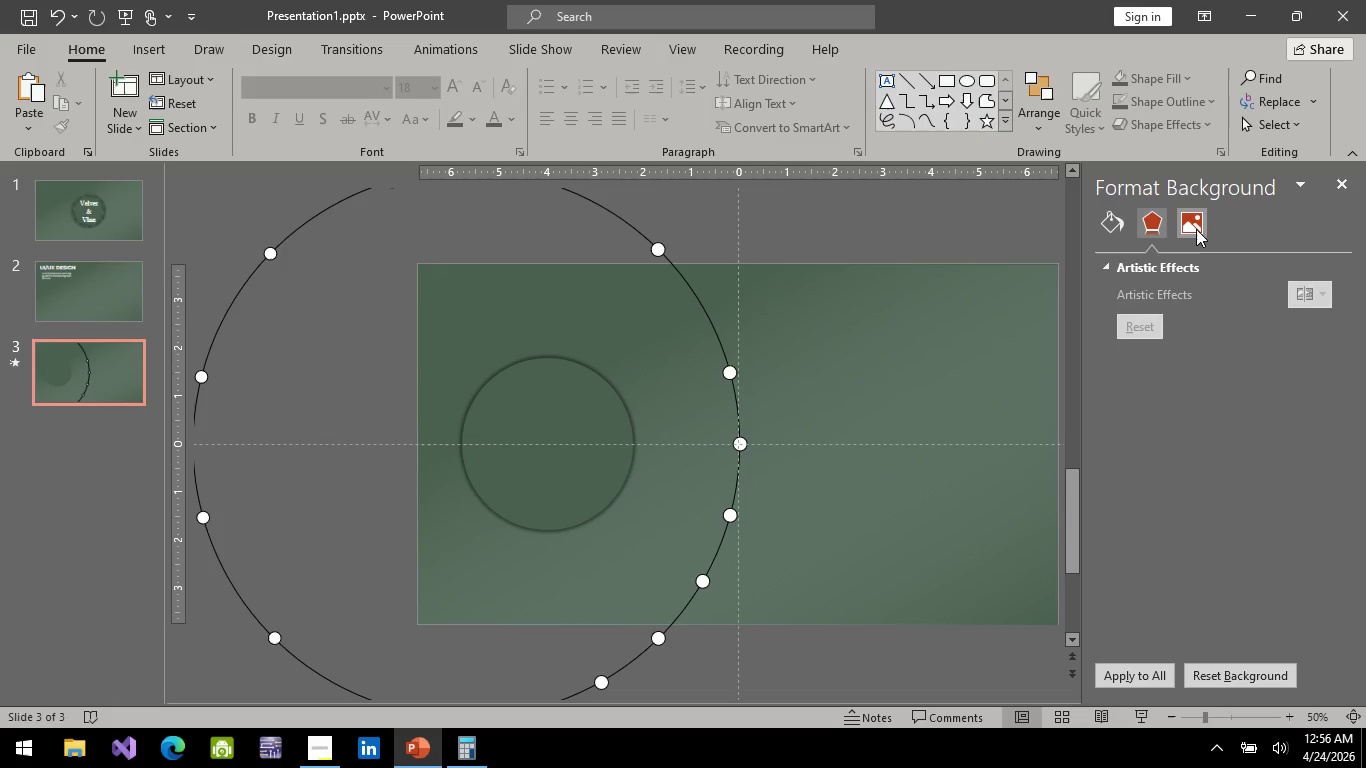 
left_click([1195, 229])
 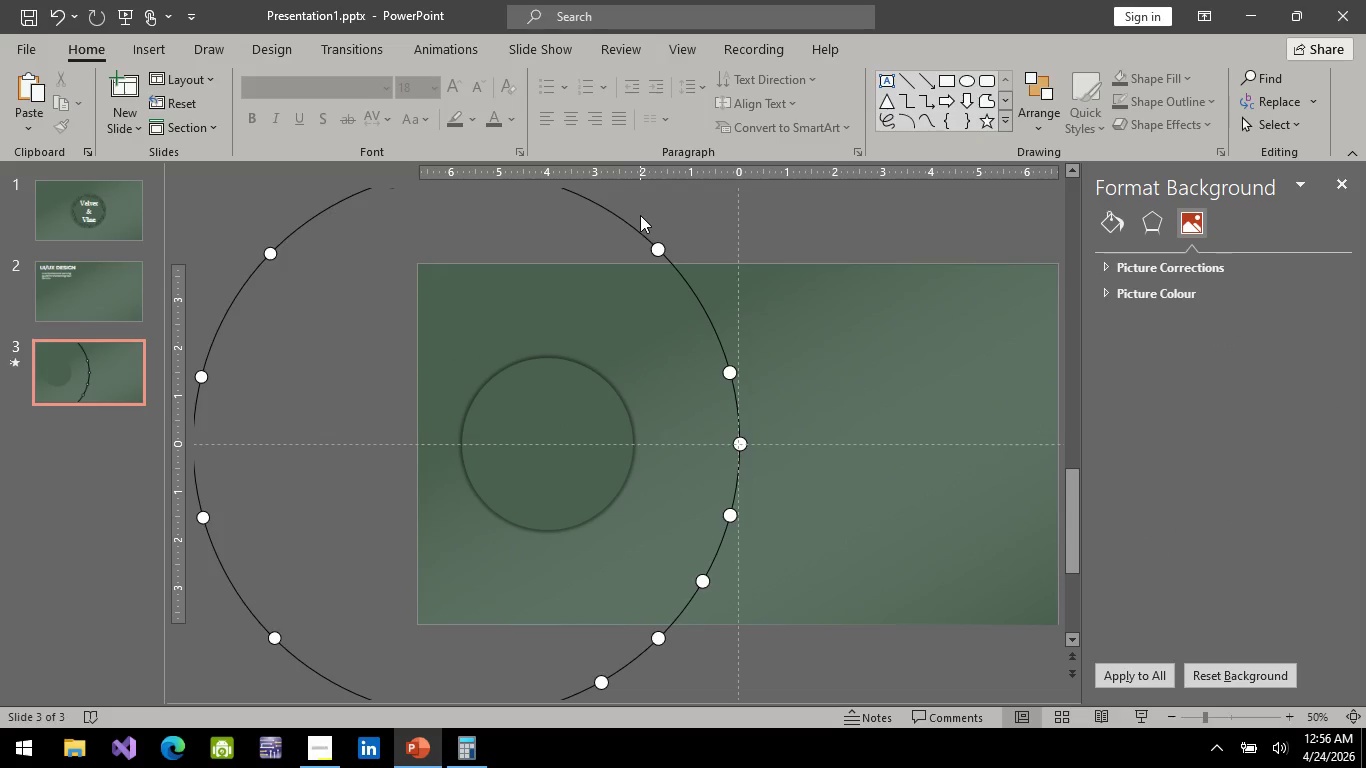 
double_click([633, 222])
 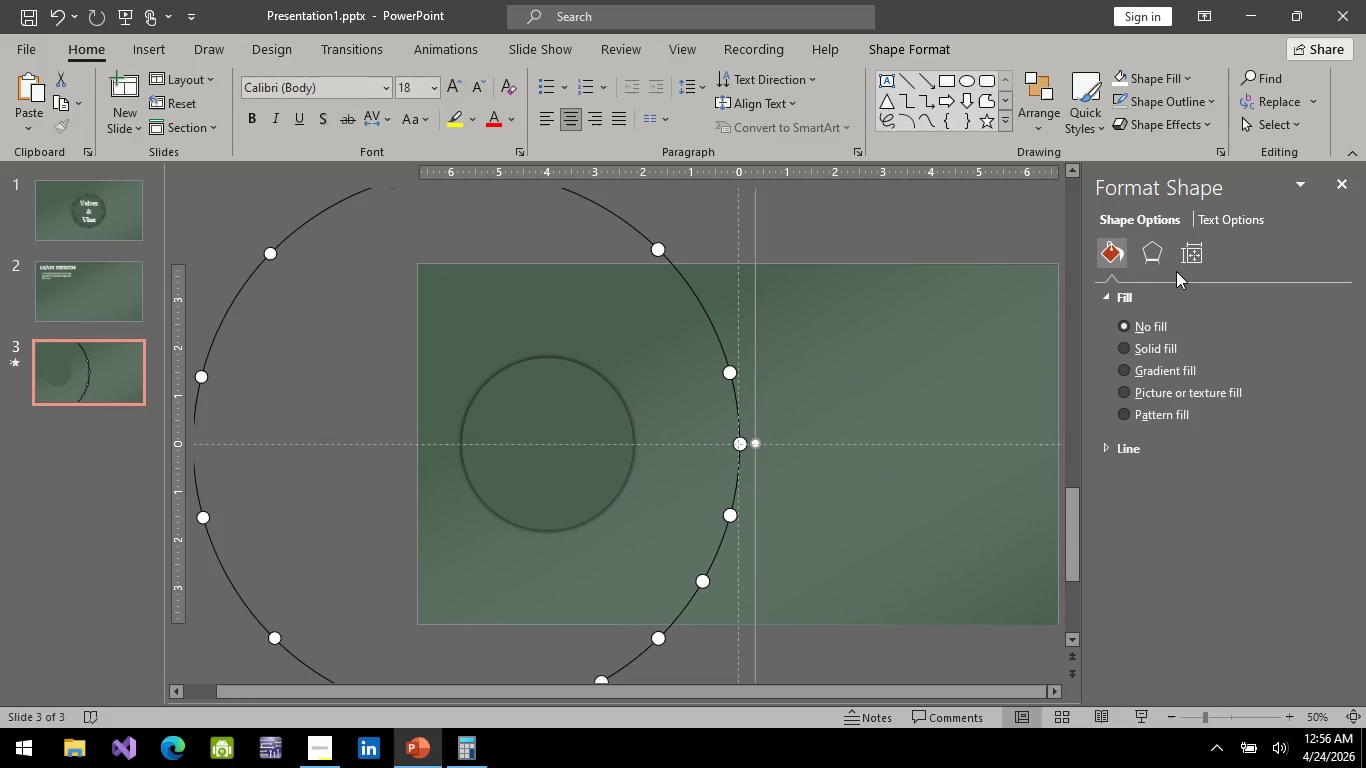 
left_click([1194, 251])
 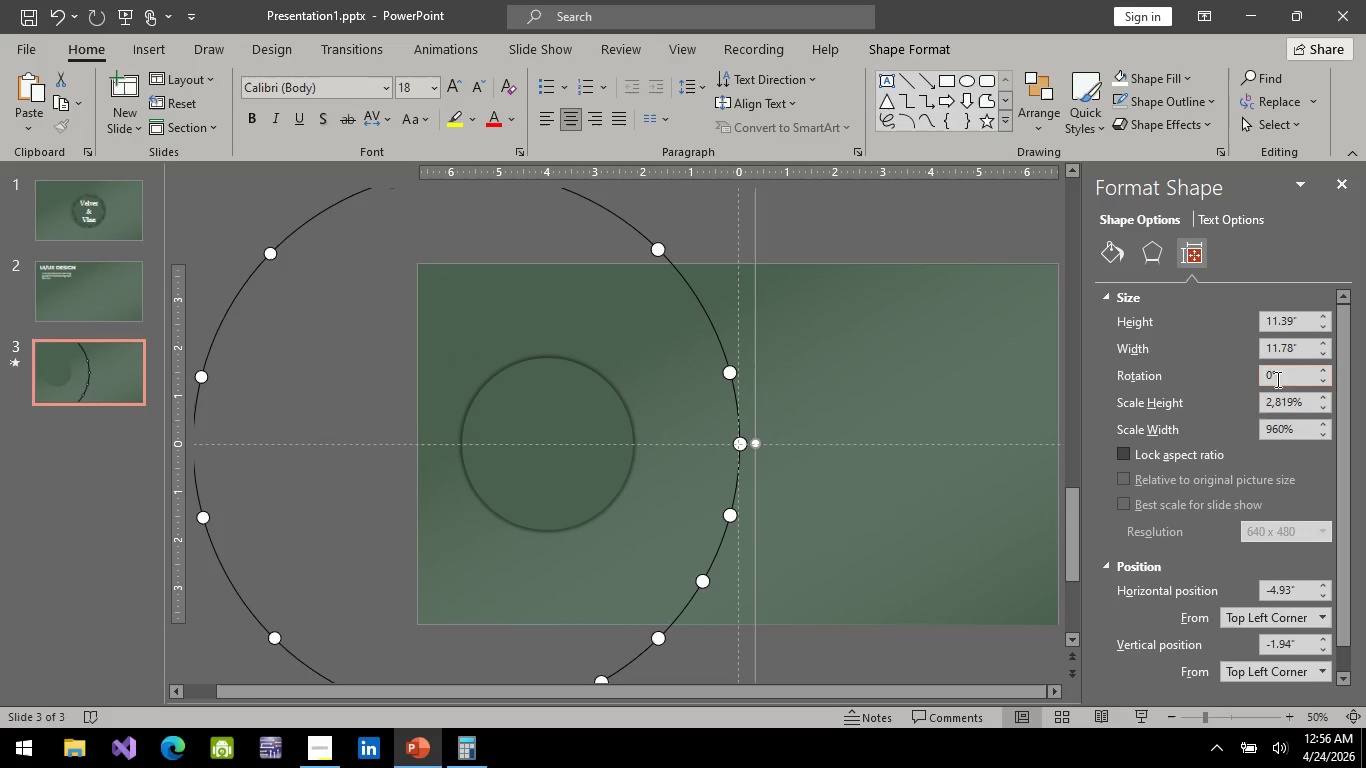 
left_click([1276, 379])
 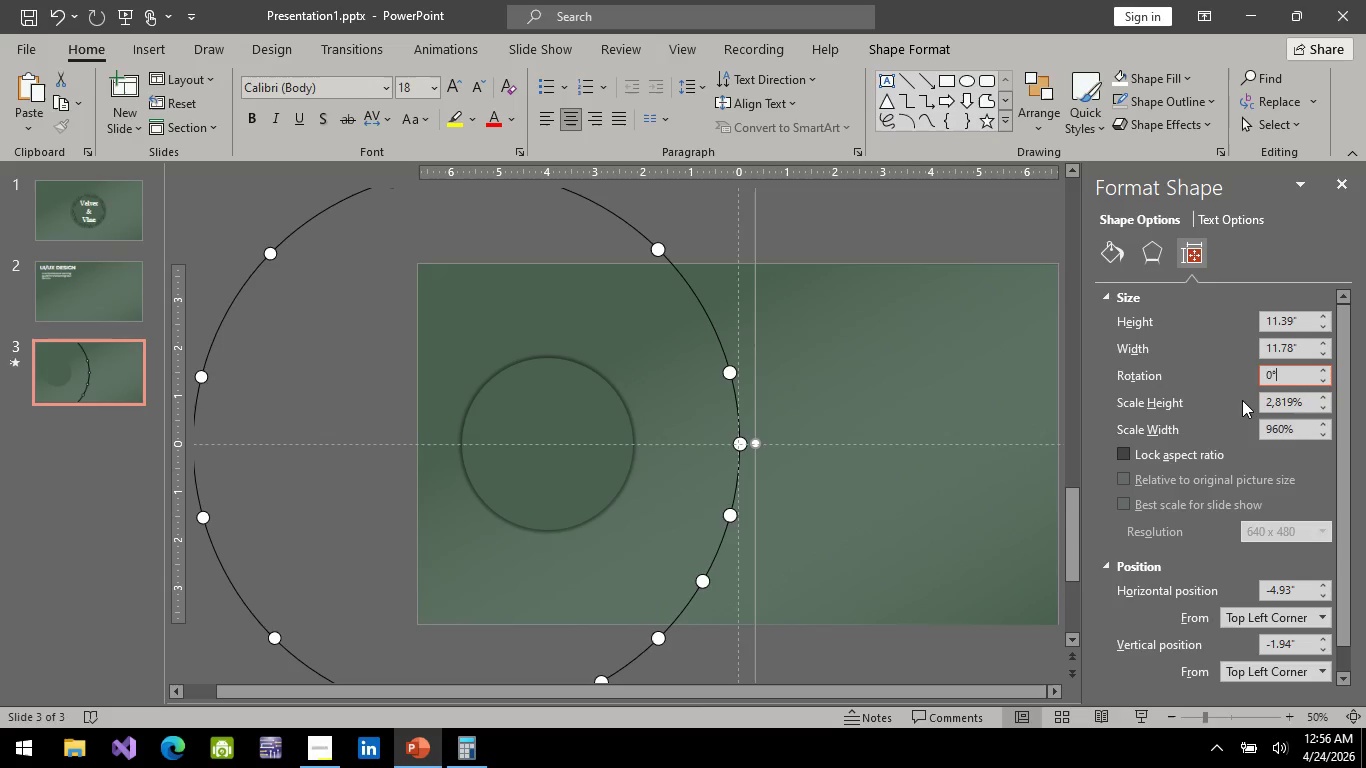 
key(ArrowLeft)
 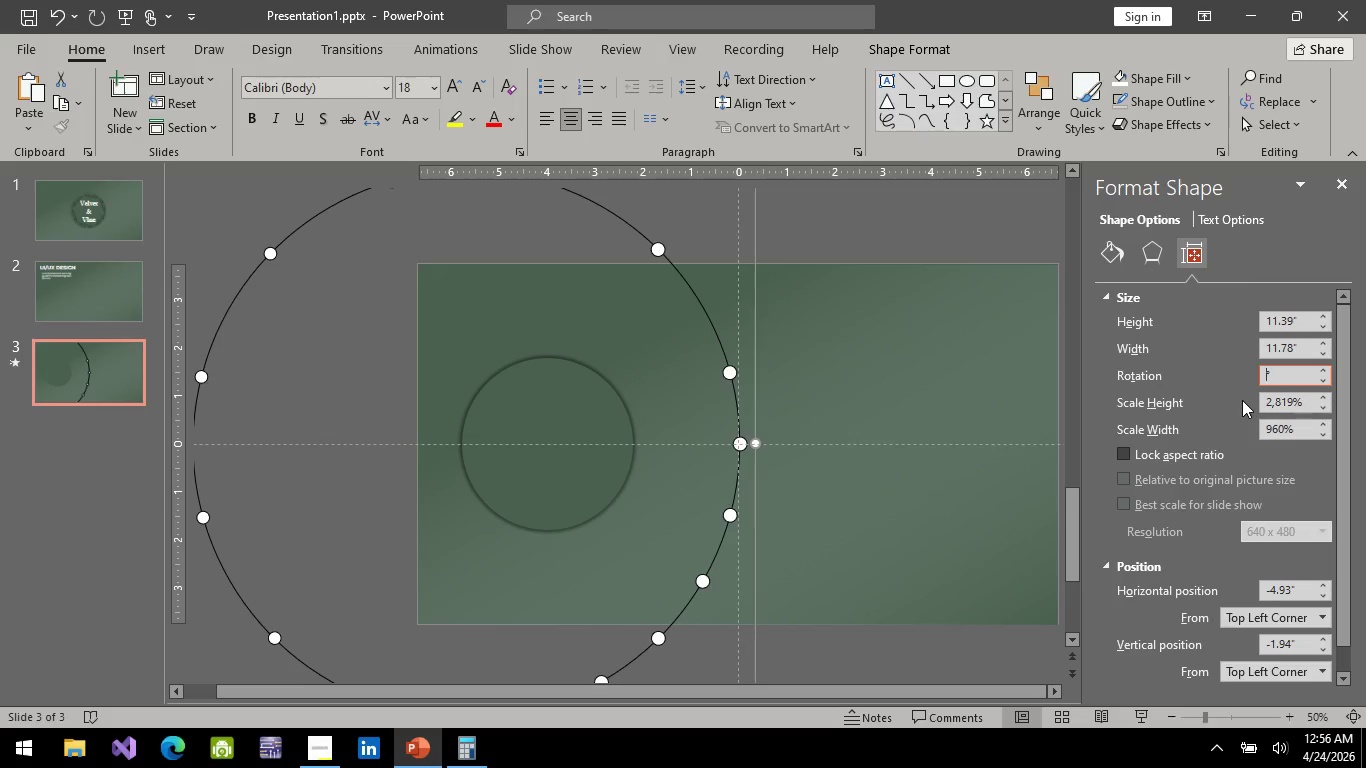 
key(Backspace)
type(E)
key(Backspace)
type(-30)
 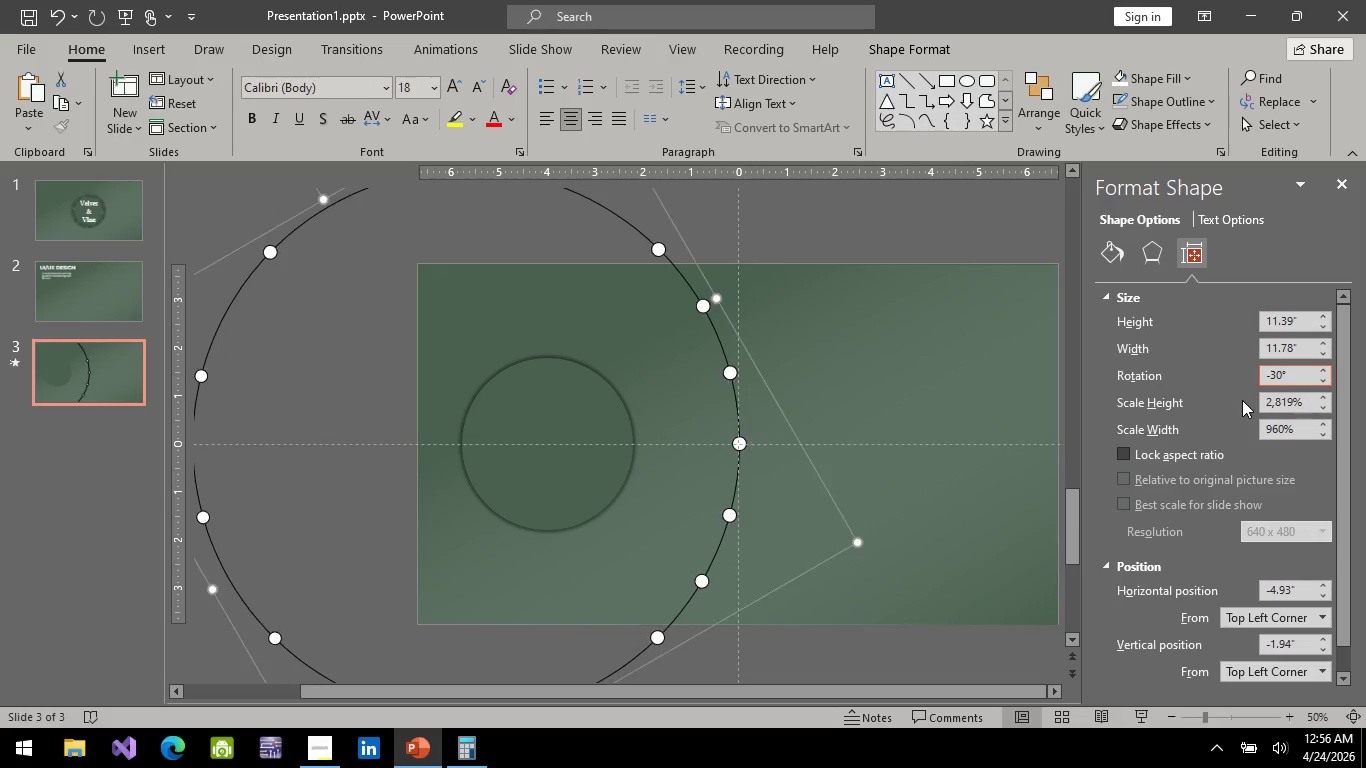 
key(Enter)
 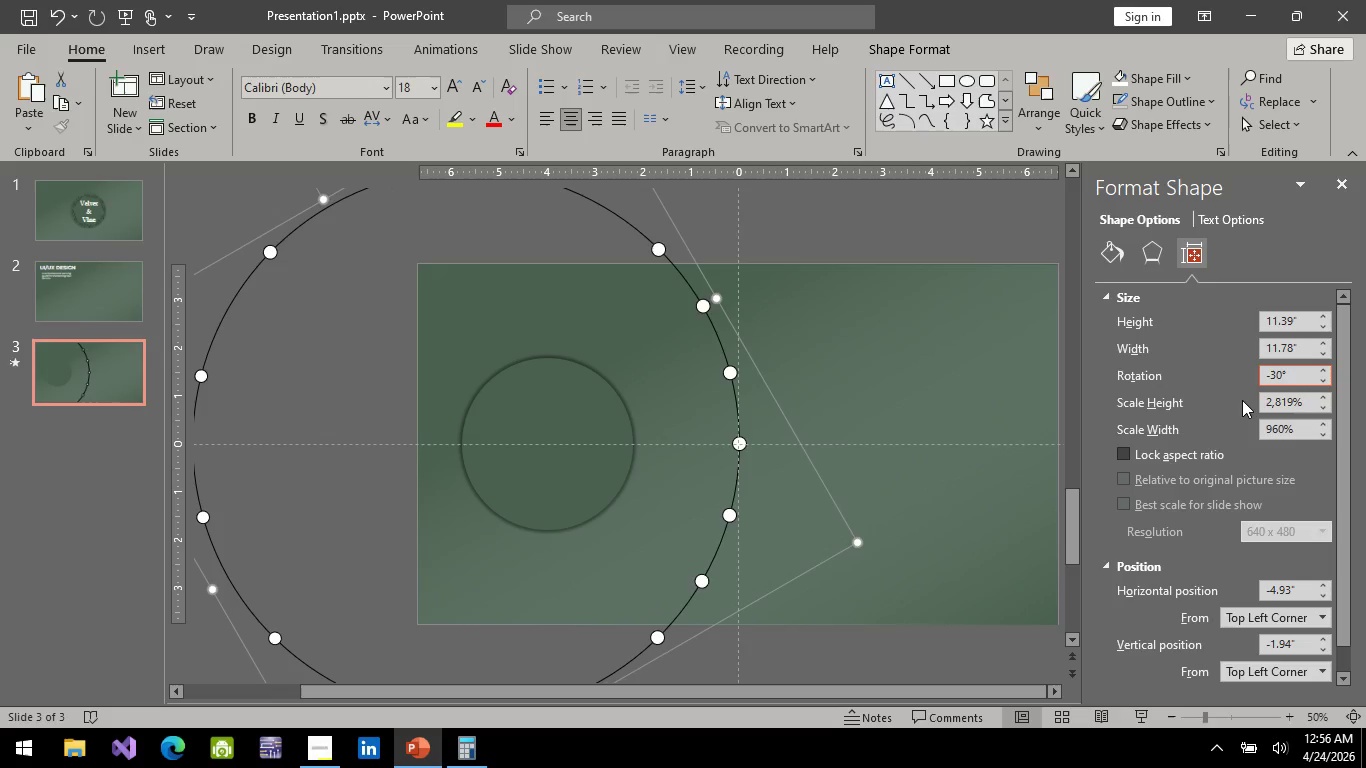 
key(Backspace)
key(Backspace)
key(Backspace)
key(Backspace)
type(30)
 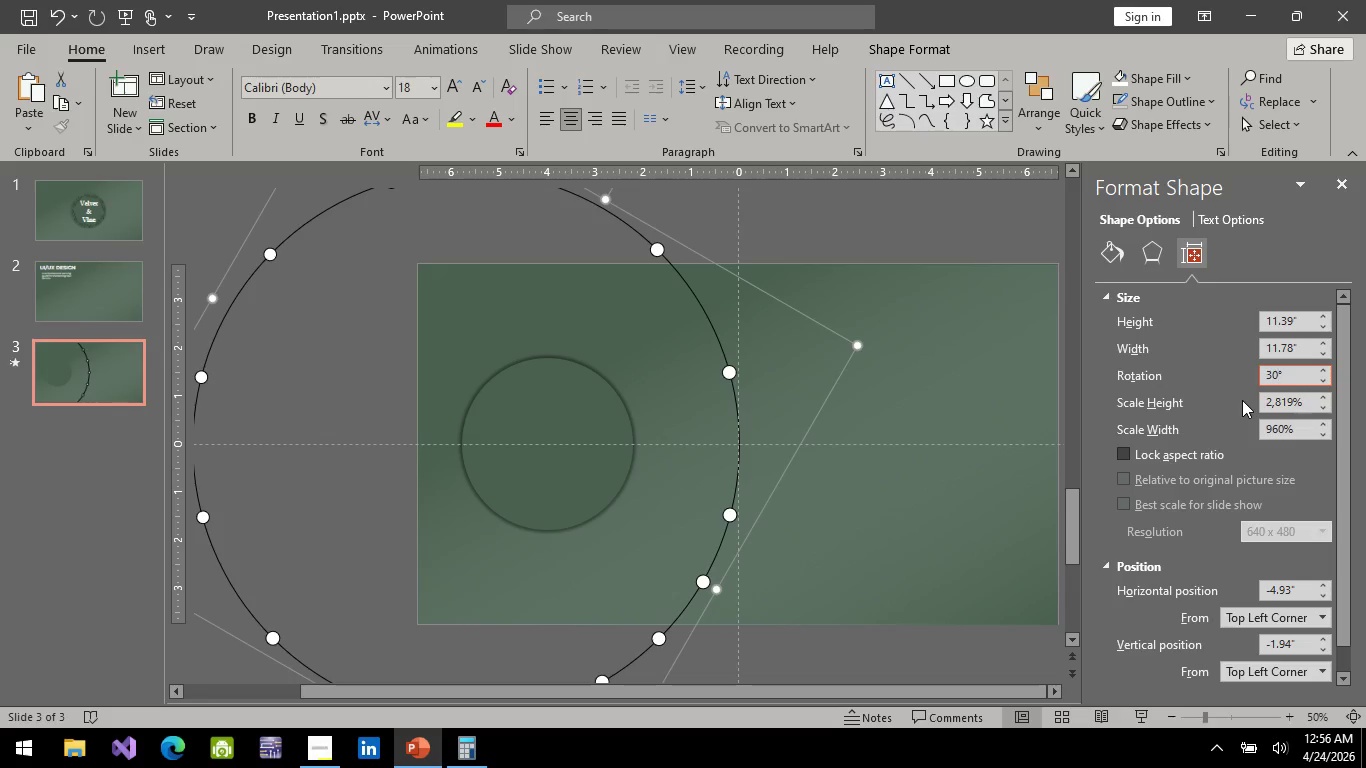 
key(Enter)
 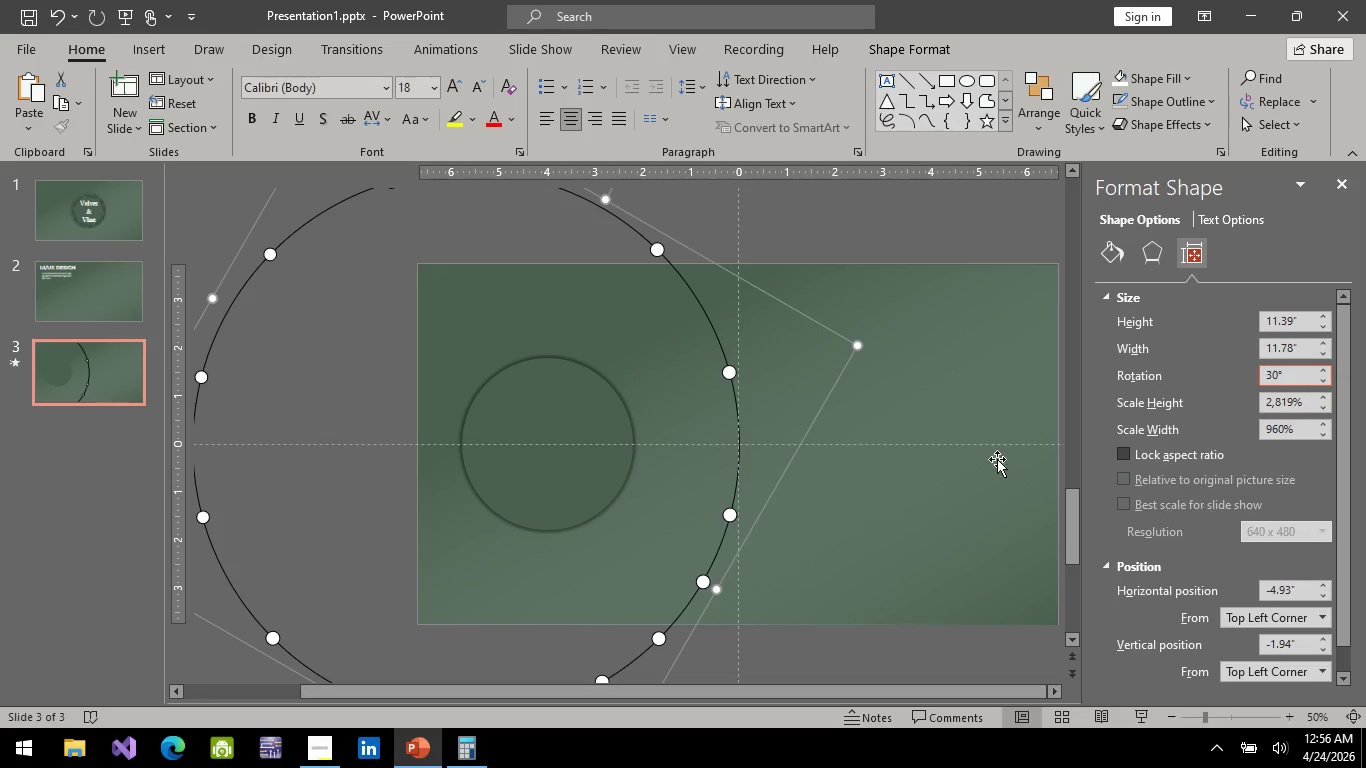 
hold_key(key=ControlLeft, duration=0.42)
scroll: coordinate [729, 361], scroll_direction: up, amount: 3.0
 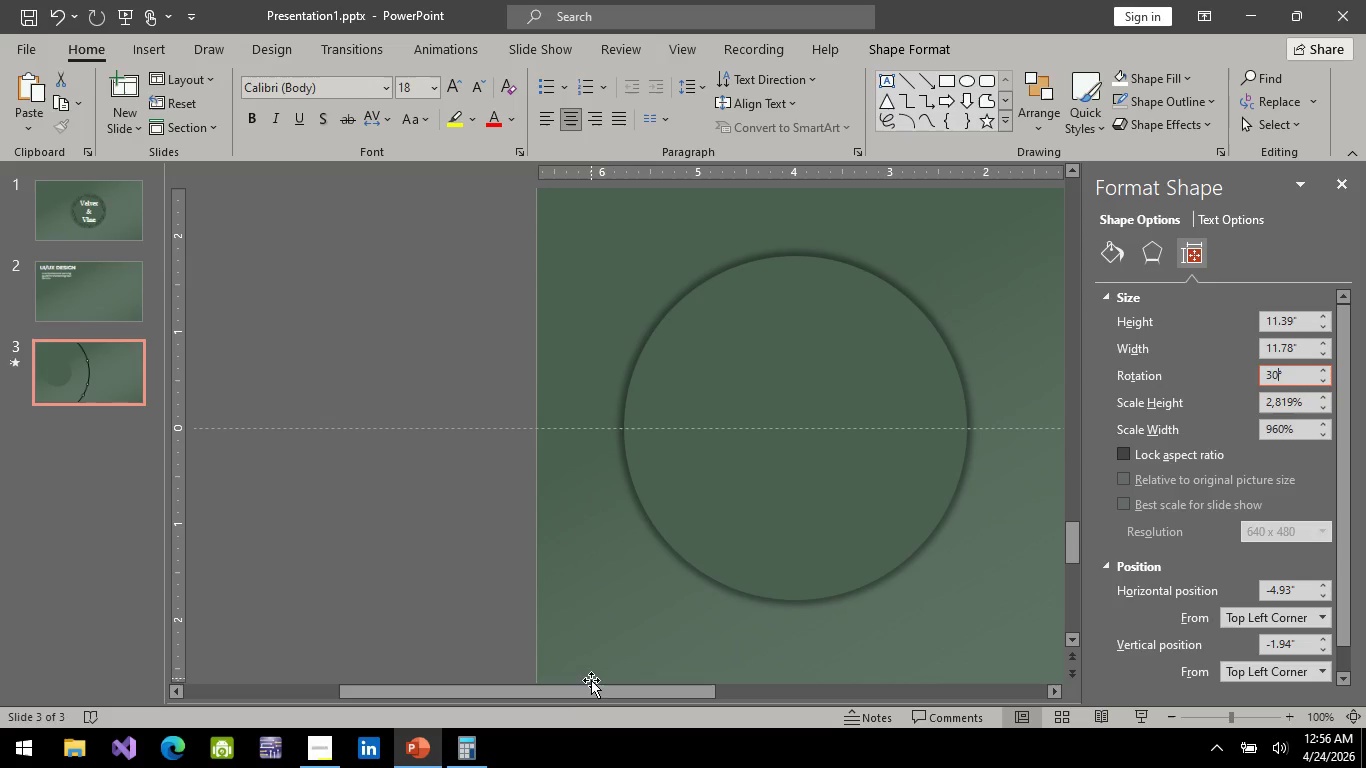 
left_click_drag(start_coordinate=[591, 688], to_coordinate=[859, 696])
 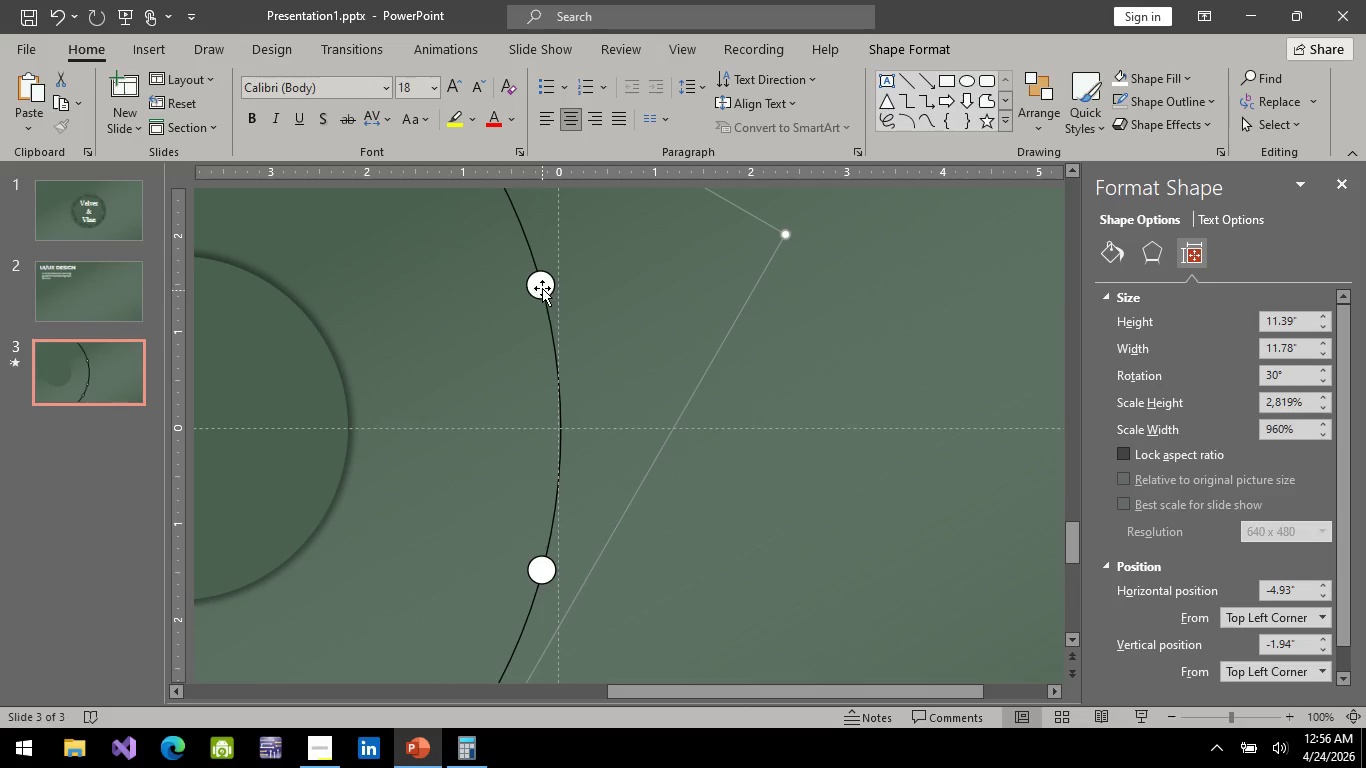 
left_click([542, 288])
 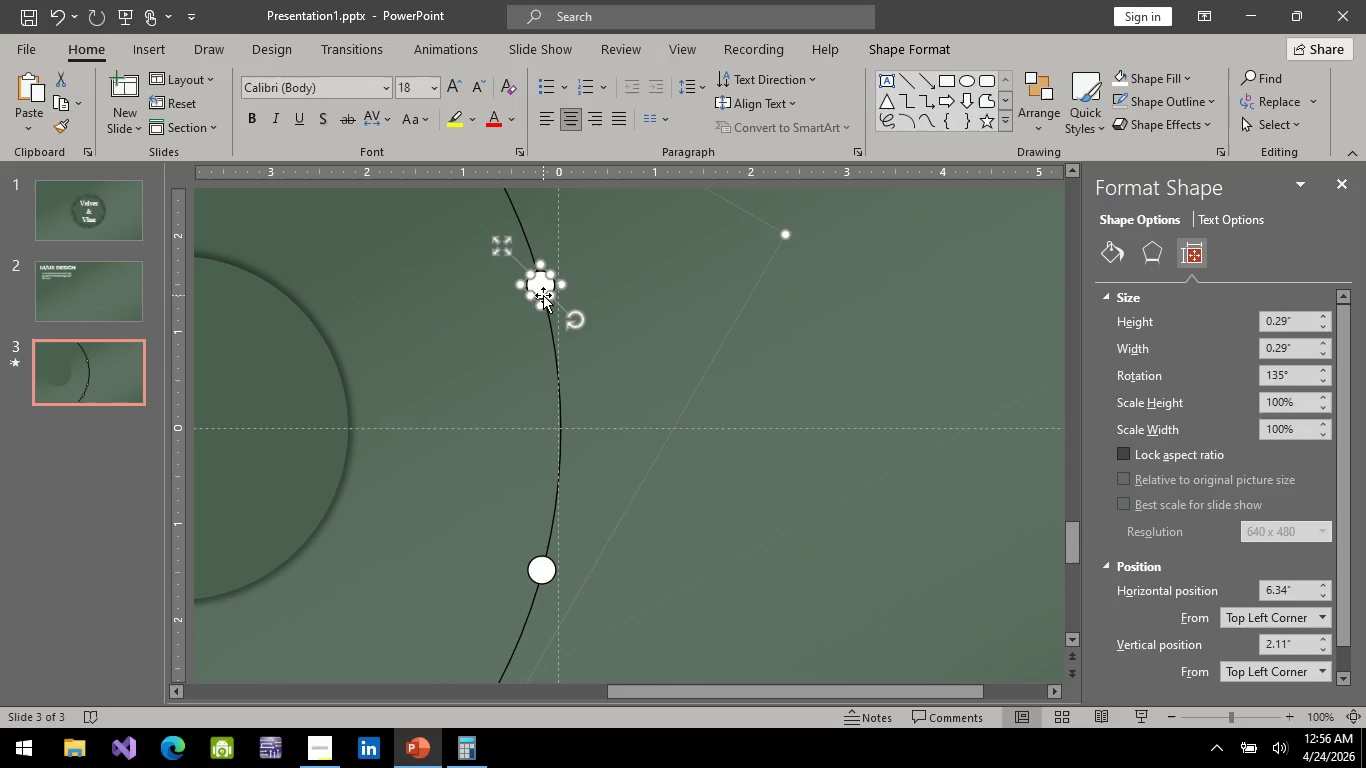 
key(Control+C)
 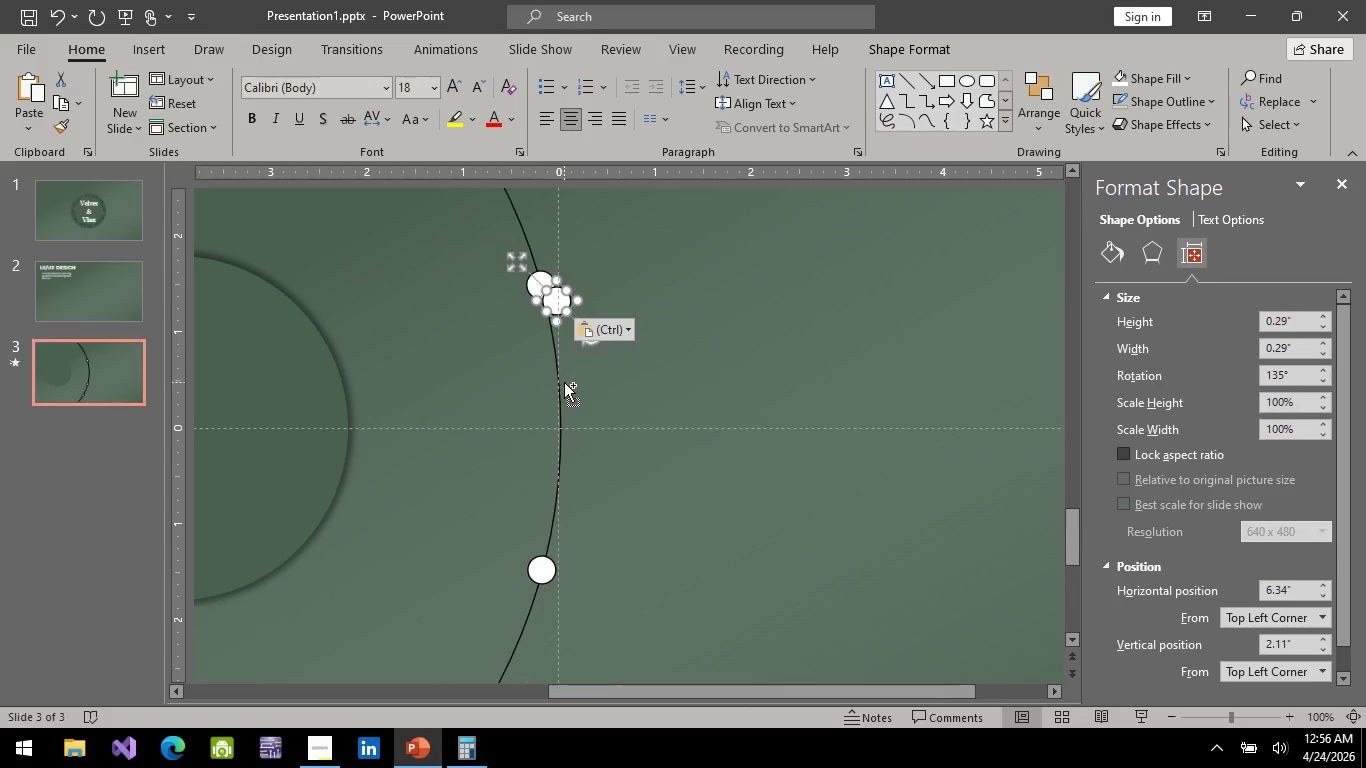 
key(Control+V)
 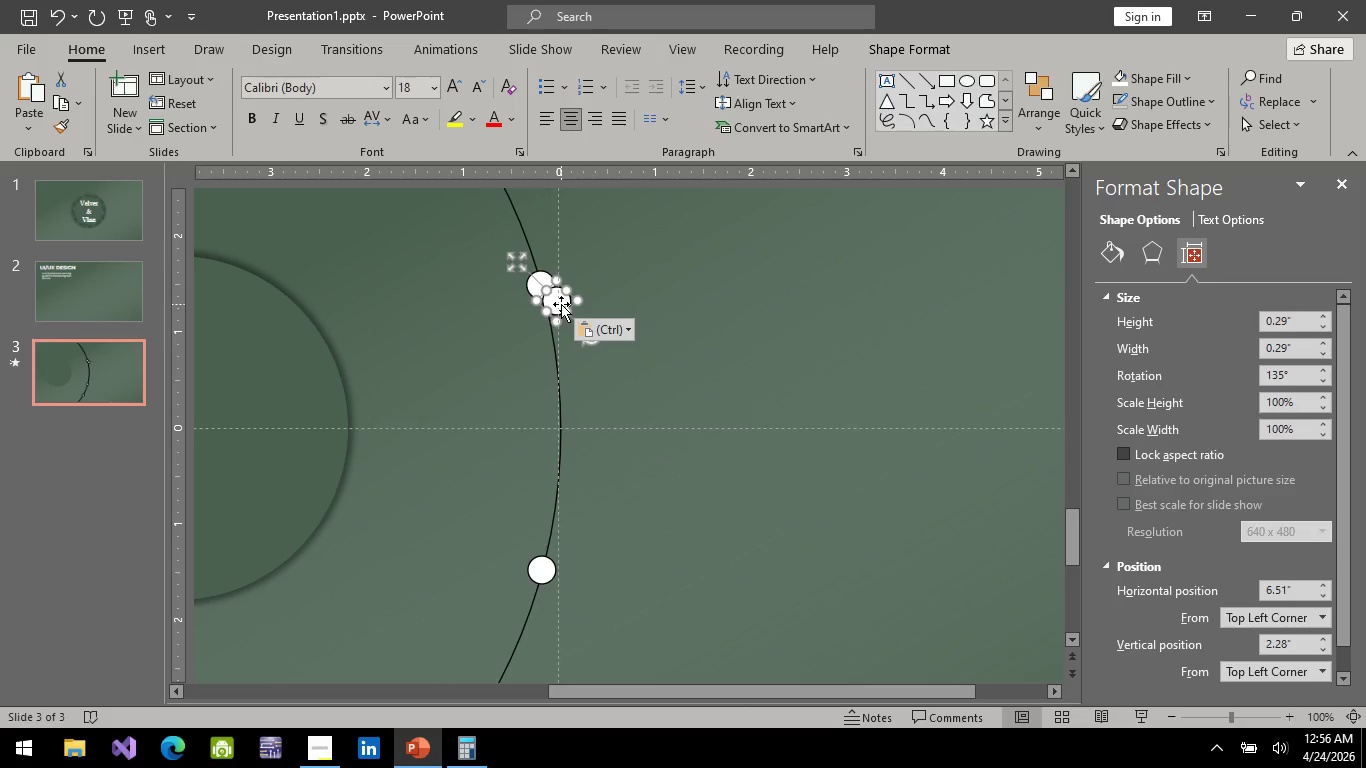 
left_click_drag(start_coordinate=[561, 304], to_coordinate=[564, 428])
 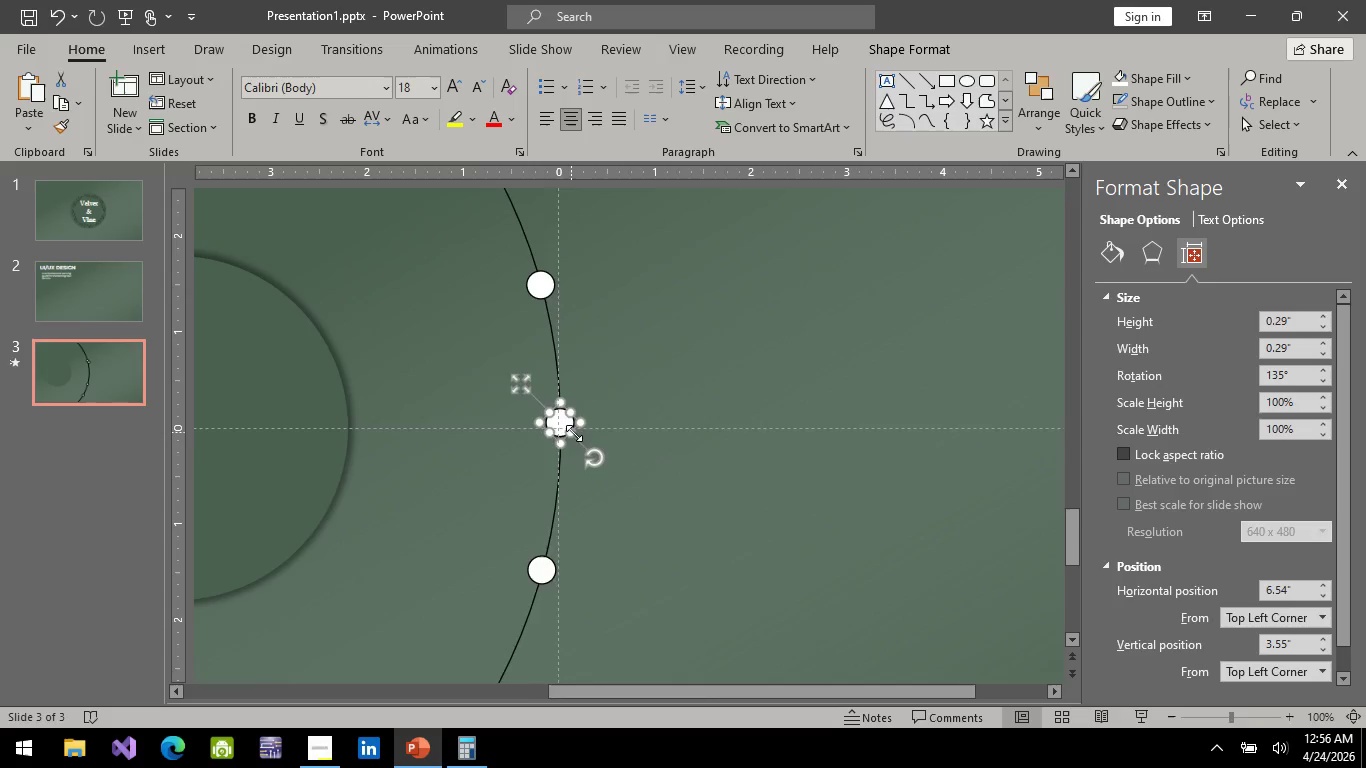 
hold_key(key=ControlLeft, duration=0.55)
scroll: coordinate [577, 434], scroll_direction: up, amount: 4.0
 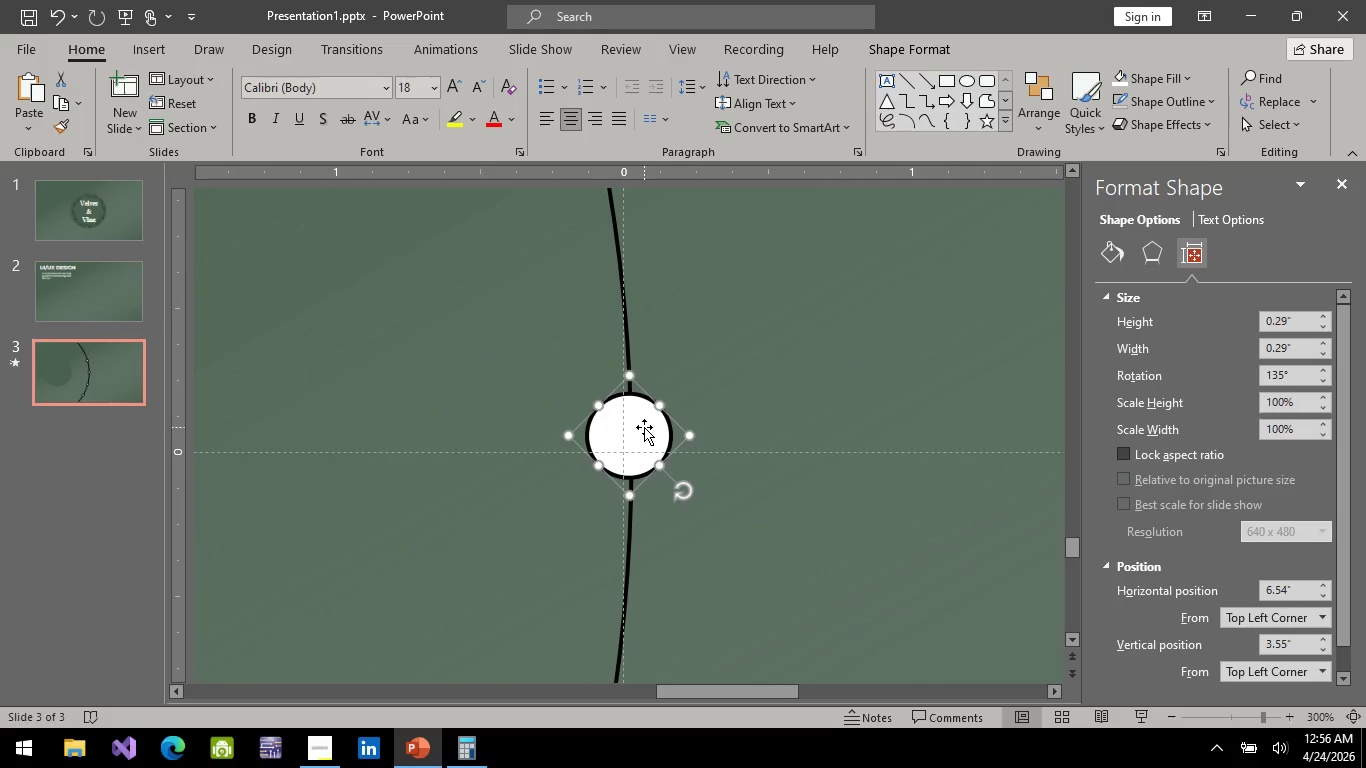 
left_click_drag(start_coordinate=[643, 429], to_coordinate=[647, 441])
 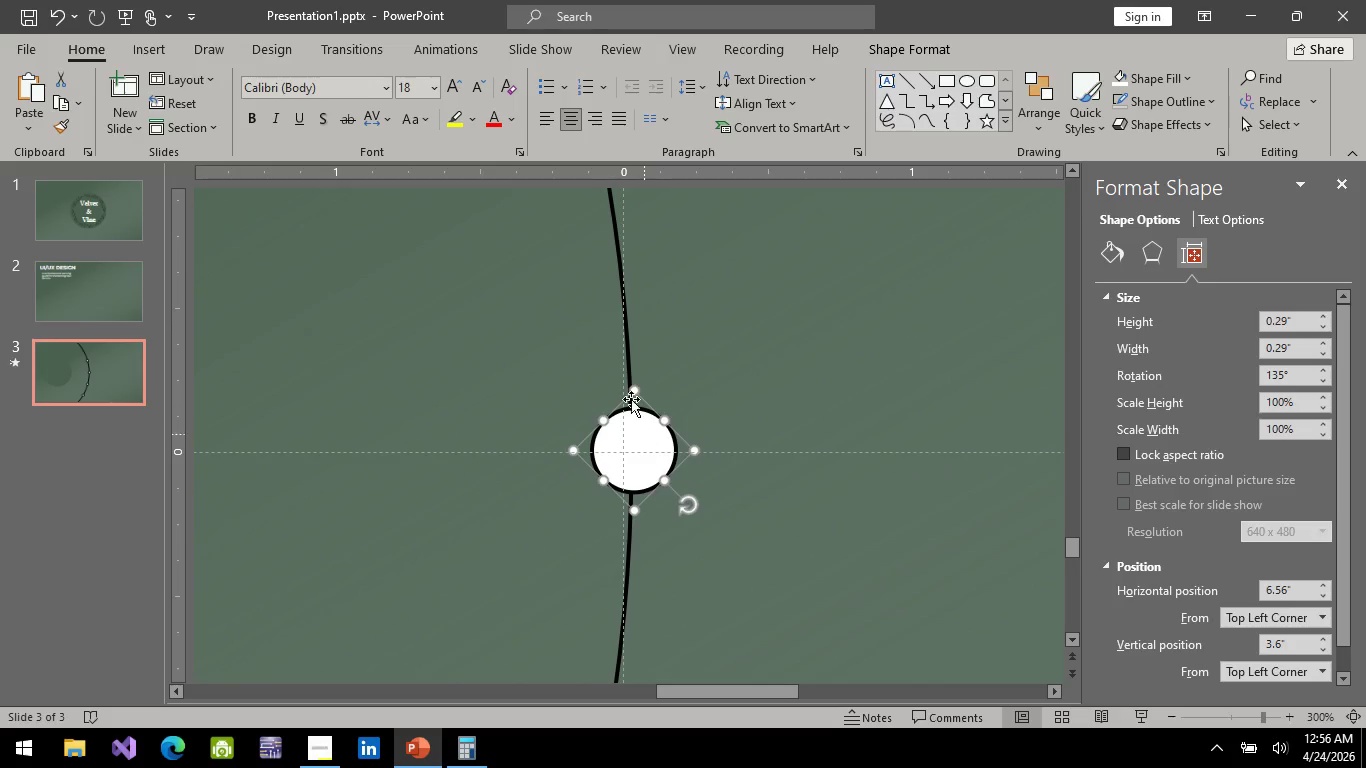 
hold_key(key=ControlLeft, duration=1.11)
left_click([628, 349])
 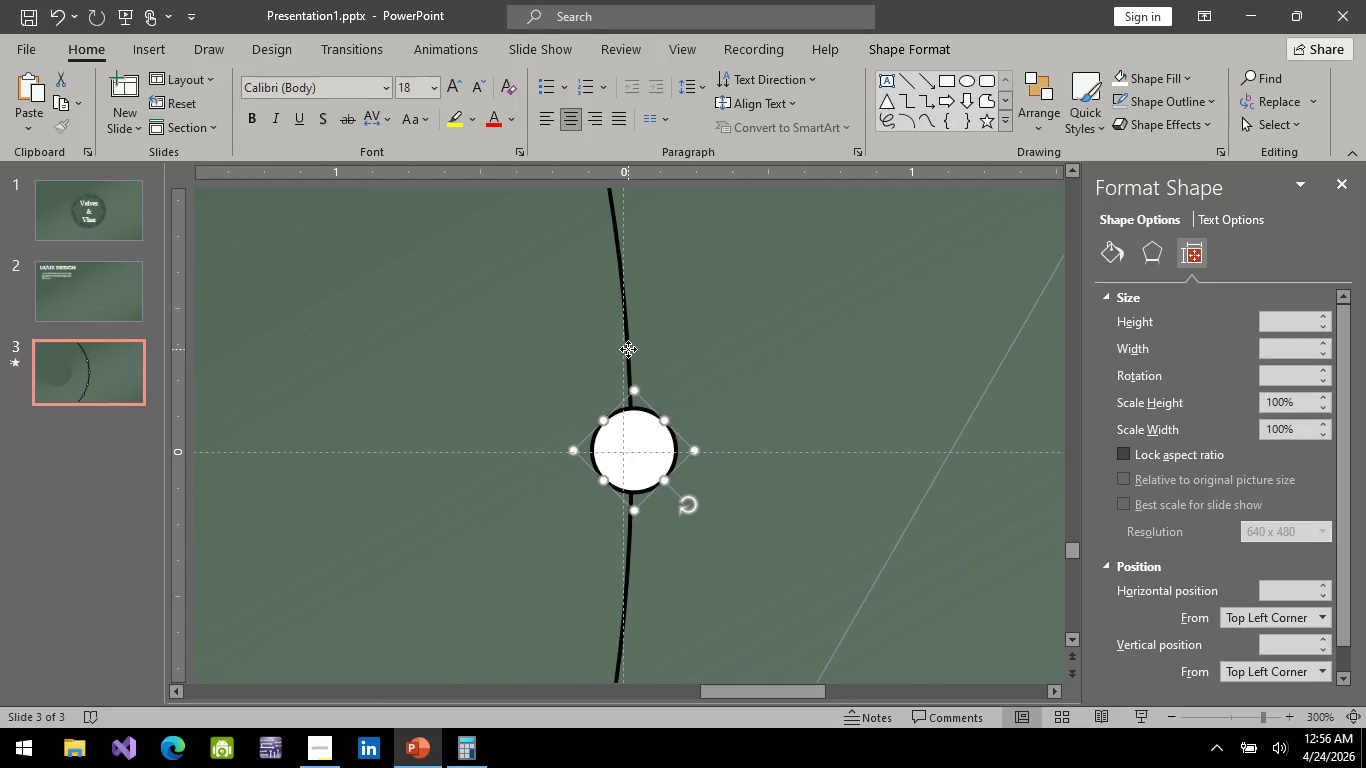 
right_click([628, 349])
 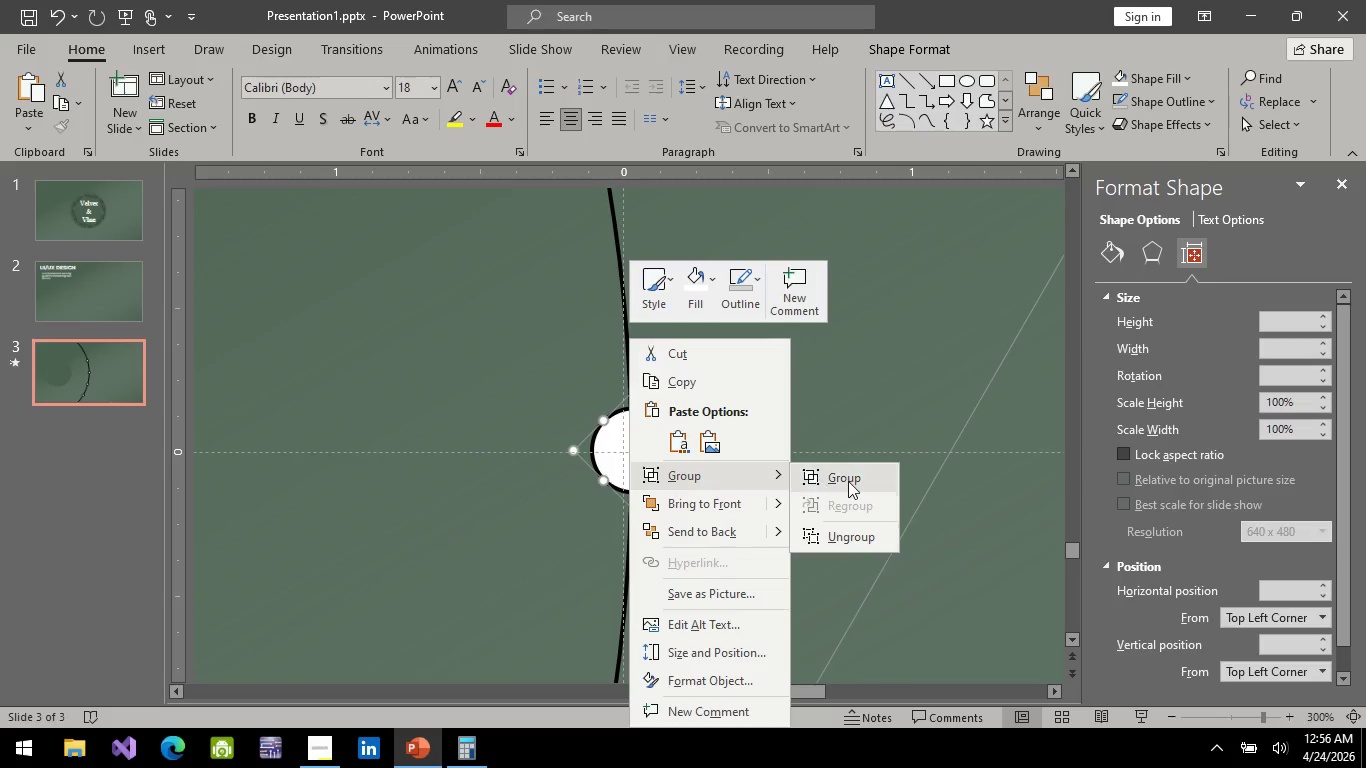 
left_click([848, 481])
 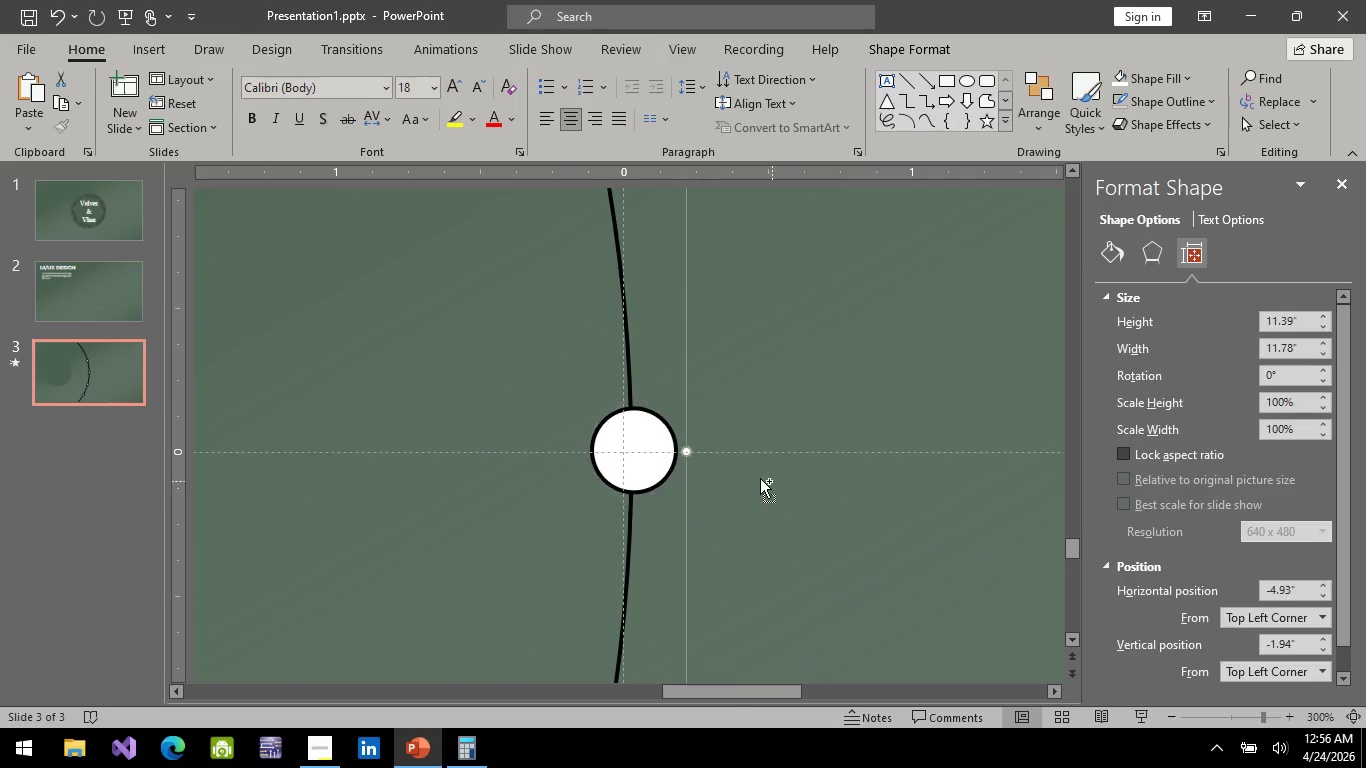 
hold_key(key=ControlLeft, duration=0.66)
scroll: coordinate [759, 477], scroll_direction: down, amount: 8.0
 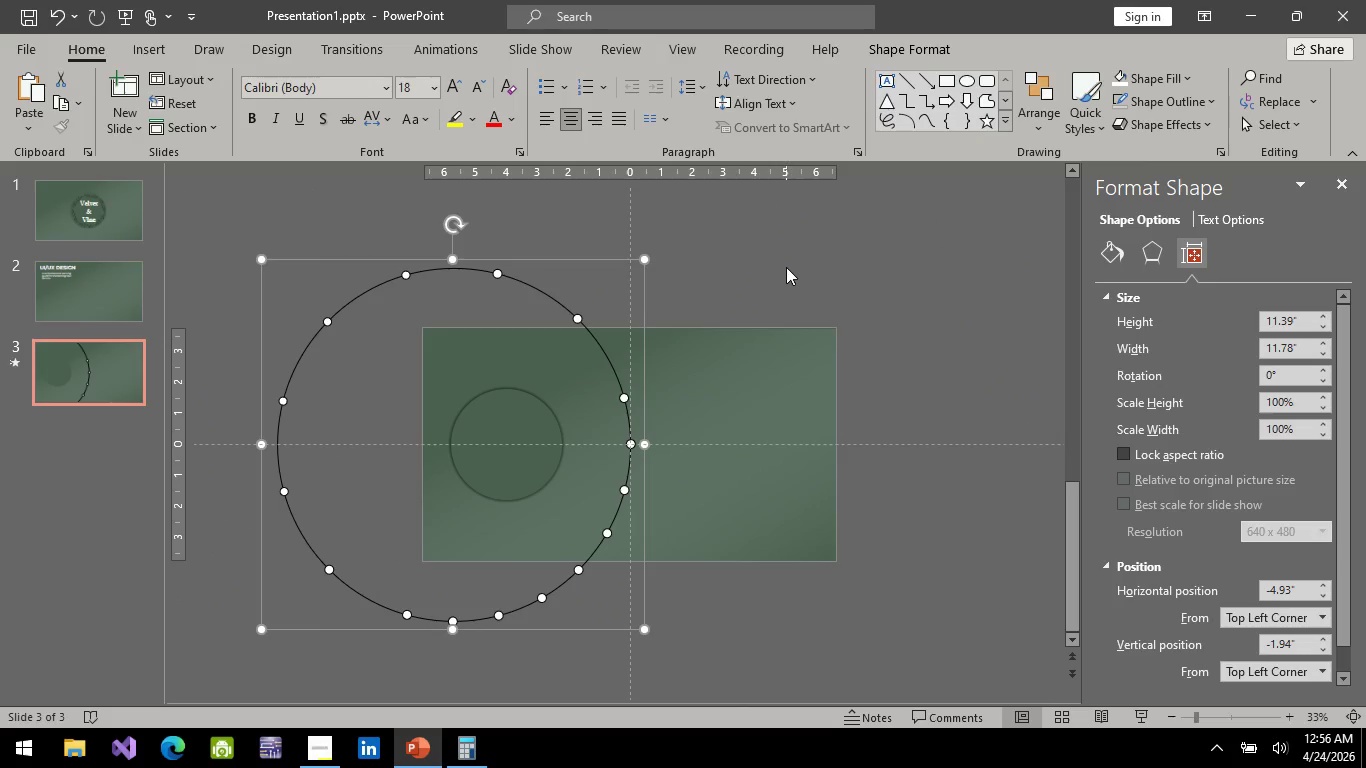 
left_click([786, 267])
 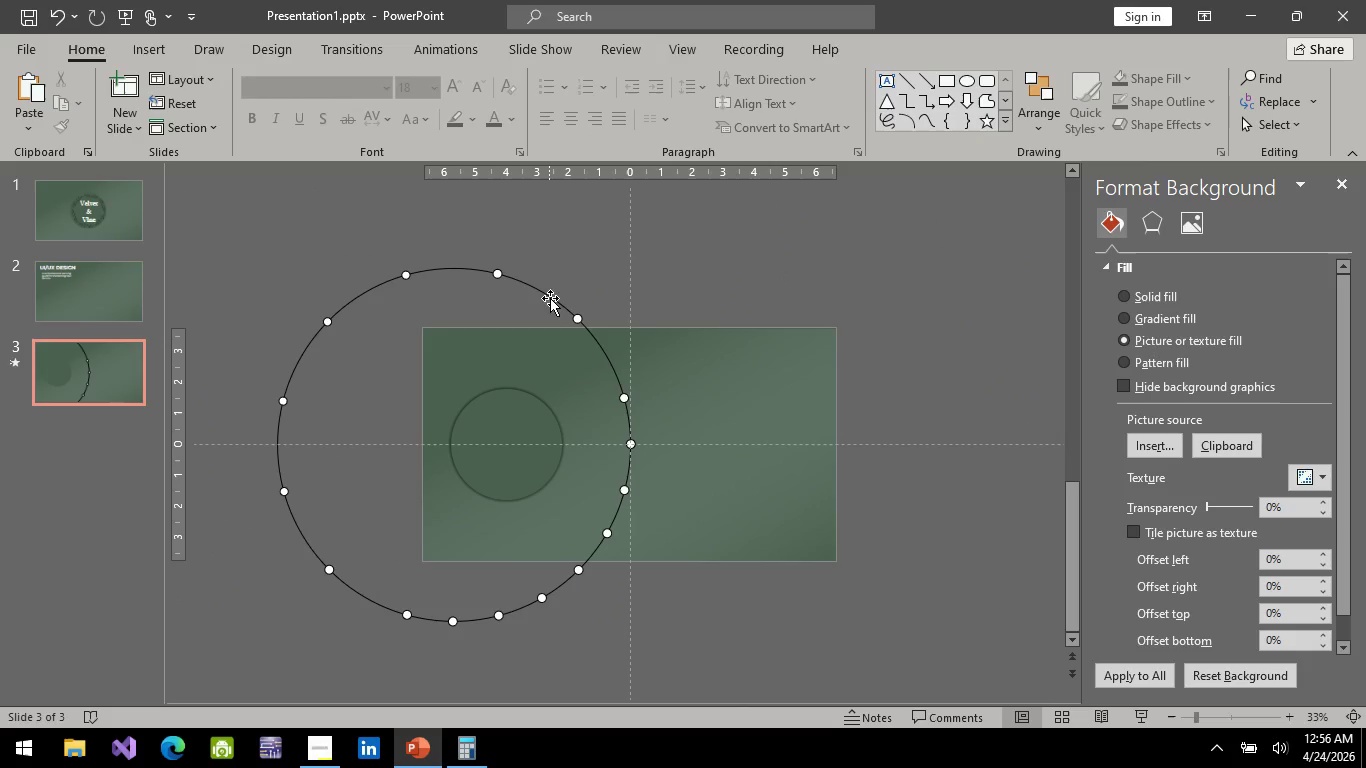 
left_click([551, 295])
 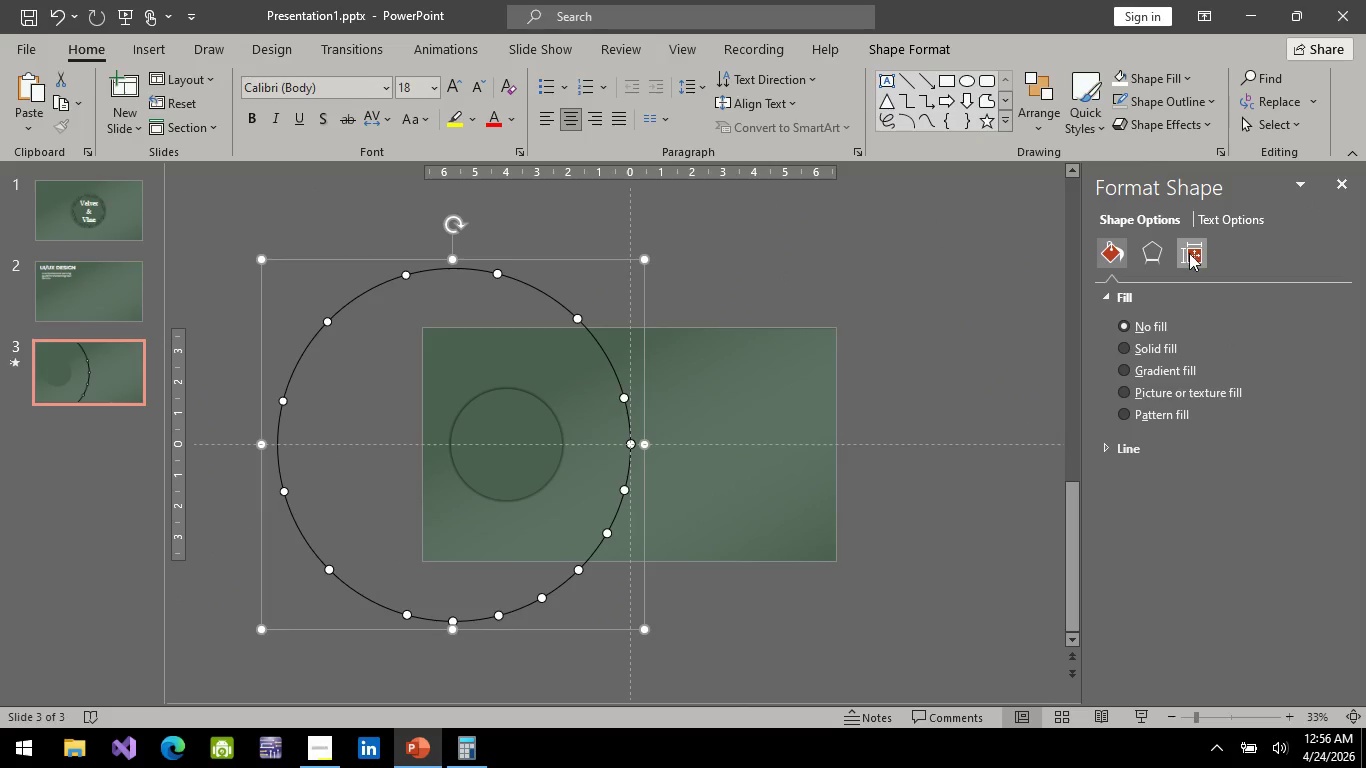 
left_click([1189, 253])
 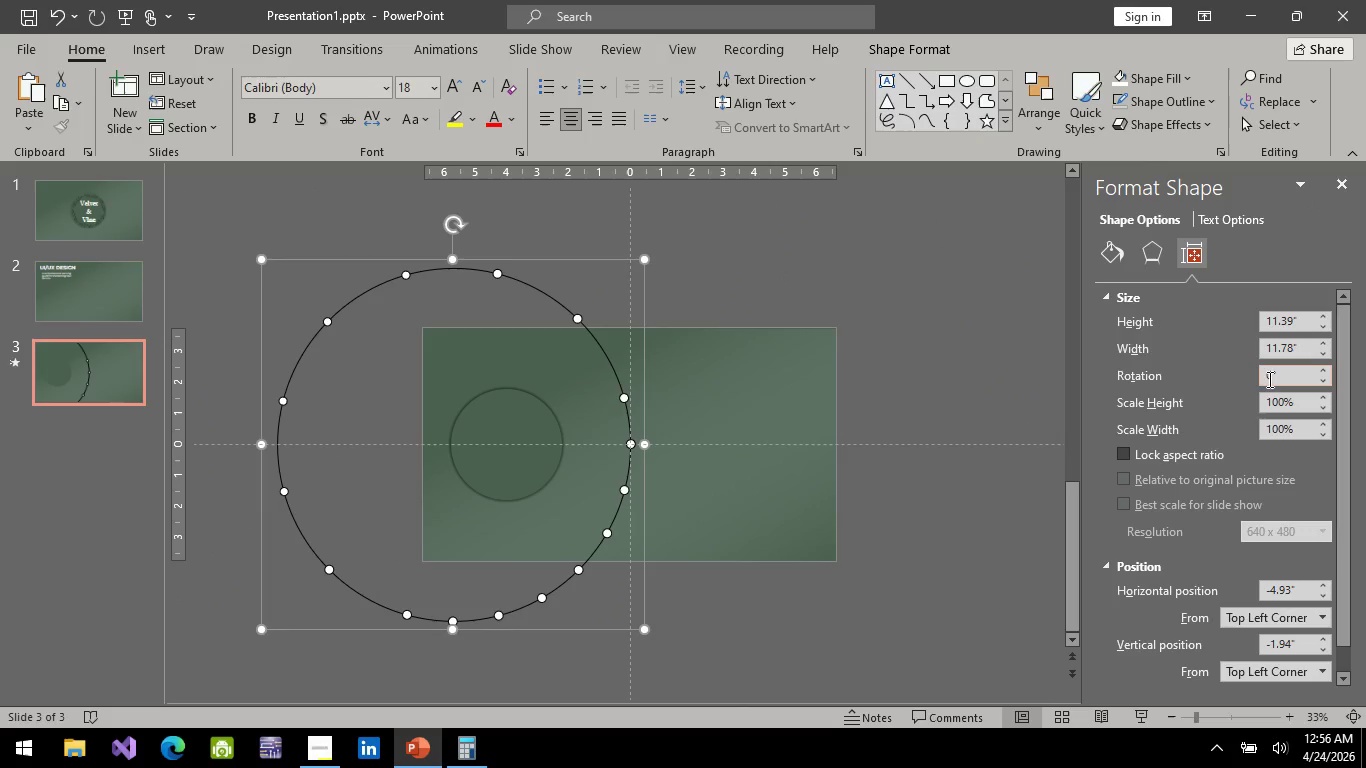 
left_click([1266, 375])
 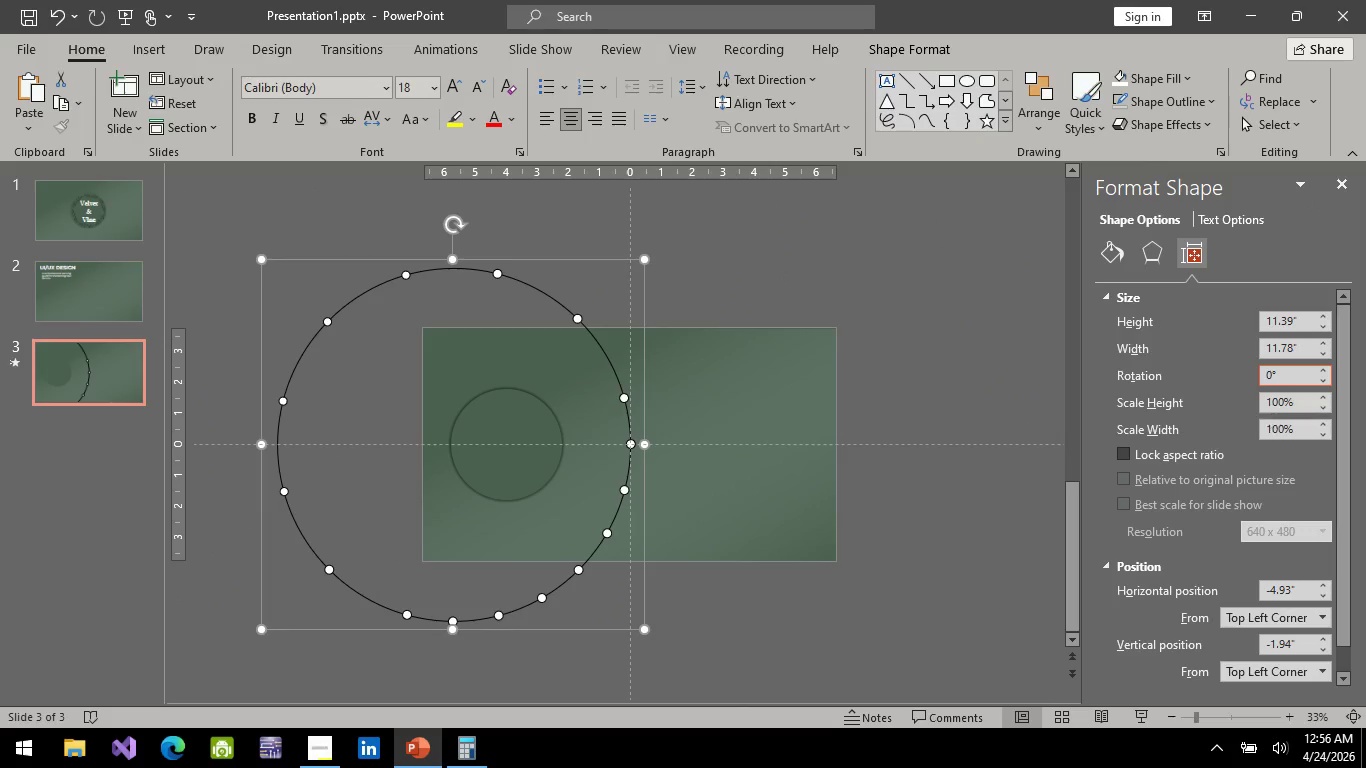 
key(3)
 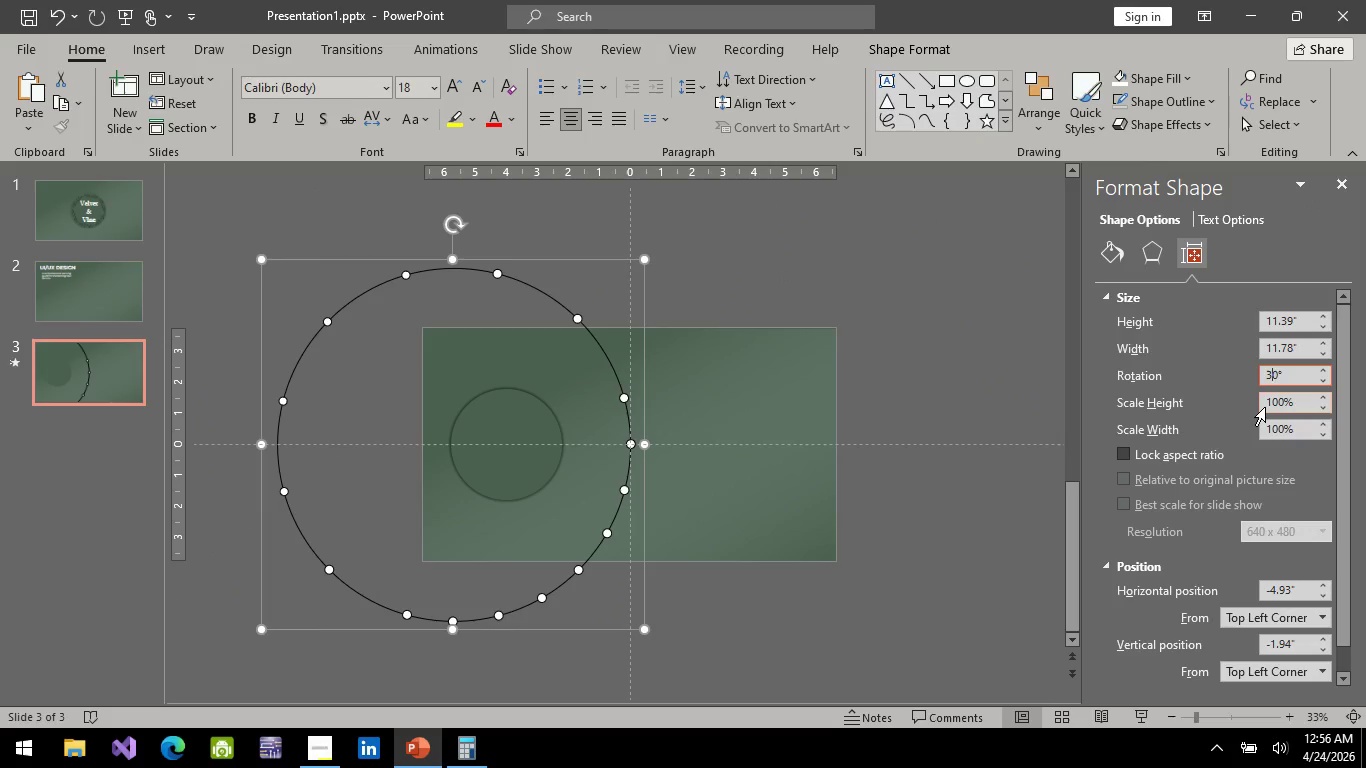 
key(Enter)
 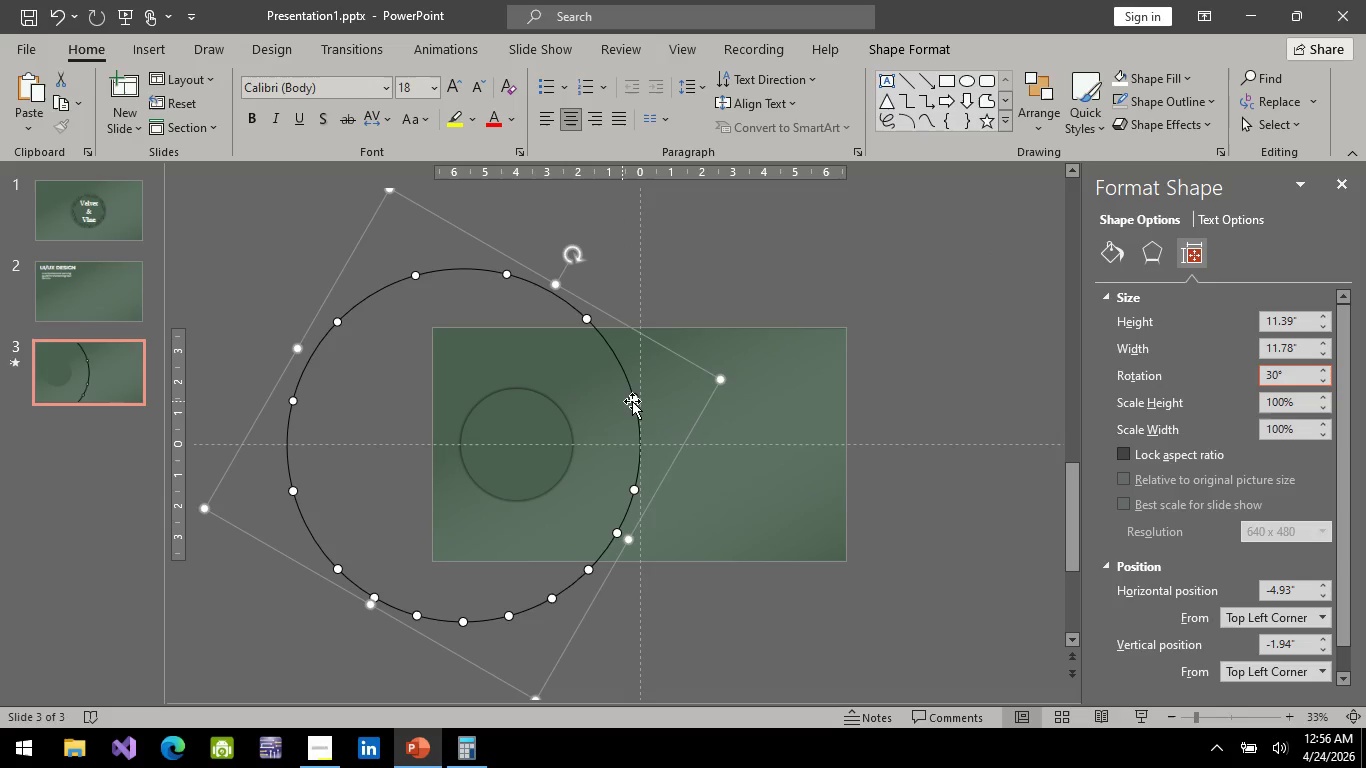 
left_click([634, 401])
 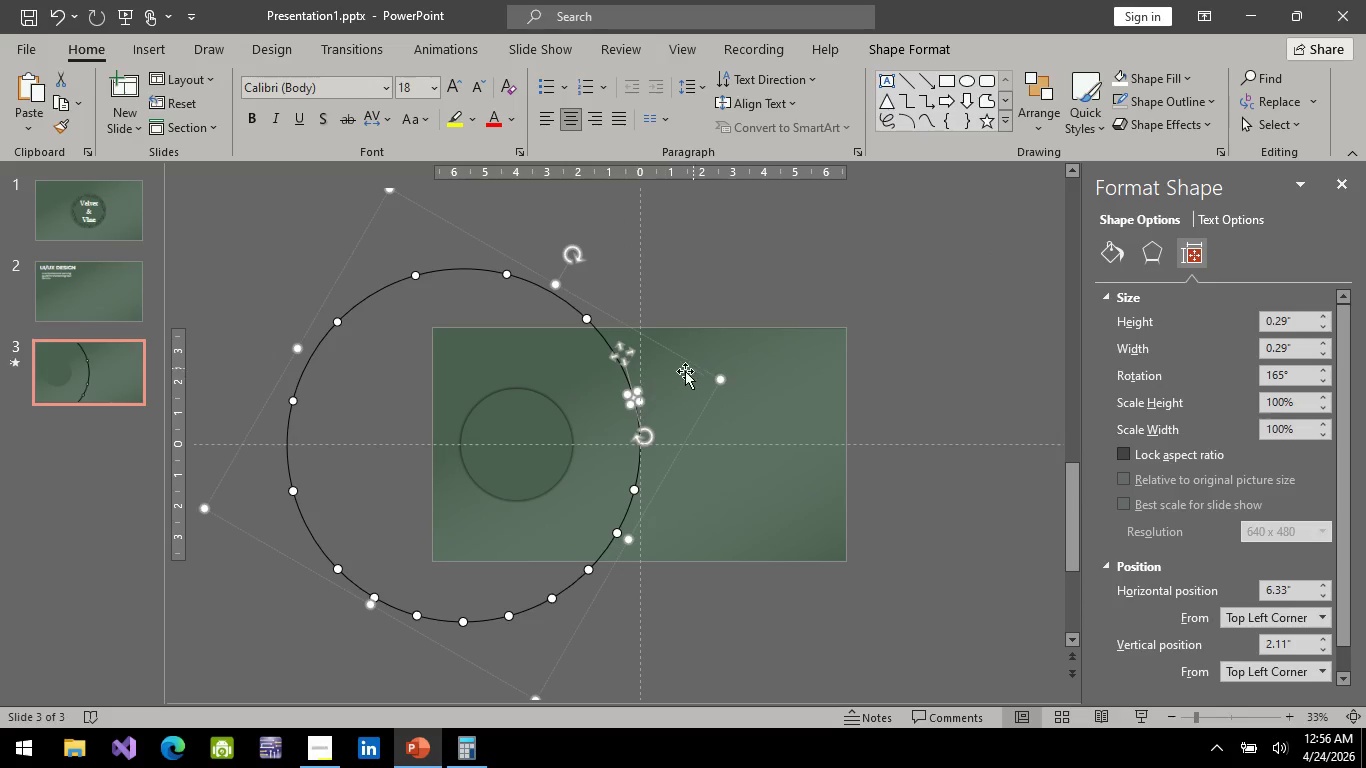 
key(Control+C)
 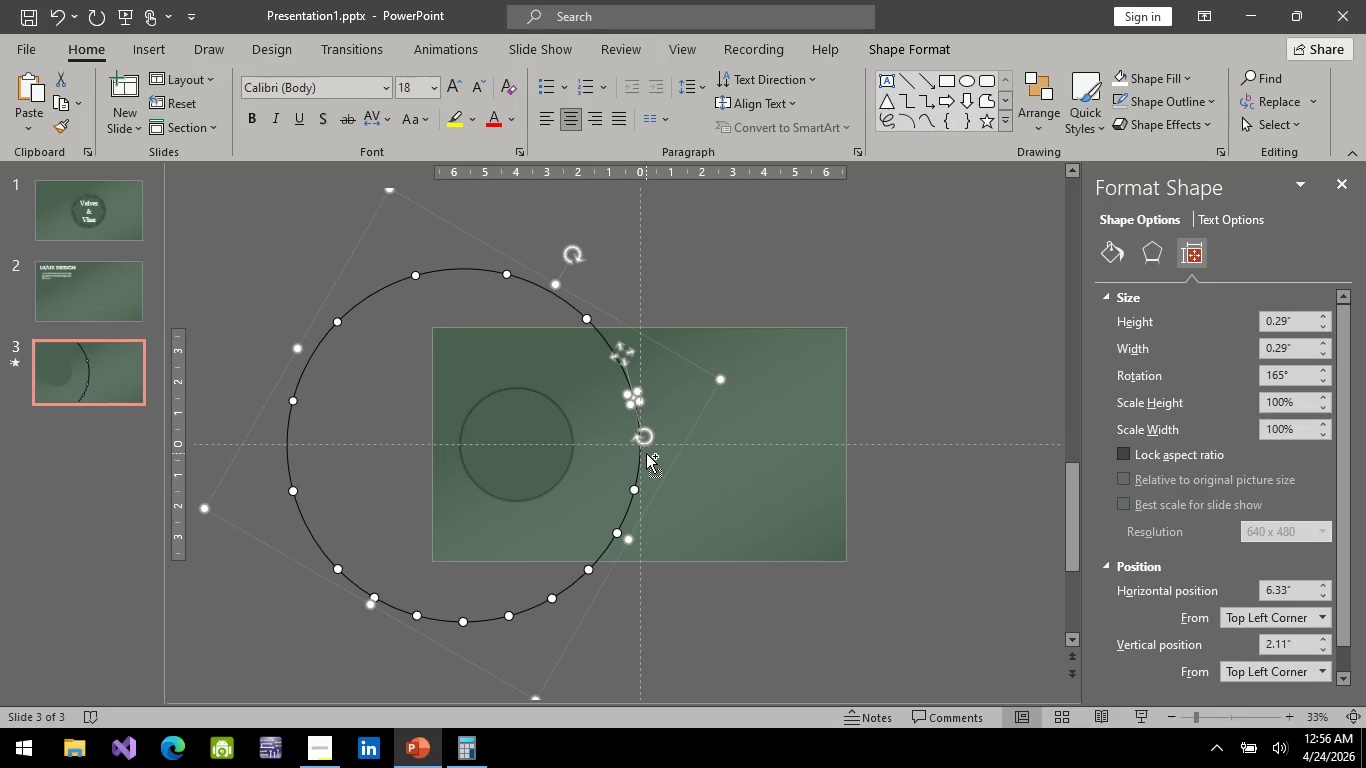 
hold_key(key=ControlLeft, duration=0.89)
scroll: coordinate [694, 564], scroll_direction: up, amount: 2.0
 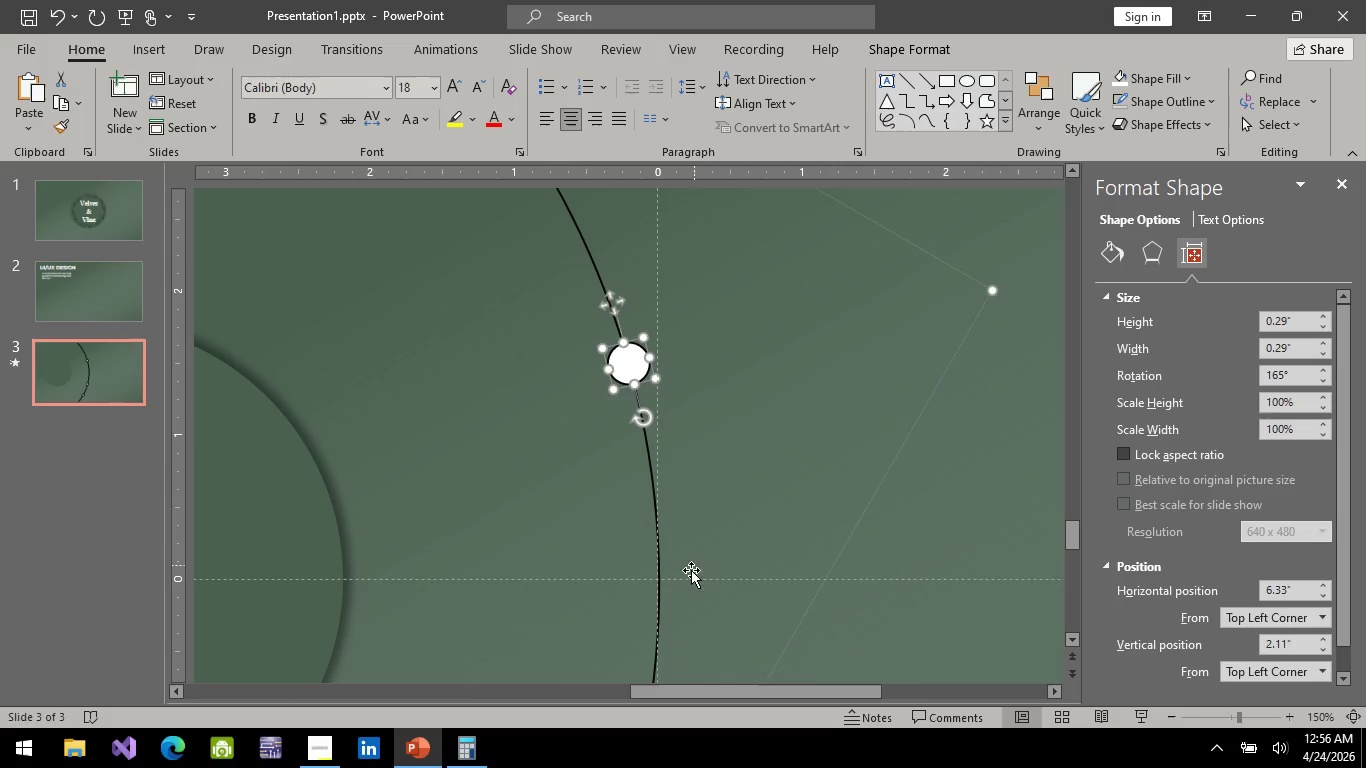 
key(Control+V)
 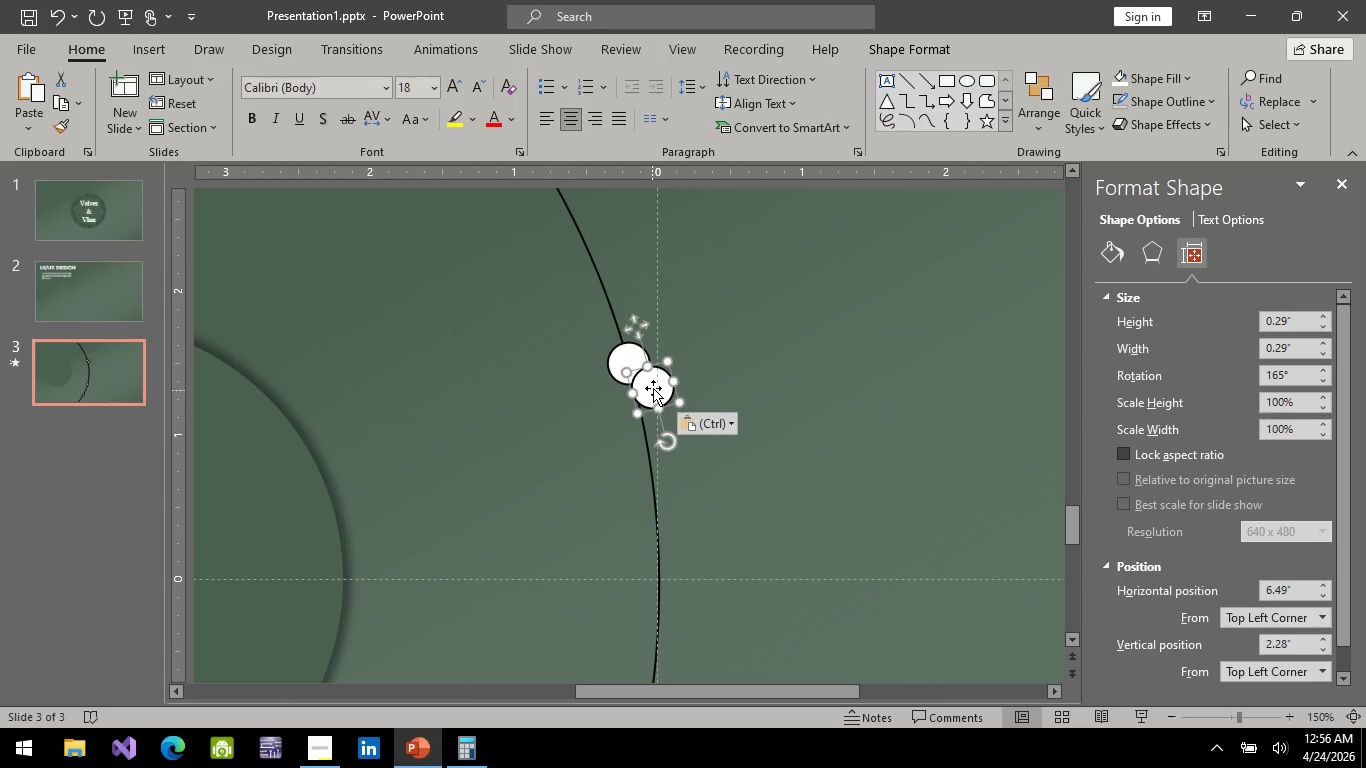 
left_click_drag(start_coordinate=[656, 381], to_coordinate=[666, 573])
 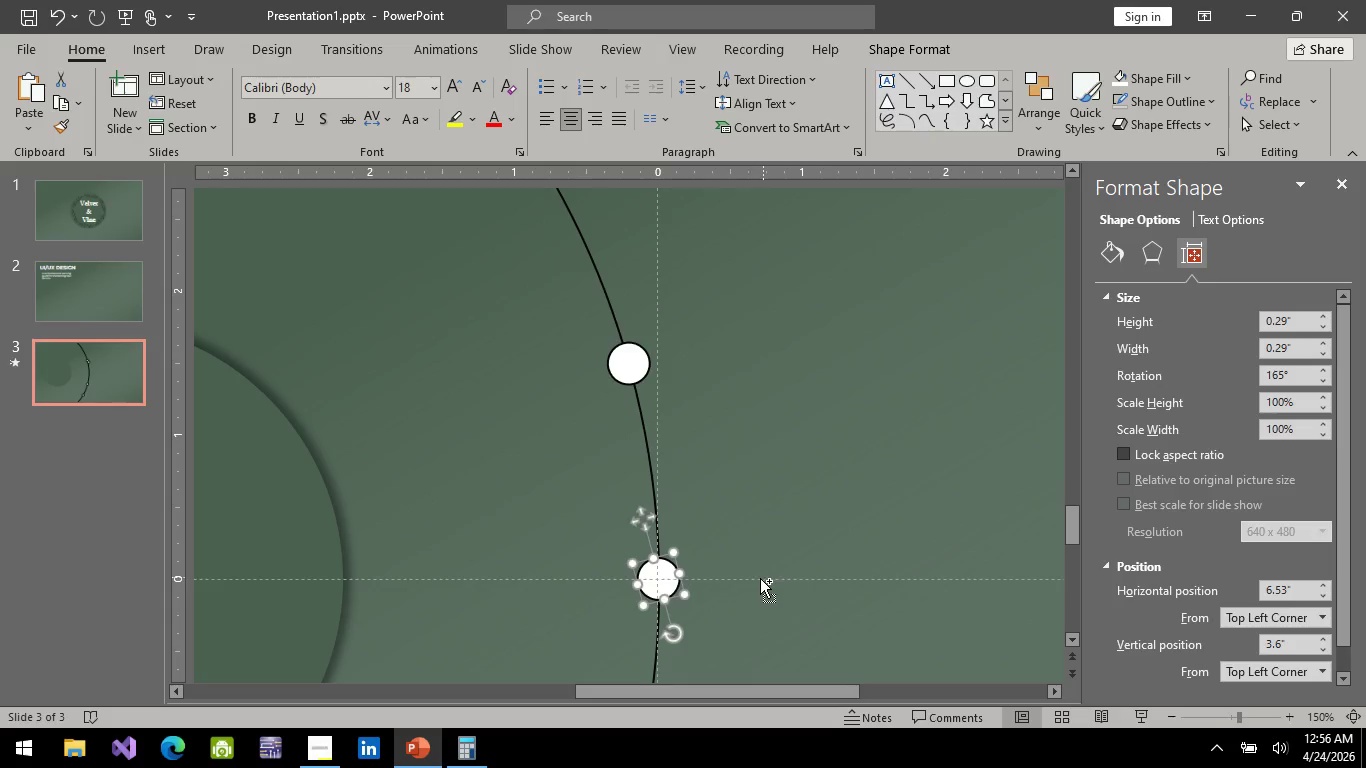 
hold_key(key=ControlLeft, duration=0.58)
scroll: coordinate [749, 576], scroll_direction: up, amount: 4.0
 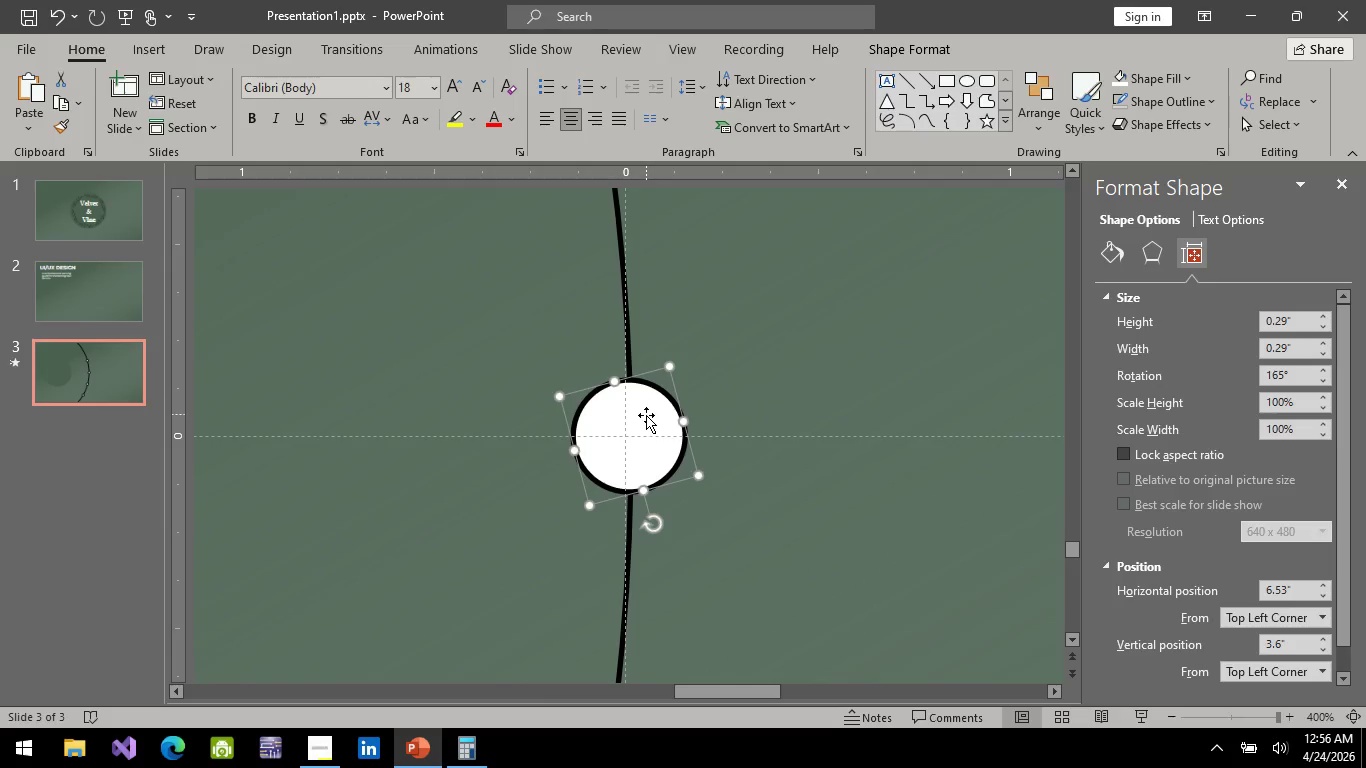 
left_click_drag(start_coordinate=[646, 415], to_coordinate=[651, 416])
 